 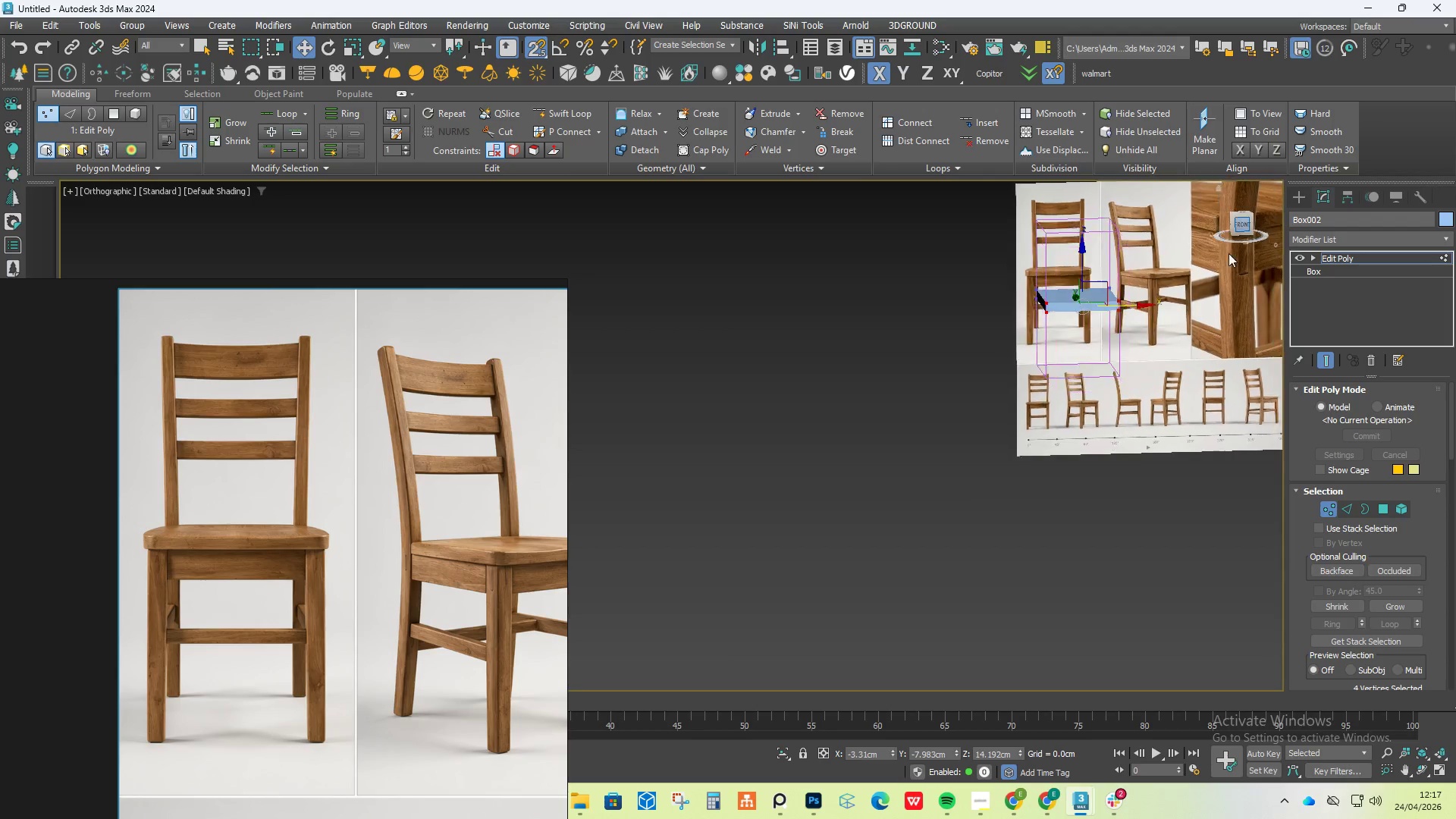 
scroll: coordinate [1013, 393], scroll_direction: up, amount: 5.0
 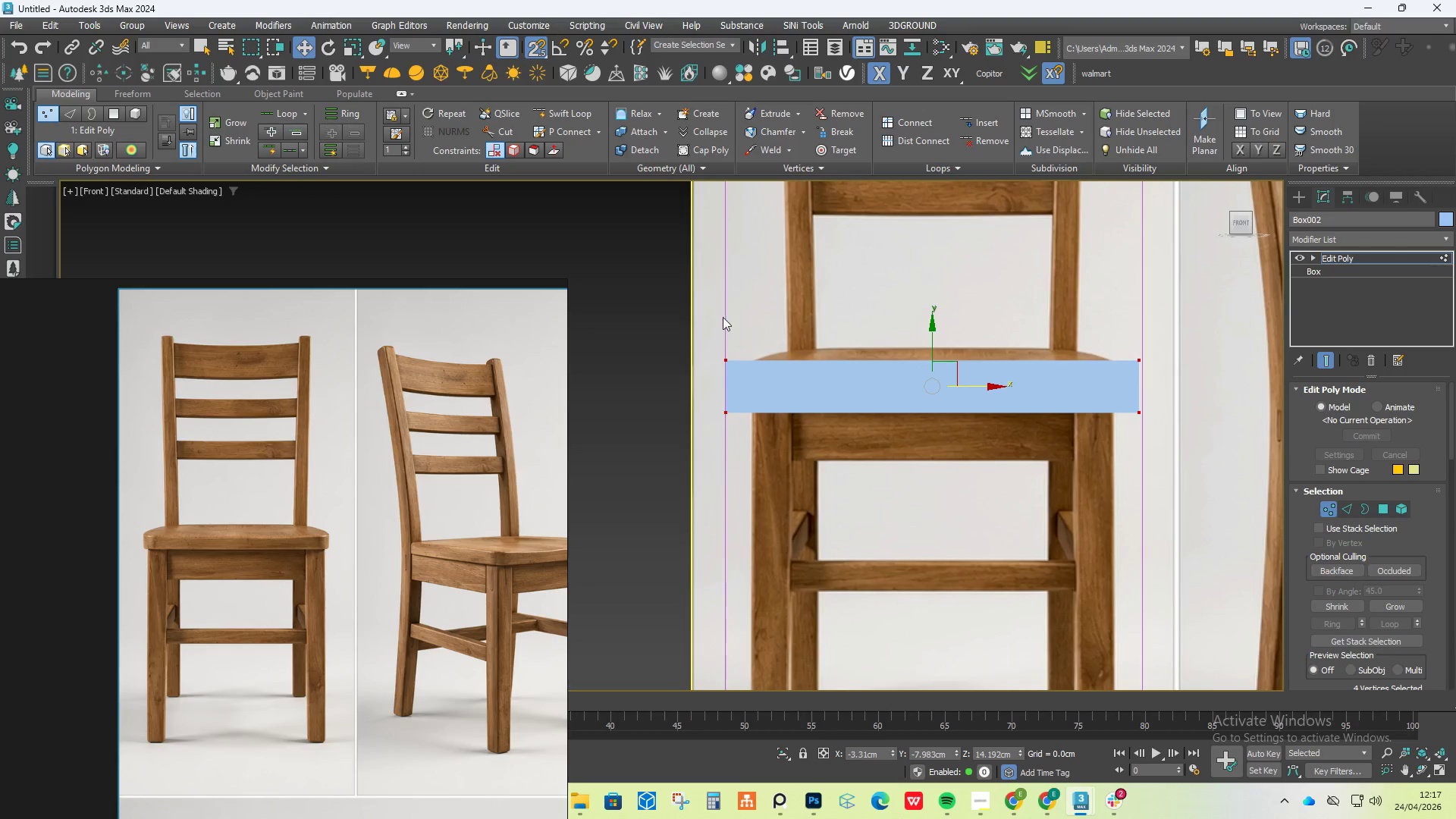 
key(S)
 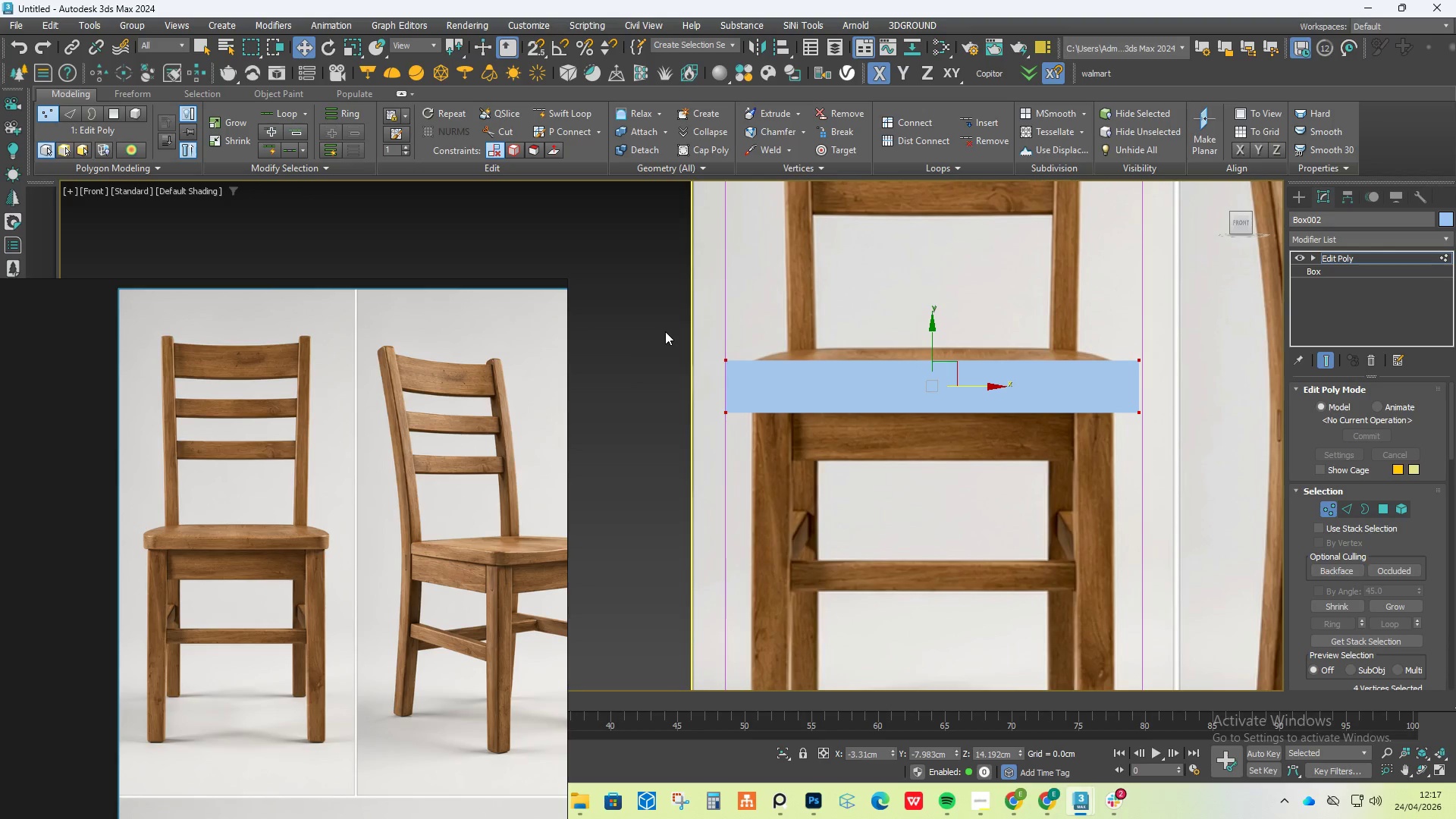 
left_click_drag(start_coordinate=[665, 331], to_coordinate=[1203, 369])
 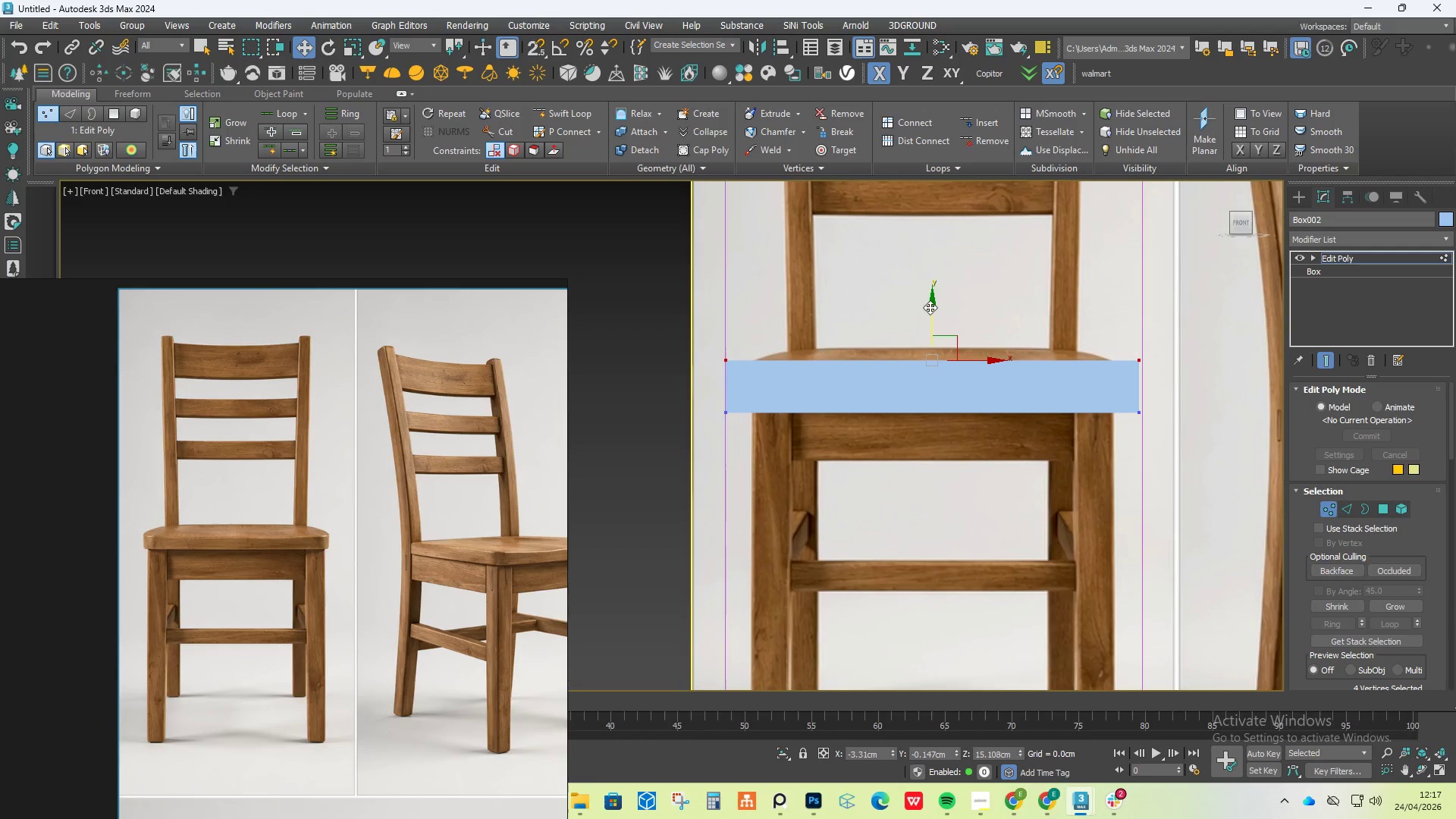 
left_click_drag(start_coordinate=[930, 306], to_coordinate=[930, 316])
 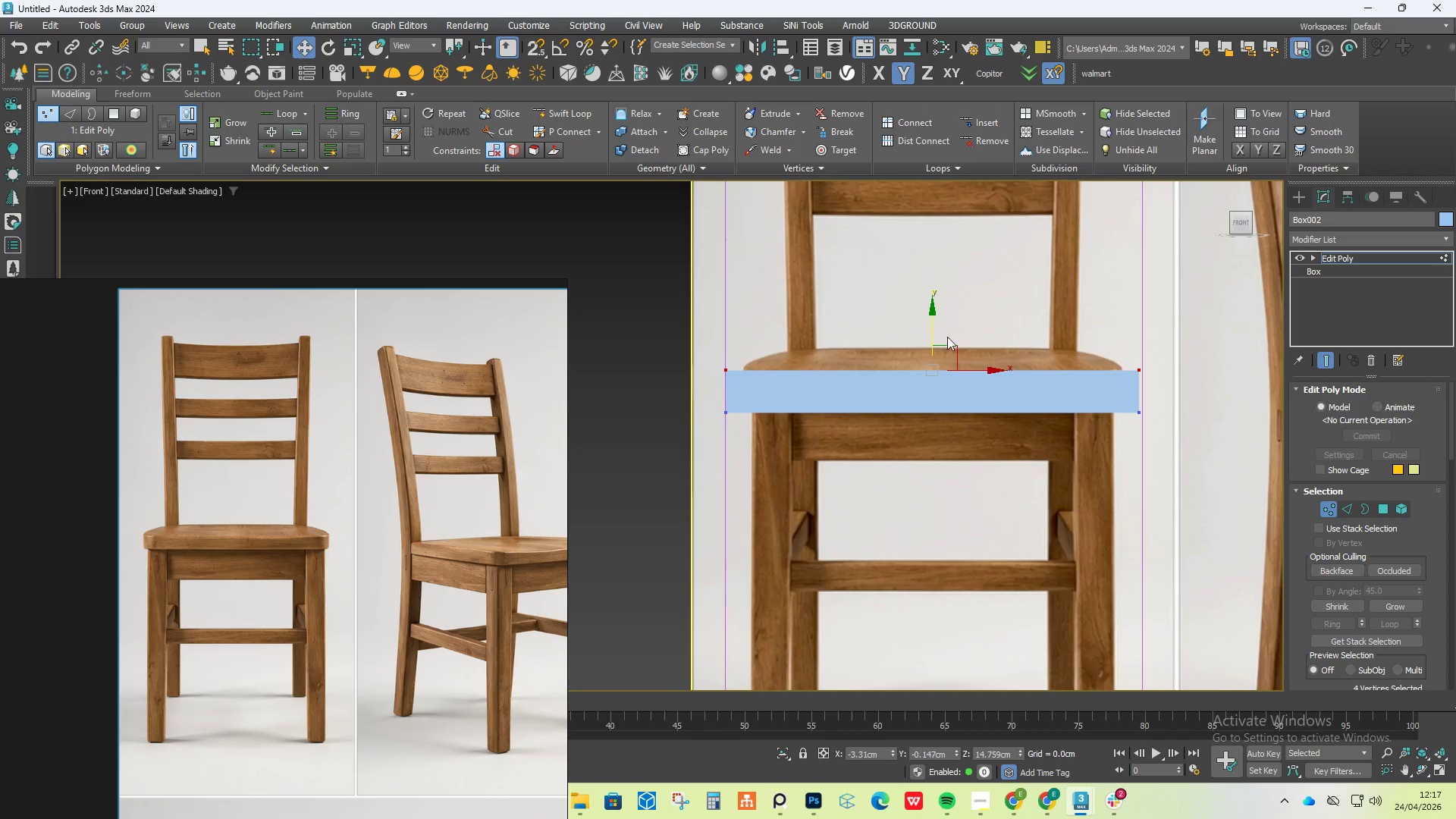 
hold_key(key=AltLeft, duration=1.47)
 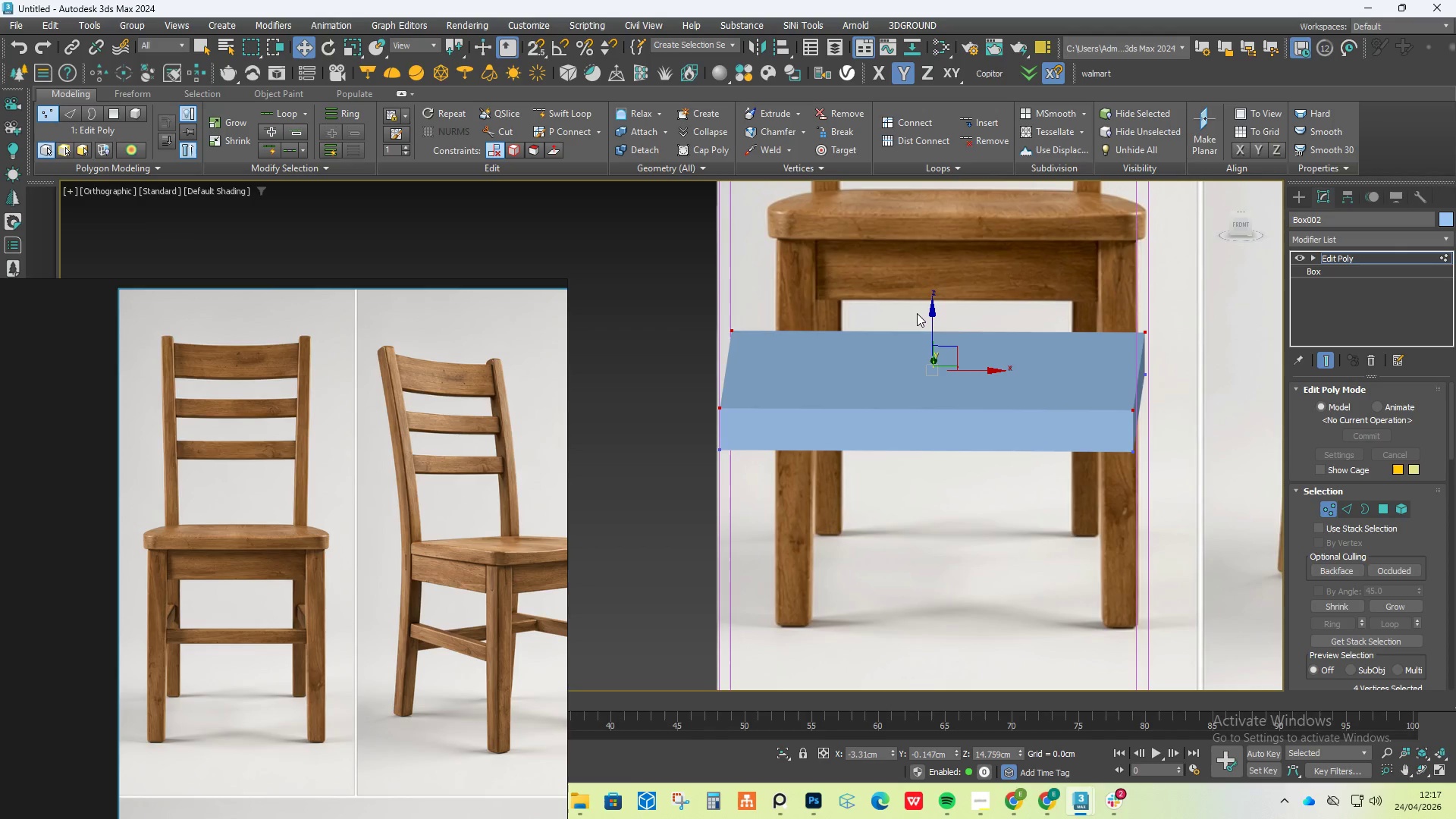 
scroll: coordinate [404, 476], scroll_direction: down, amount: 6.0
 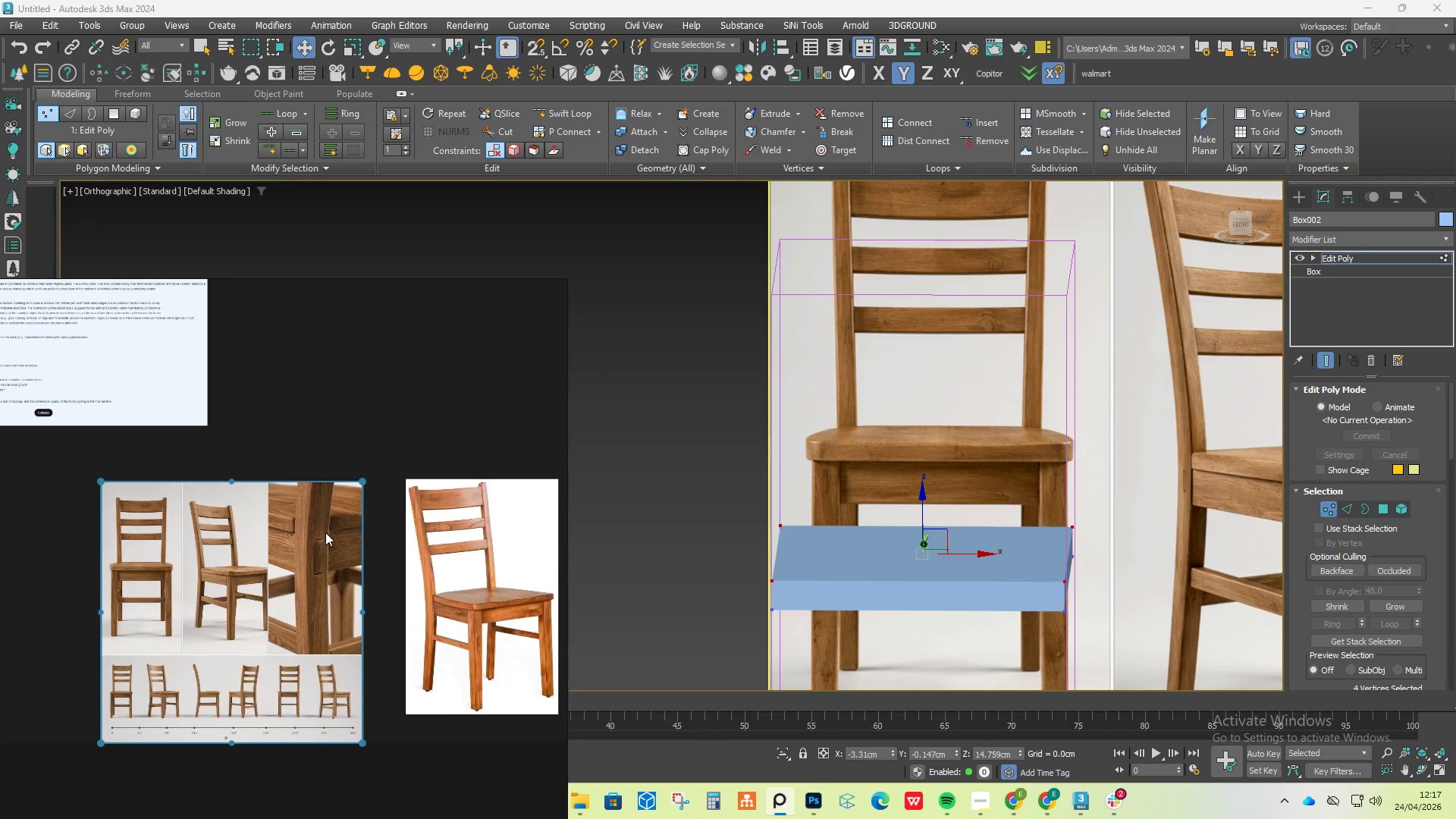 
scroll: coordinate [428, 594], scroll_direction: up, amount: 2.0
 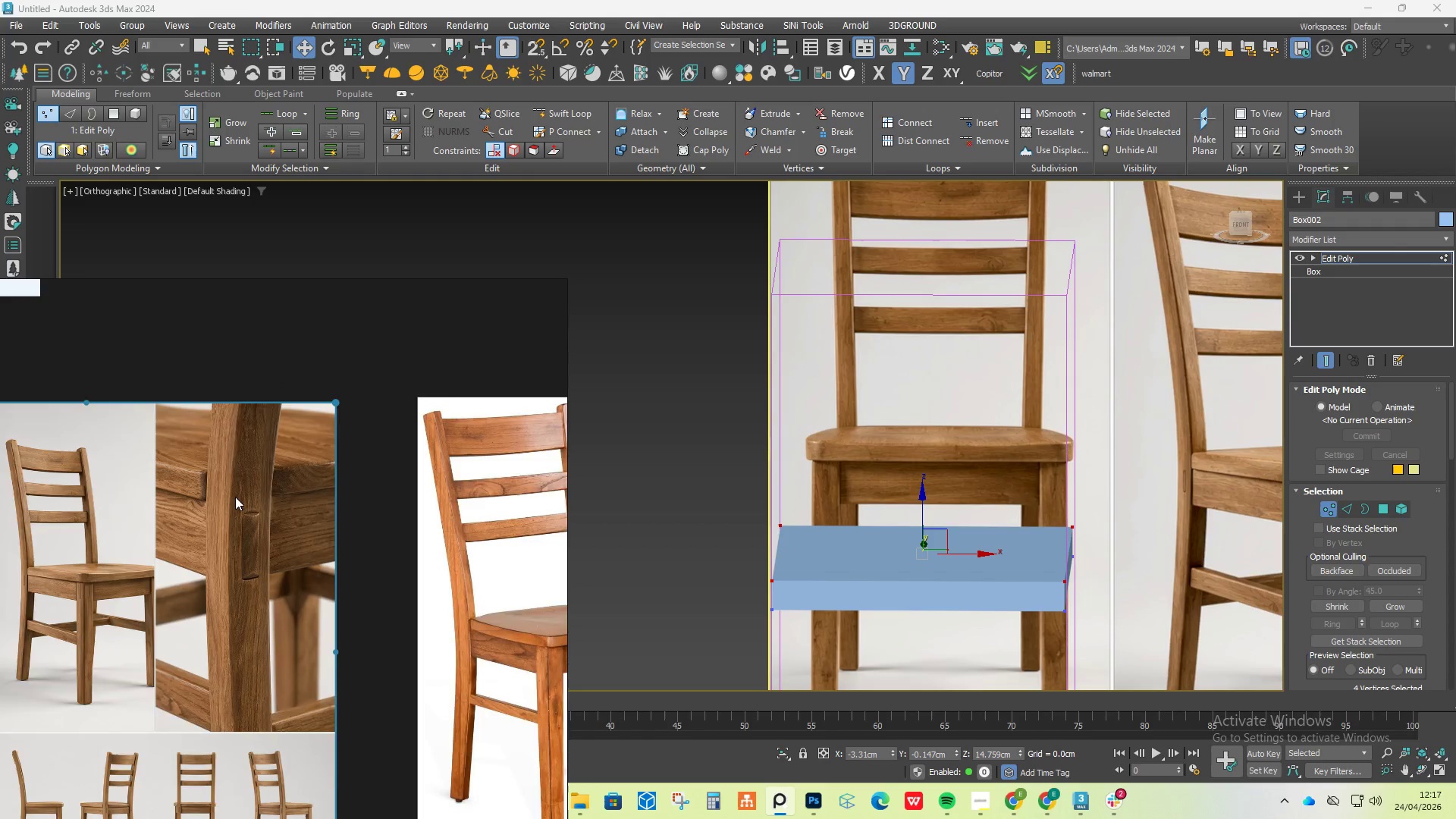 
scroll: coordinate [235, 497], scroll_direction: down, amount: 2.0
 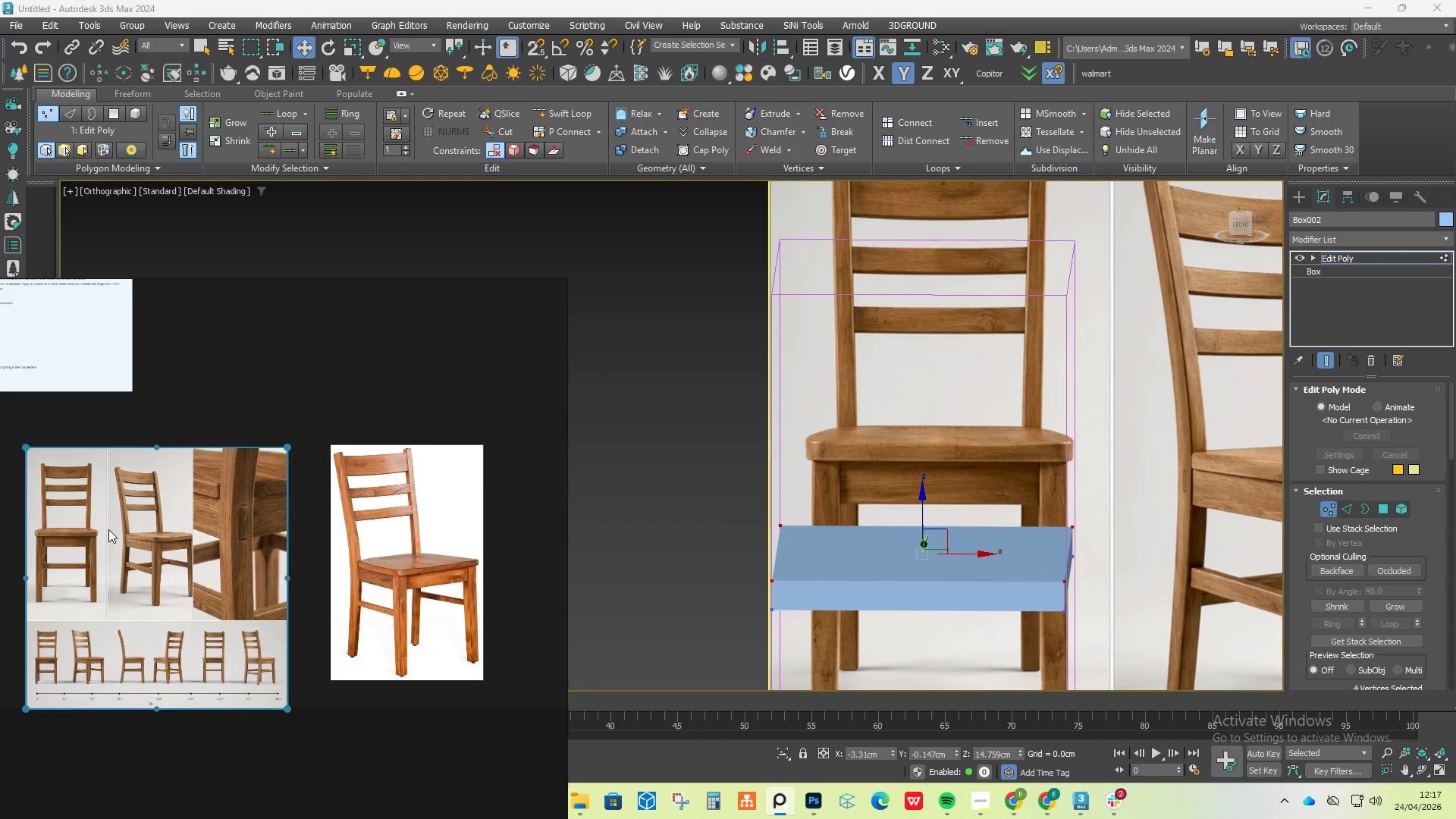 
scroll: coordinate [193, 532], scroll_direction: up, amount: 9.0
 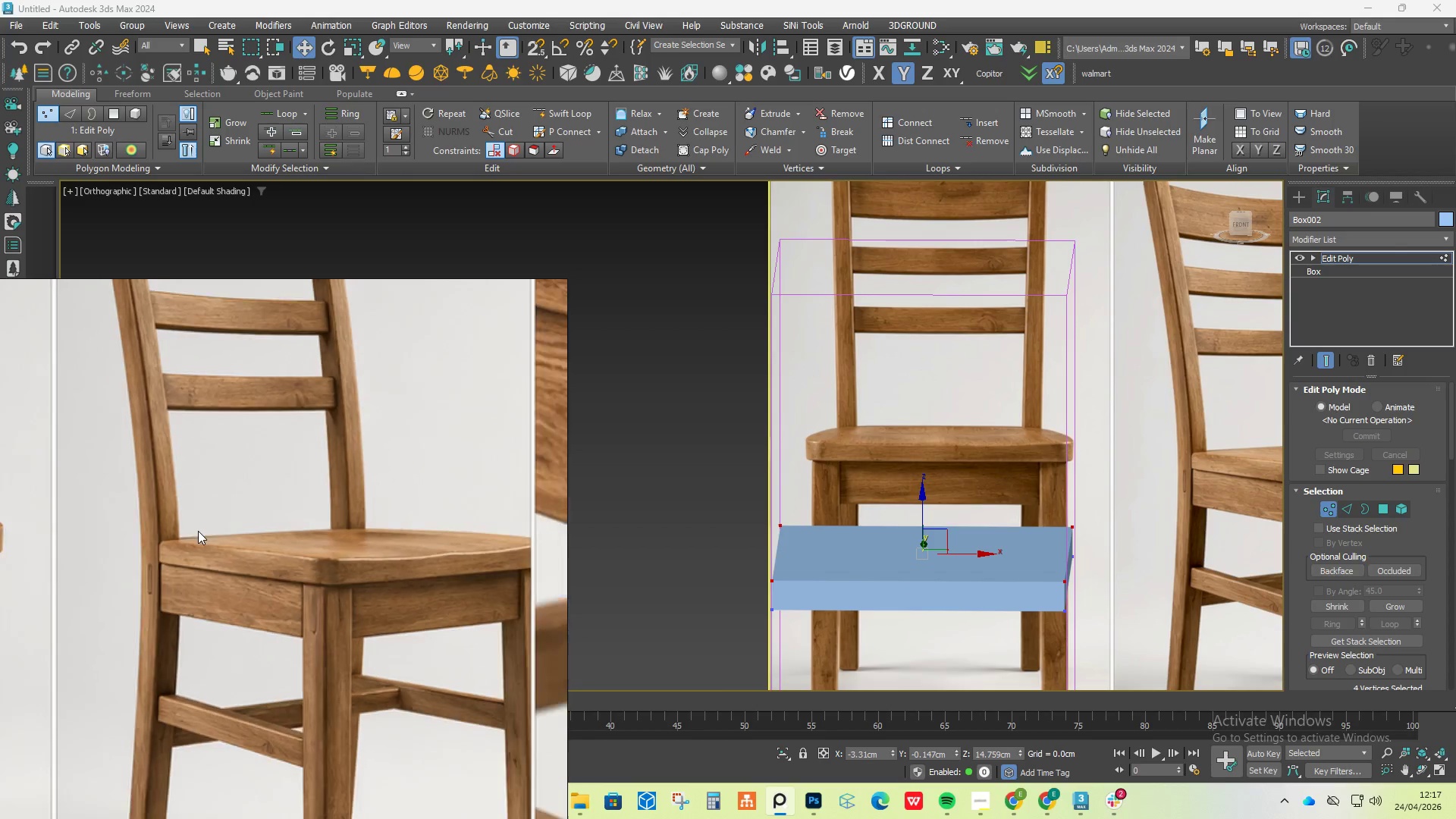 
scroll: coordinate [197, 563], scroll_direction: down, amount: 7.0
 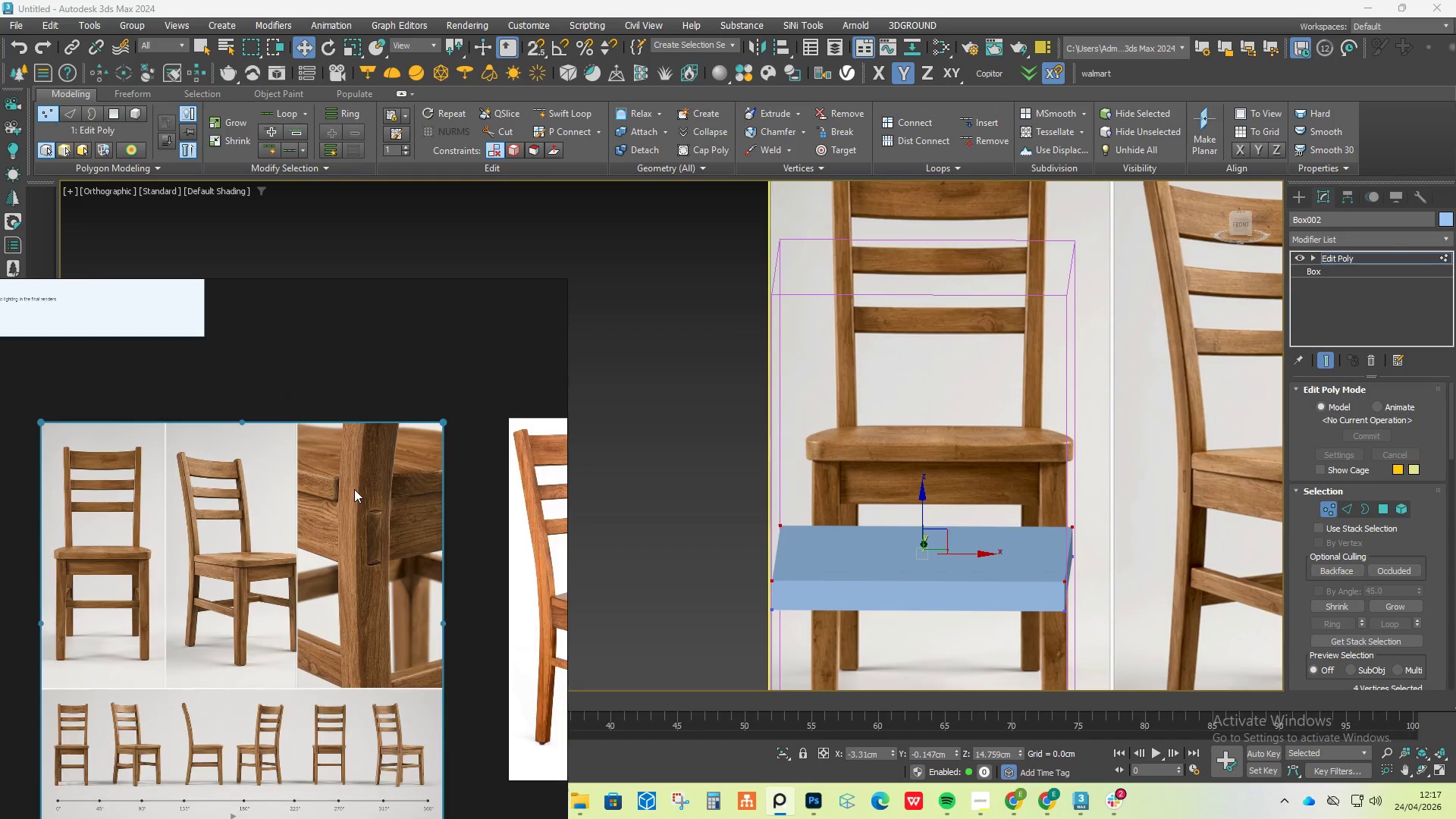 
scroll: coordinate [360, 486], scroll_direction: up, amount: 1.0
 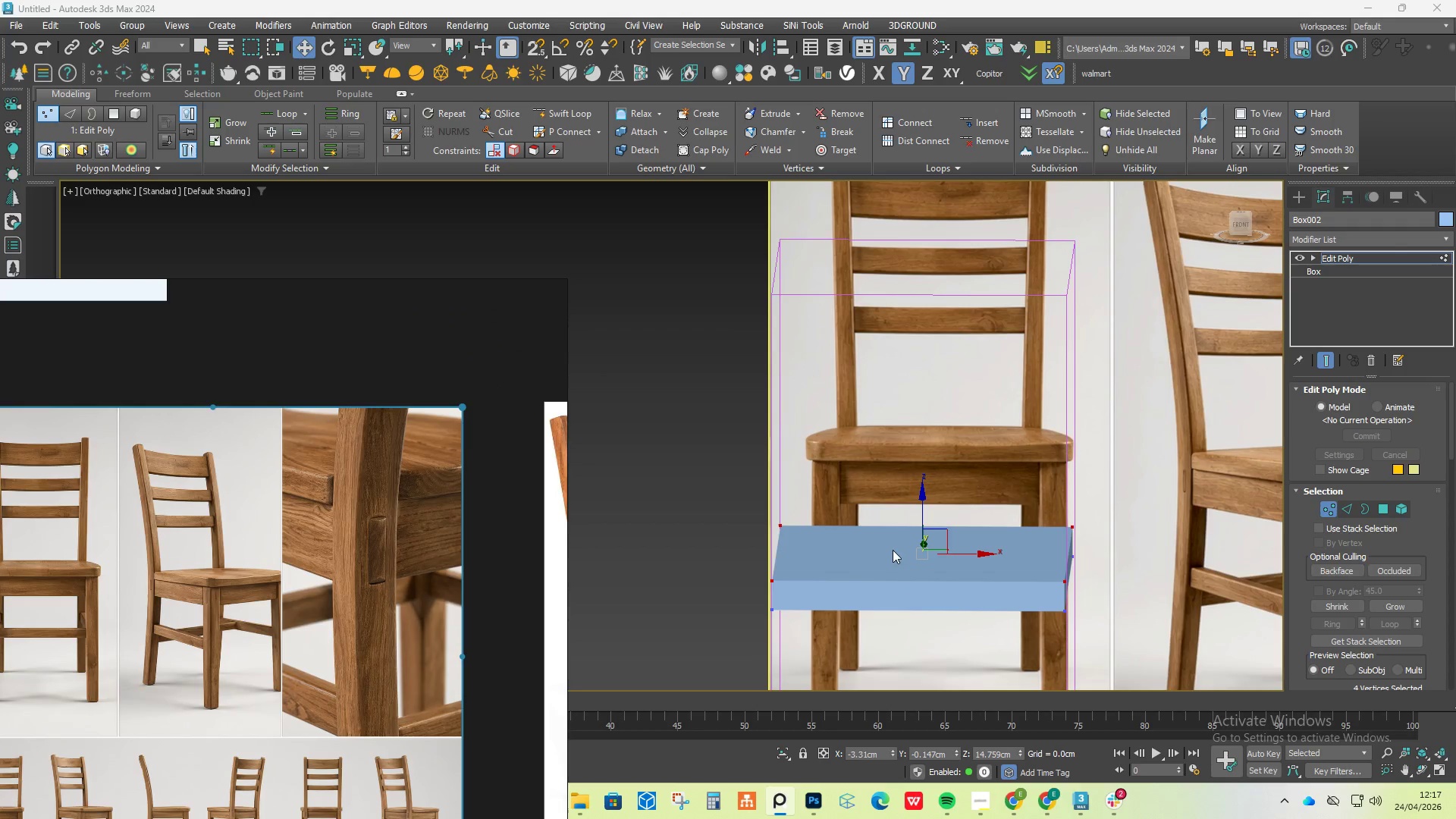 
hold_key(key=AltLeft, duration=2.3)
 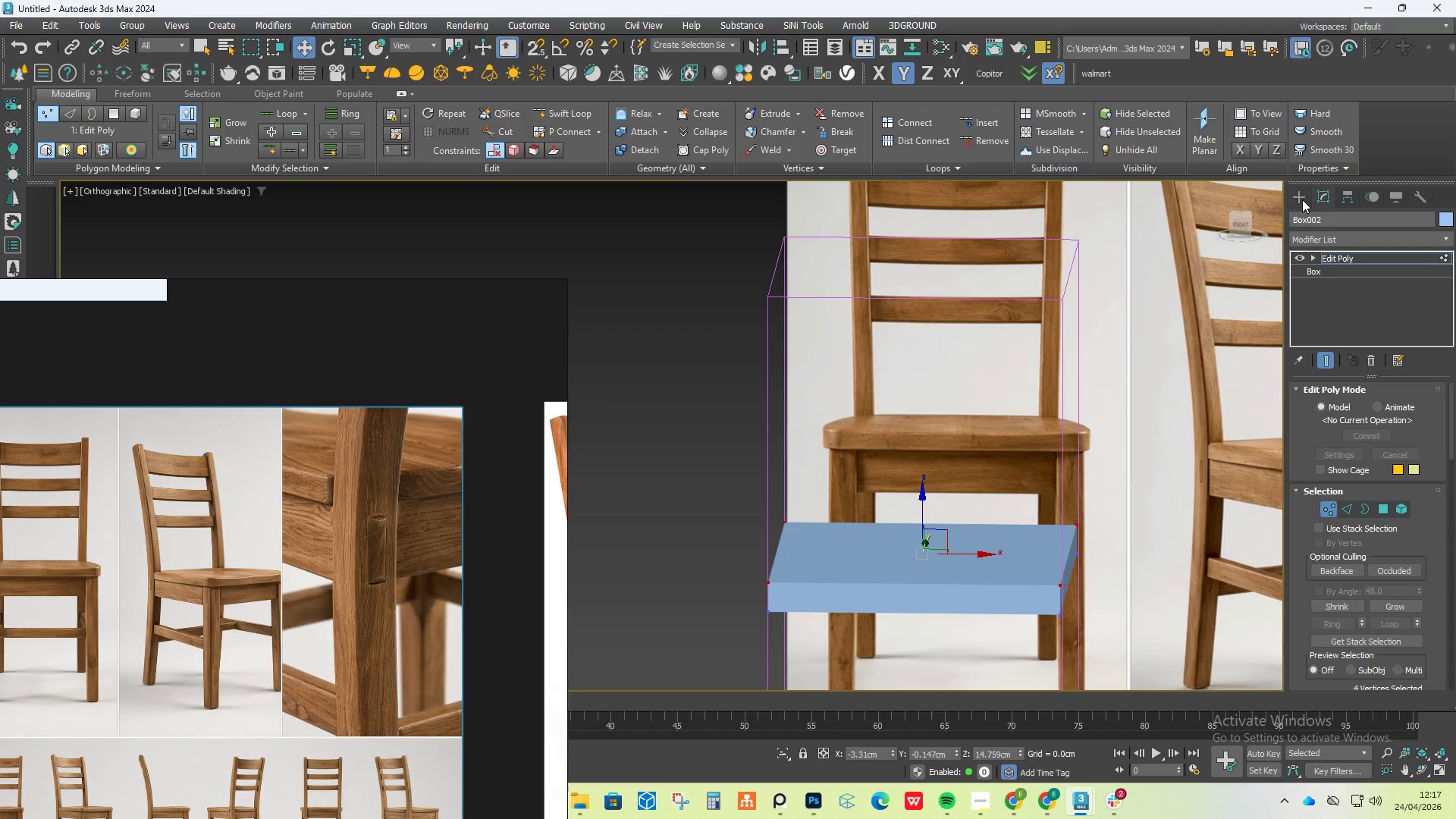 
left_click([1302, 197])
 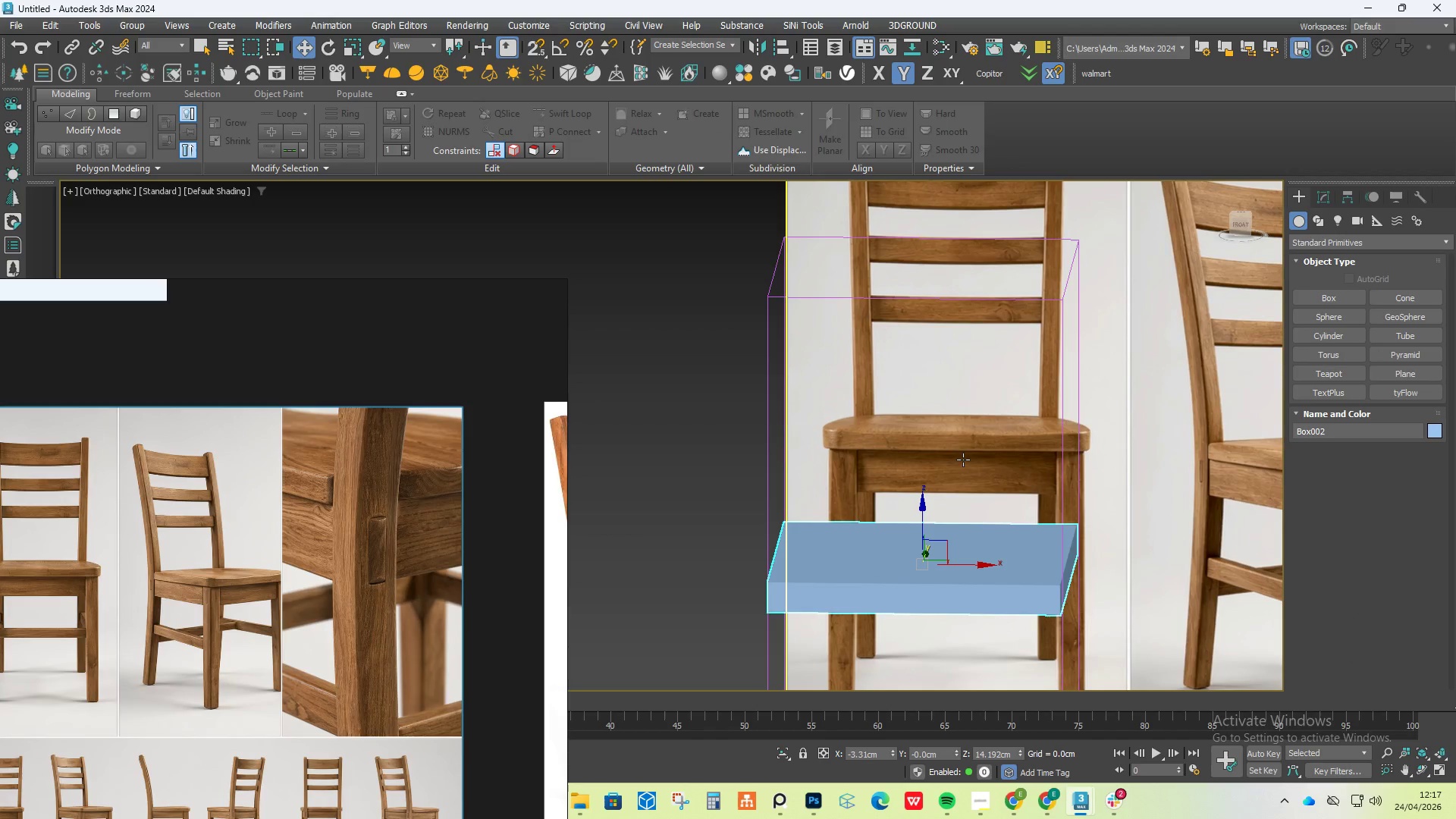 
scroll: coordinate [963, 460], scroll_direction: down, amount: 2.0
 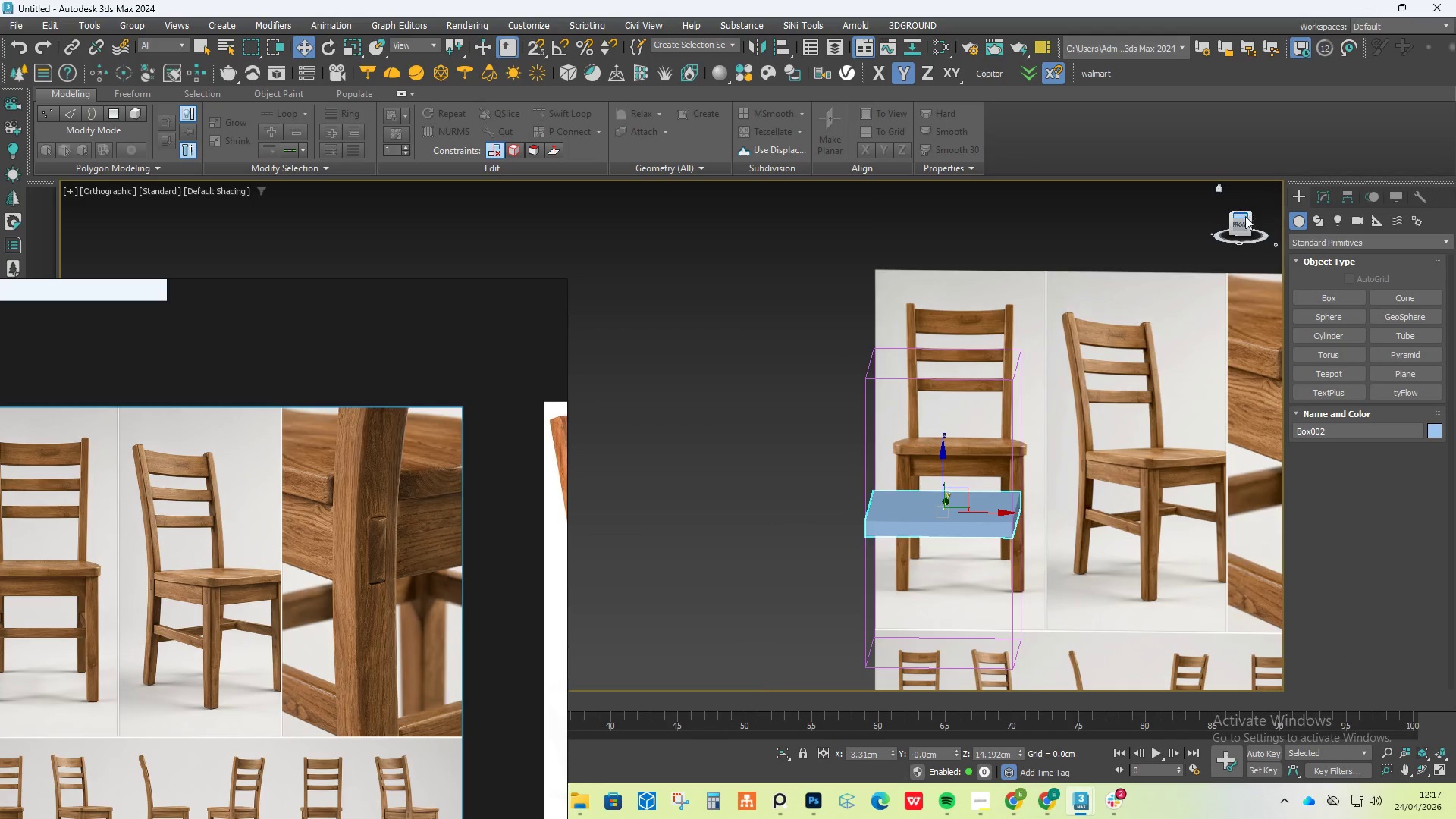 
left_click([1244, 221])
 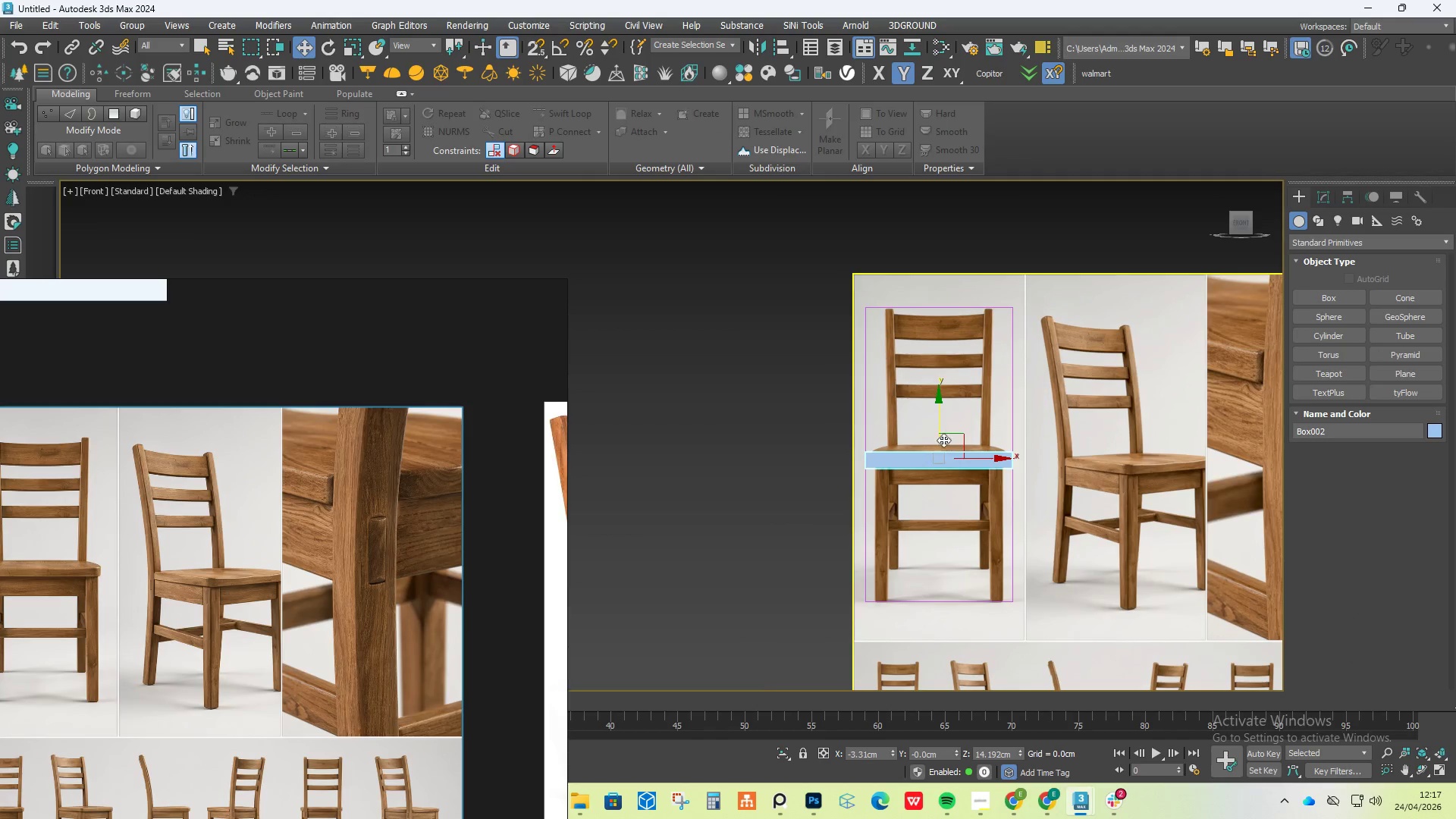 
hold_key(key=ShiftLeft, duration=1.81)
left_click_drag(start_coordinate=[938, 425], to_coordinate=[940, 447])
 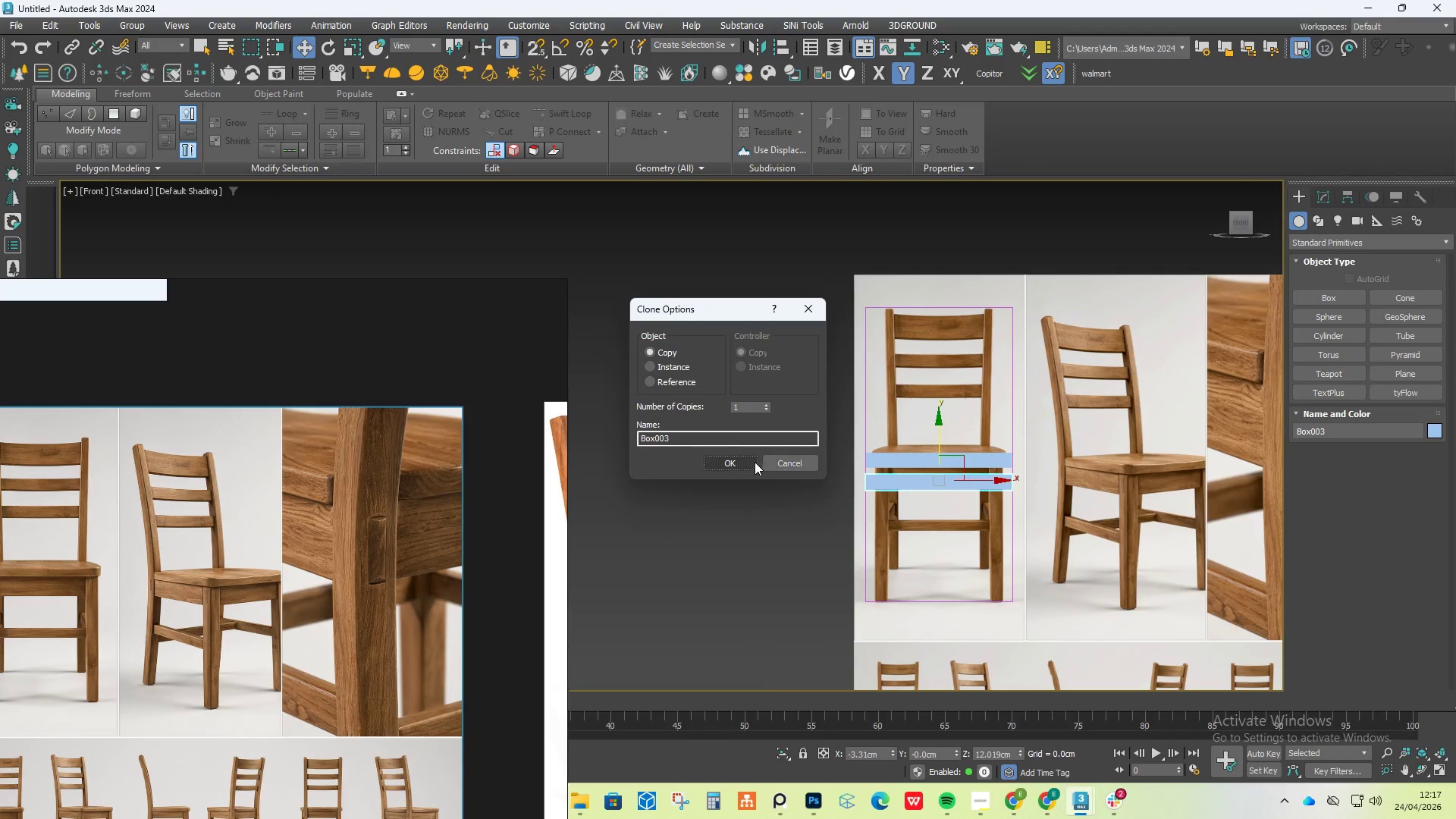 
left_click([746, 460])
 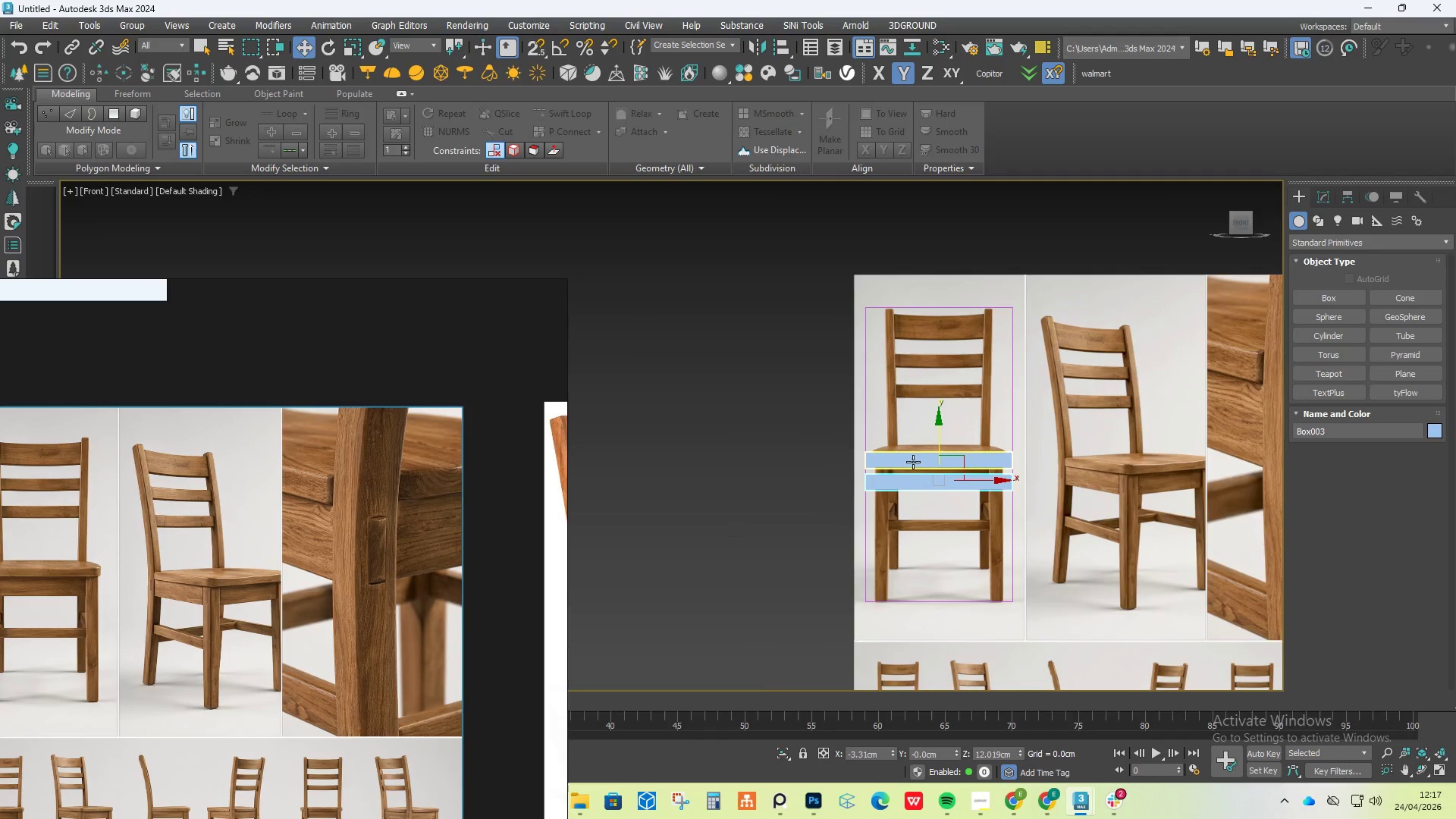 
key(S)
 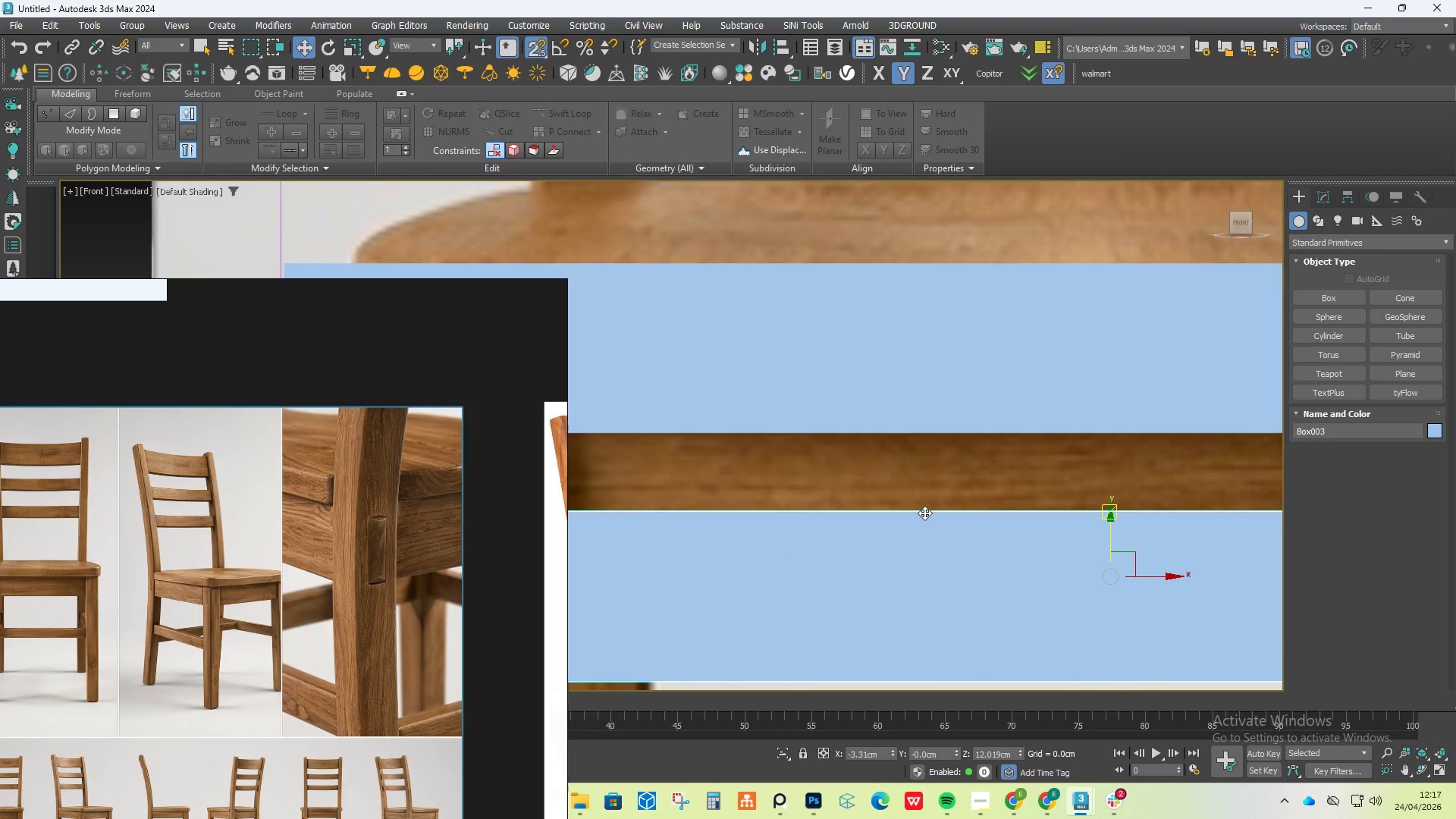 
scroll: coordinate [926, 475], scroll_direction: up, amount: 7.0
 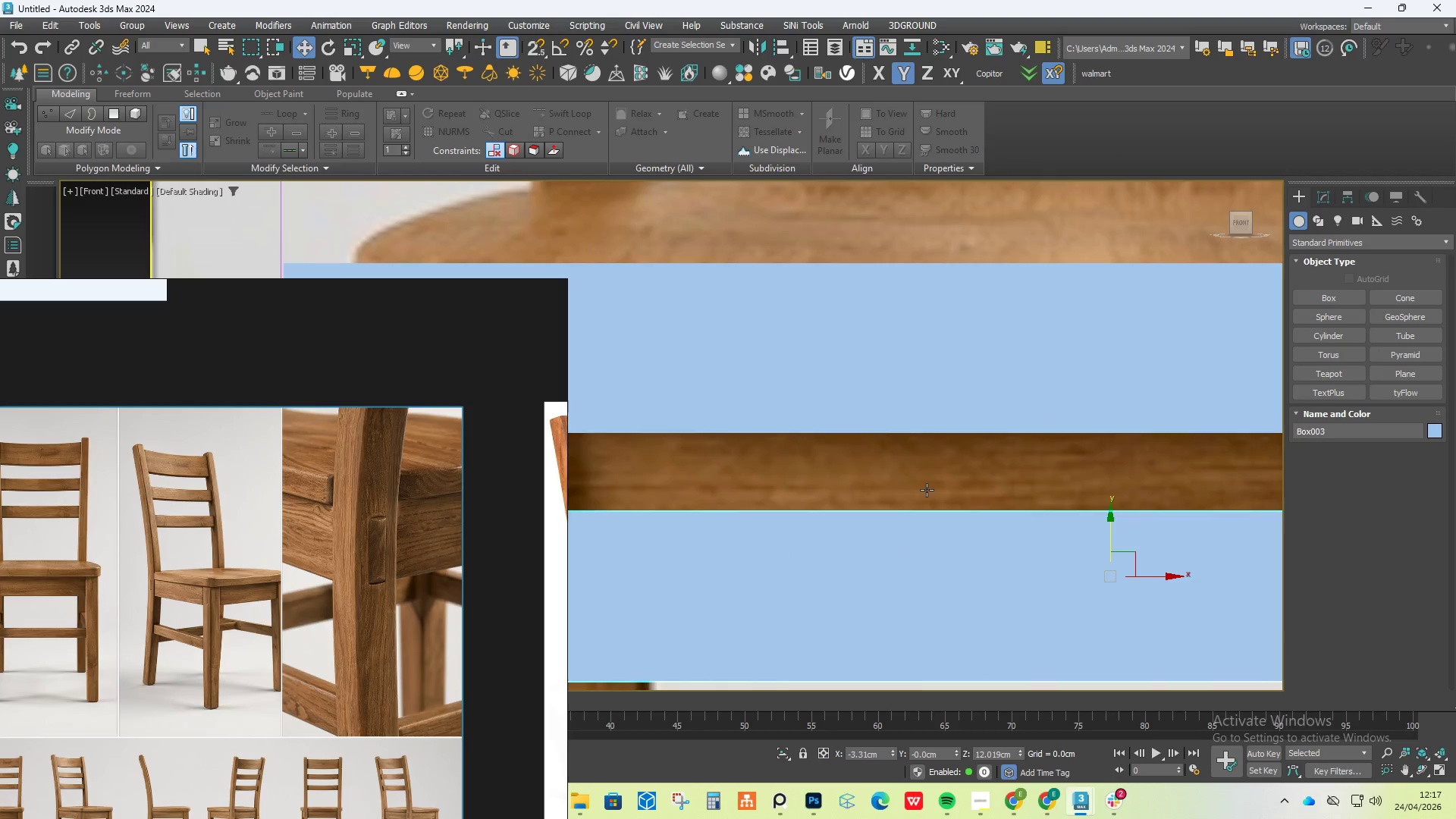 
left_click_drag(start_coordinate=[924, 513], to_coordinate=[939, 451])
 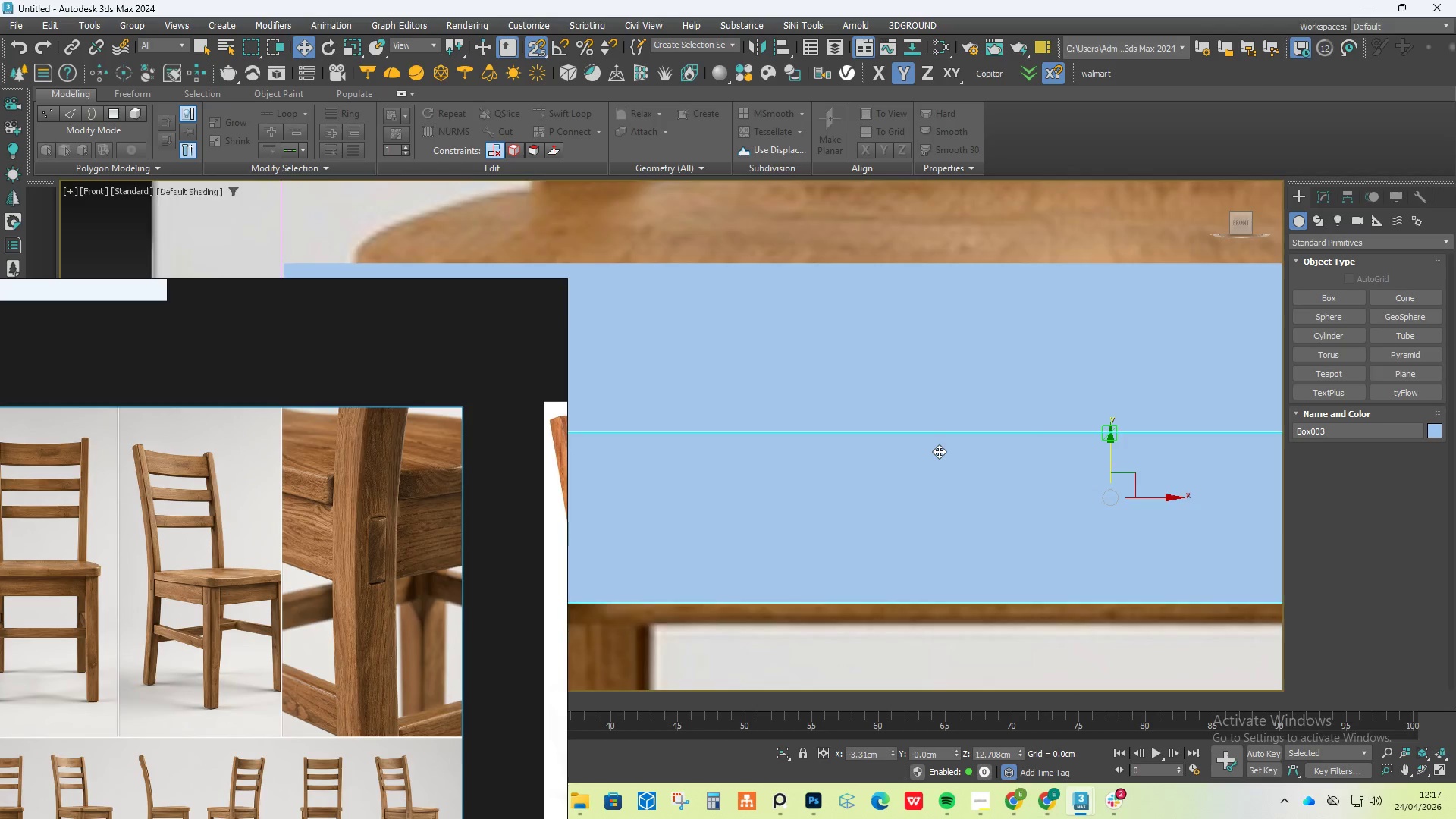 
scroll: coordinate [939, 451], scroll_direction: down, amount: 3.0
 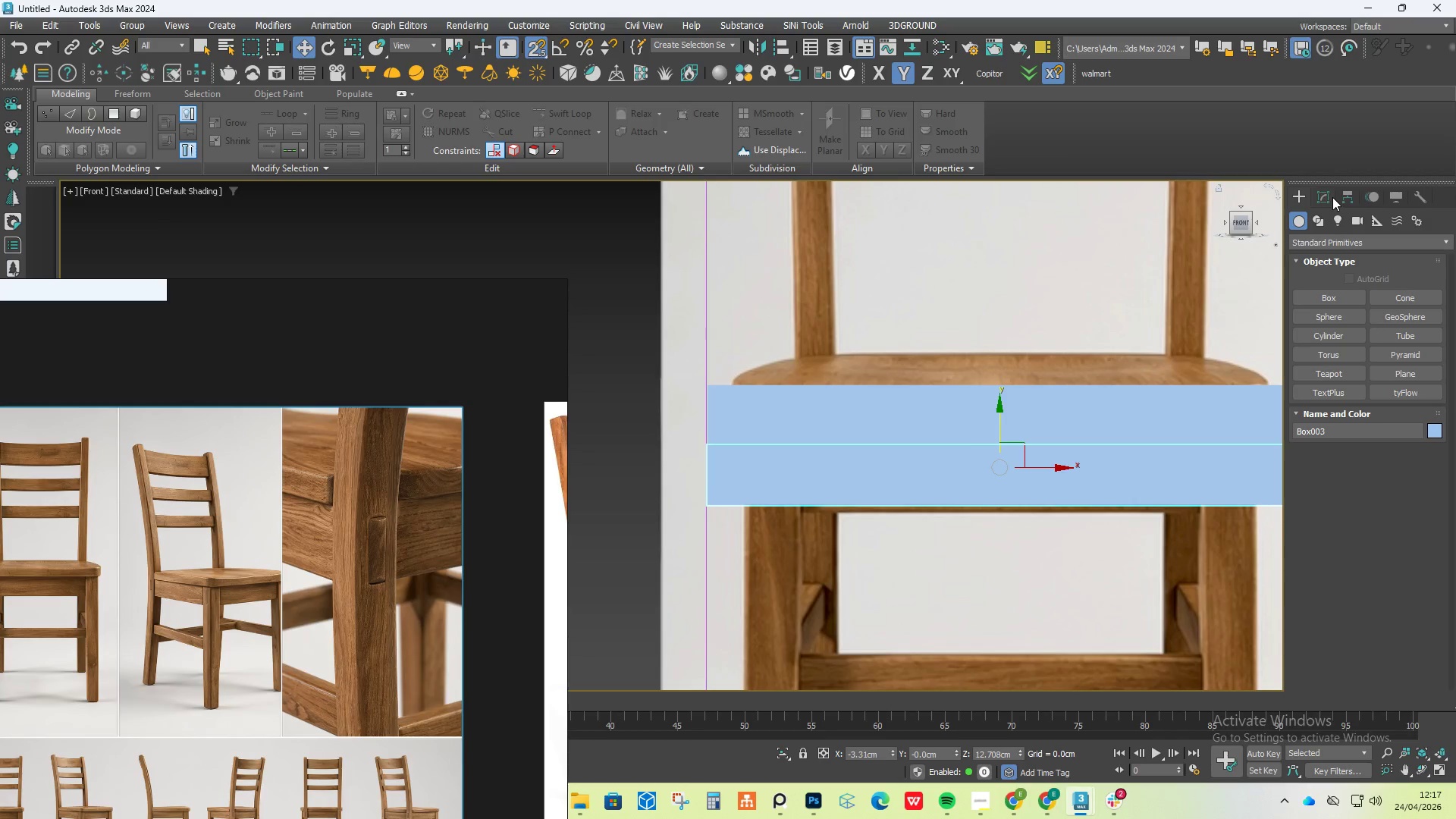 
left_click([1332, 197])
 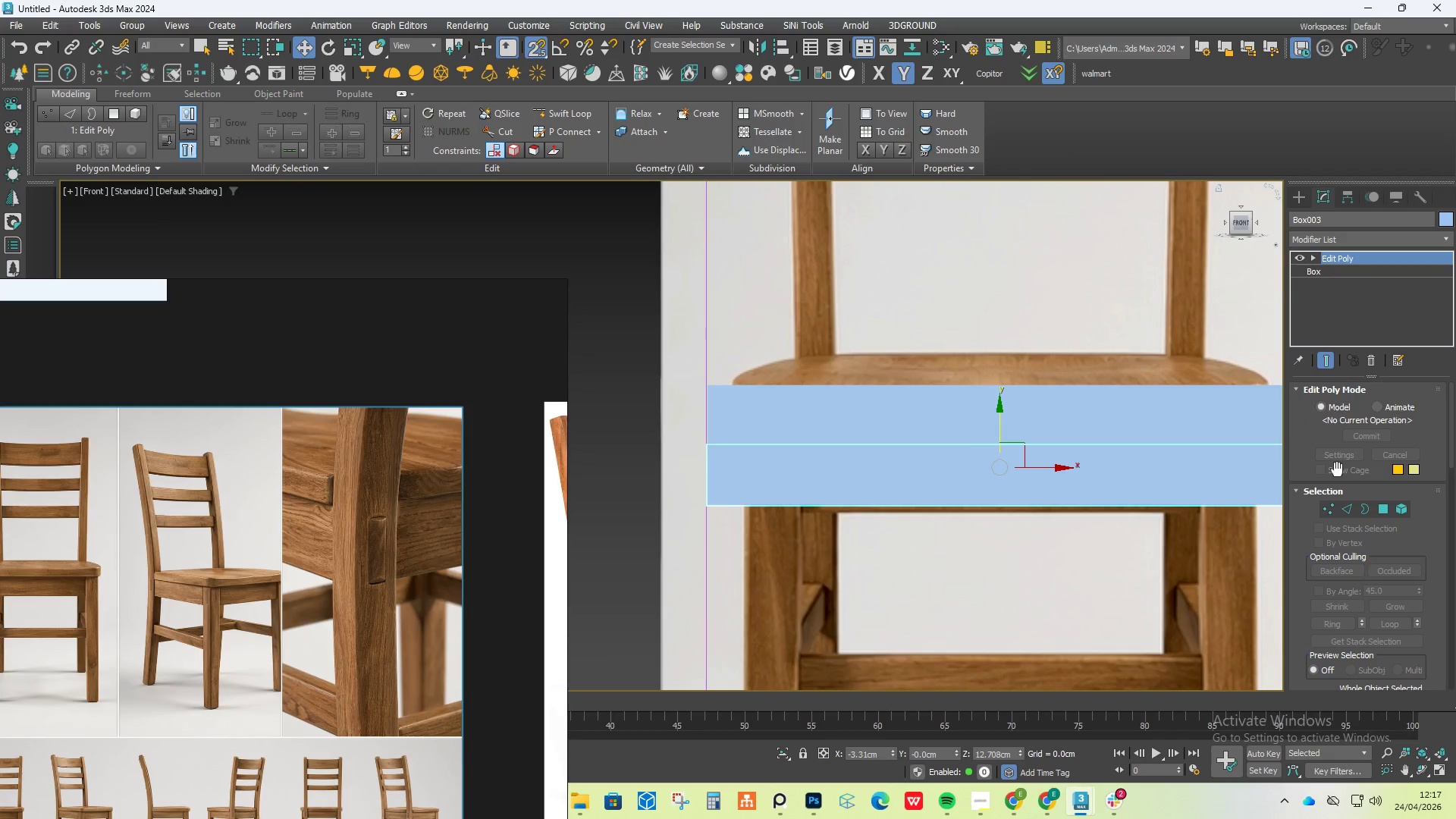 
left_click([1323, 509])
 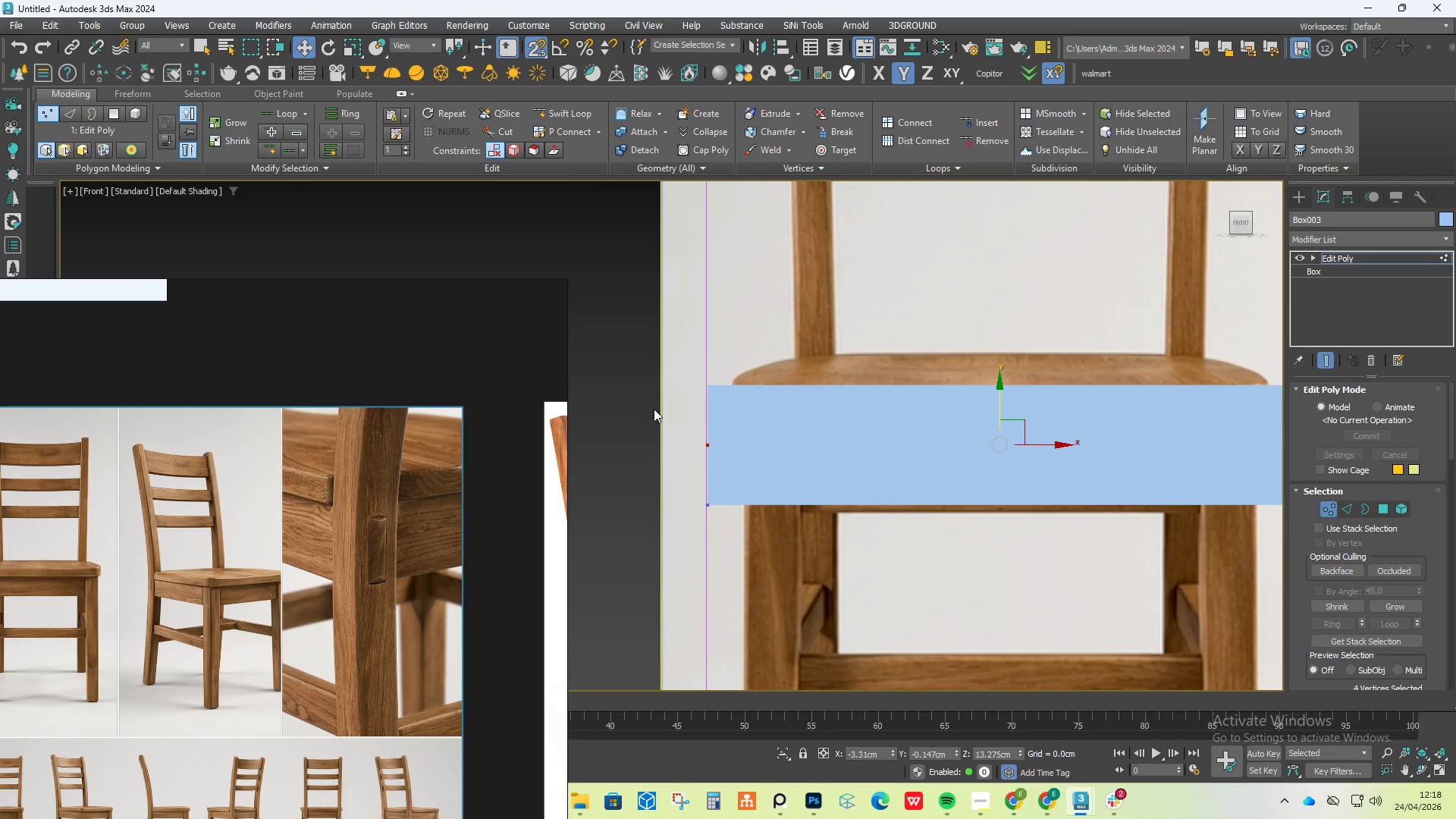 
left_click_drag(start_coordinate=[650, 408], to_coordinate=[717, 500])
 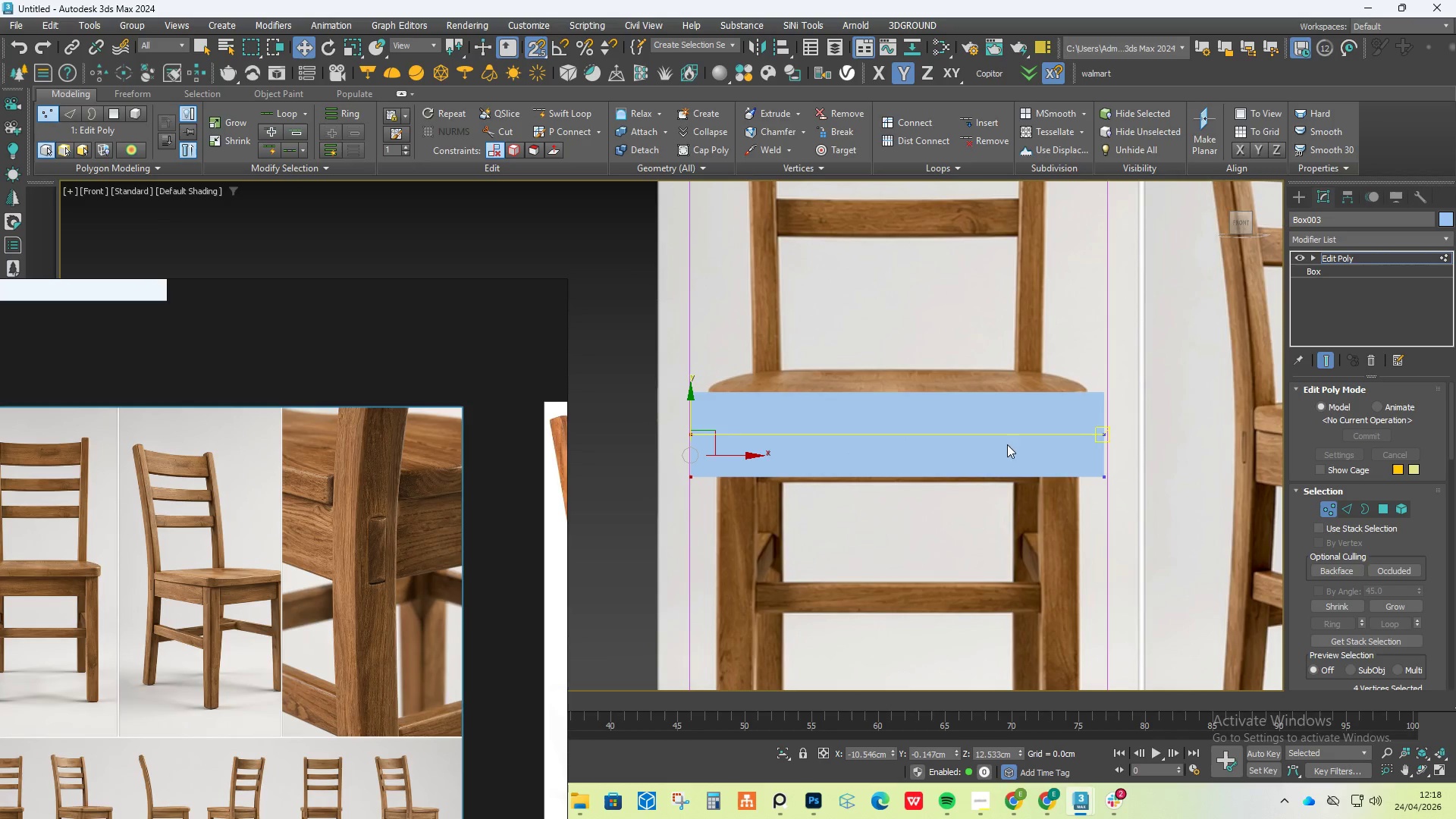 
scroll: coordinate [650, 409], scroll_direction: down, amount: 1.0
 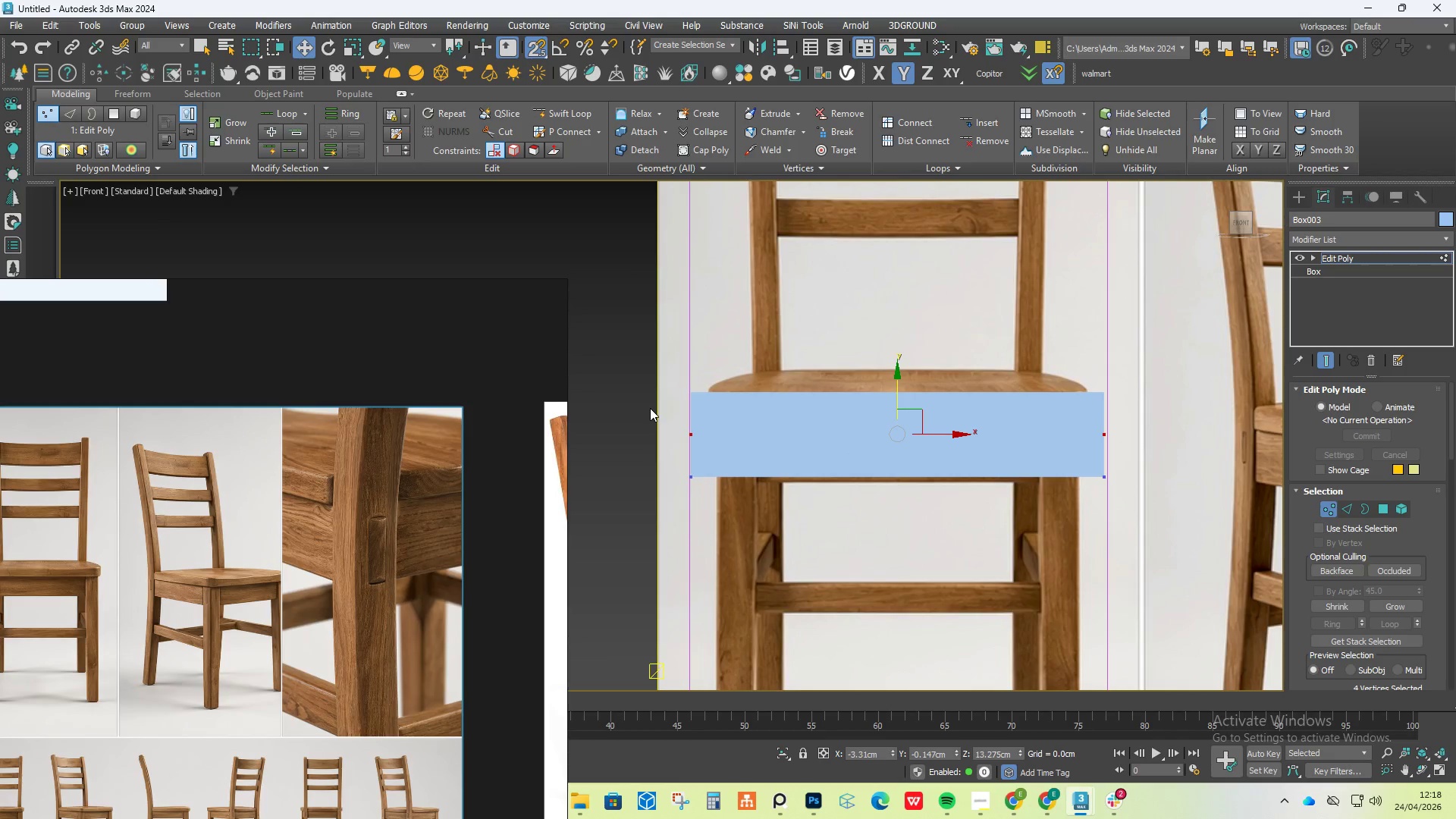 
hold_key(key=ControlLeft, duration=1.19)
left_click_drag(start_coordinate=[1157, 396], to_coordinate=[1079, 529])
 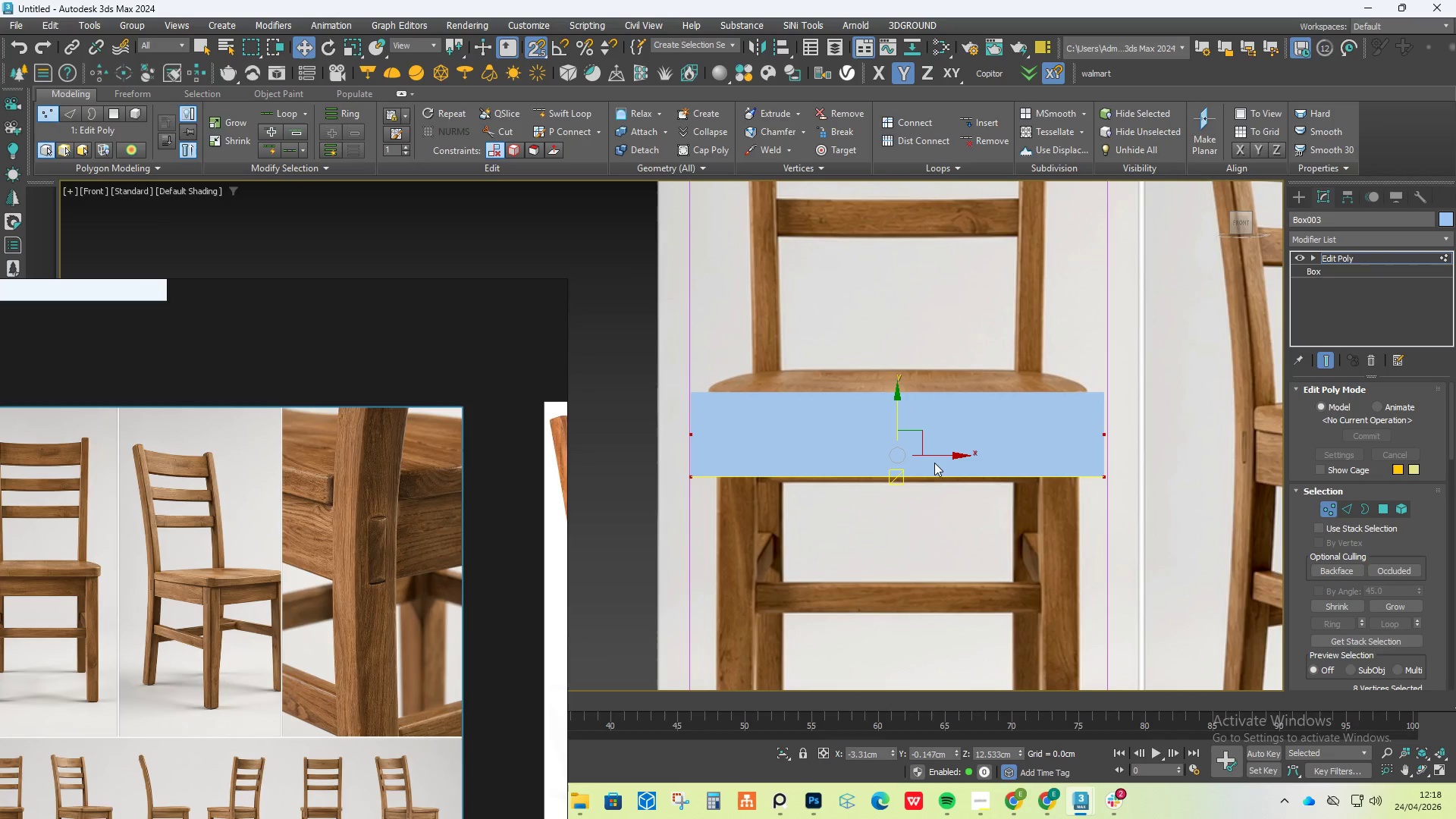 
key(R)
 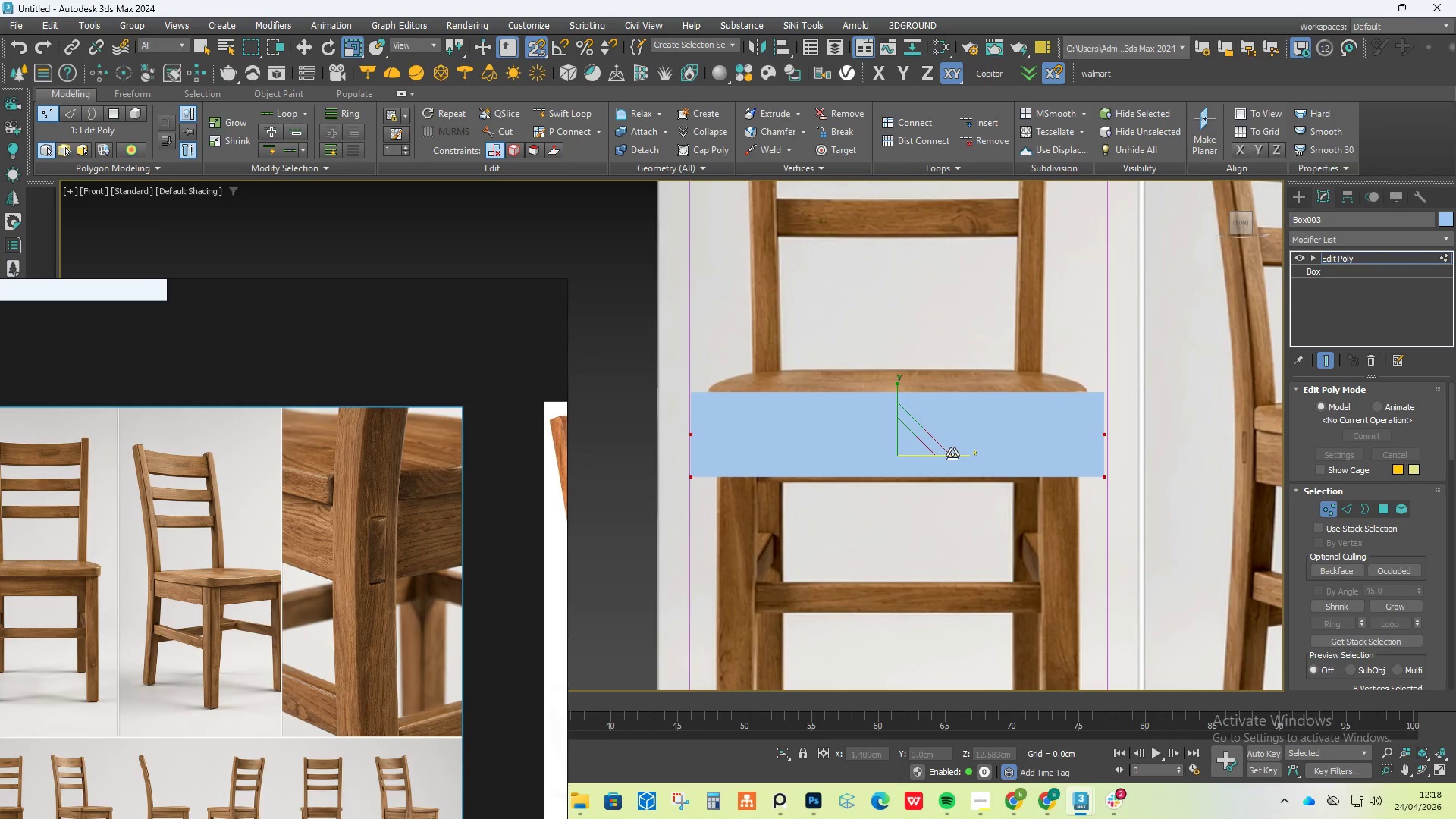 
left_click_drag(start_coordinate=[955, 457], to_coordinate=[929, 469])
 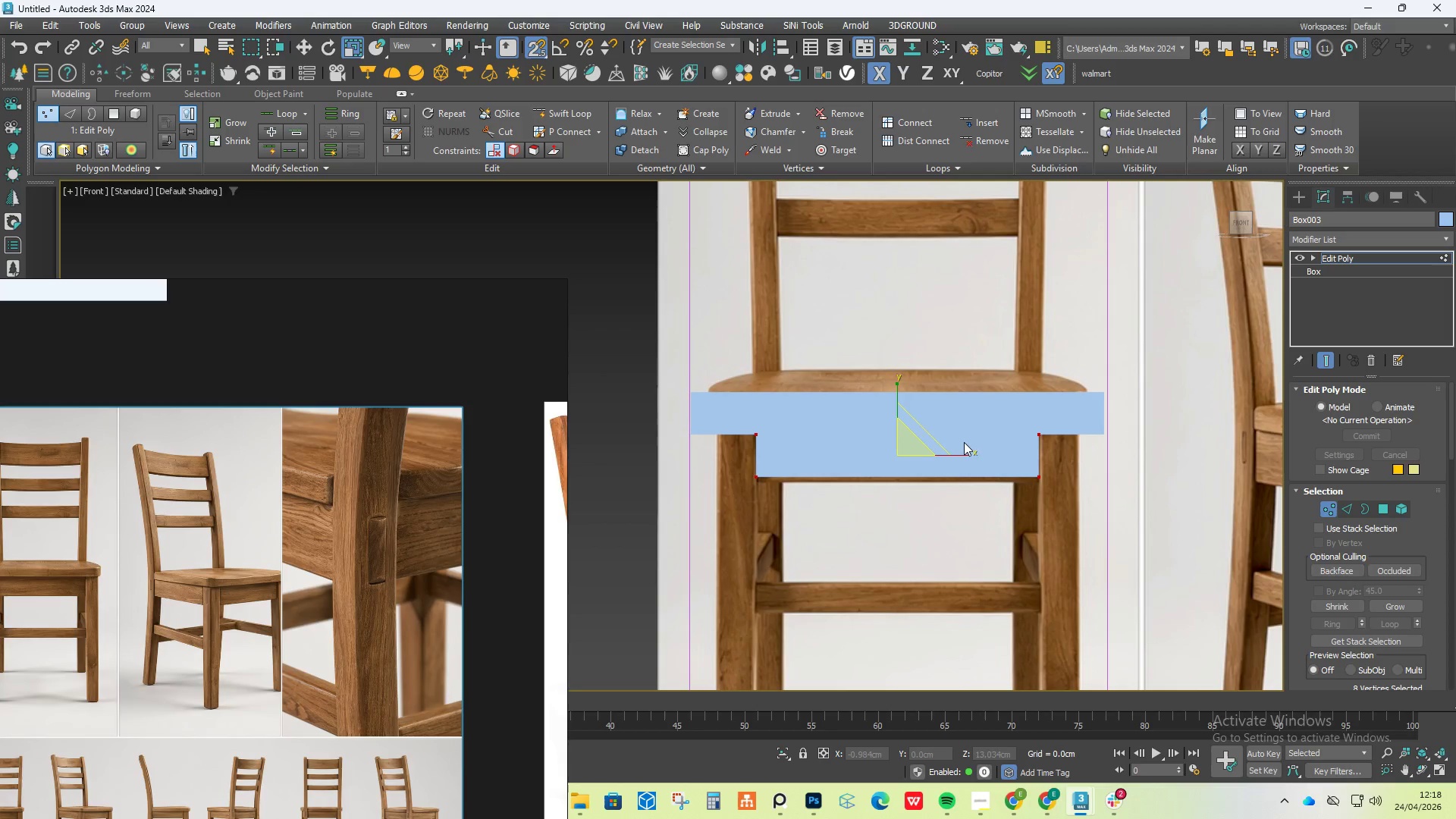 
left_click_drag(start_coordinate=[961, 453], to_coordinate=[972, 454])
 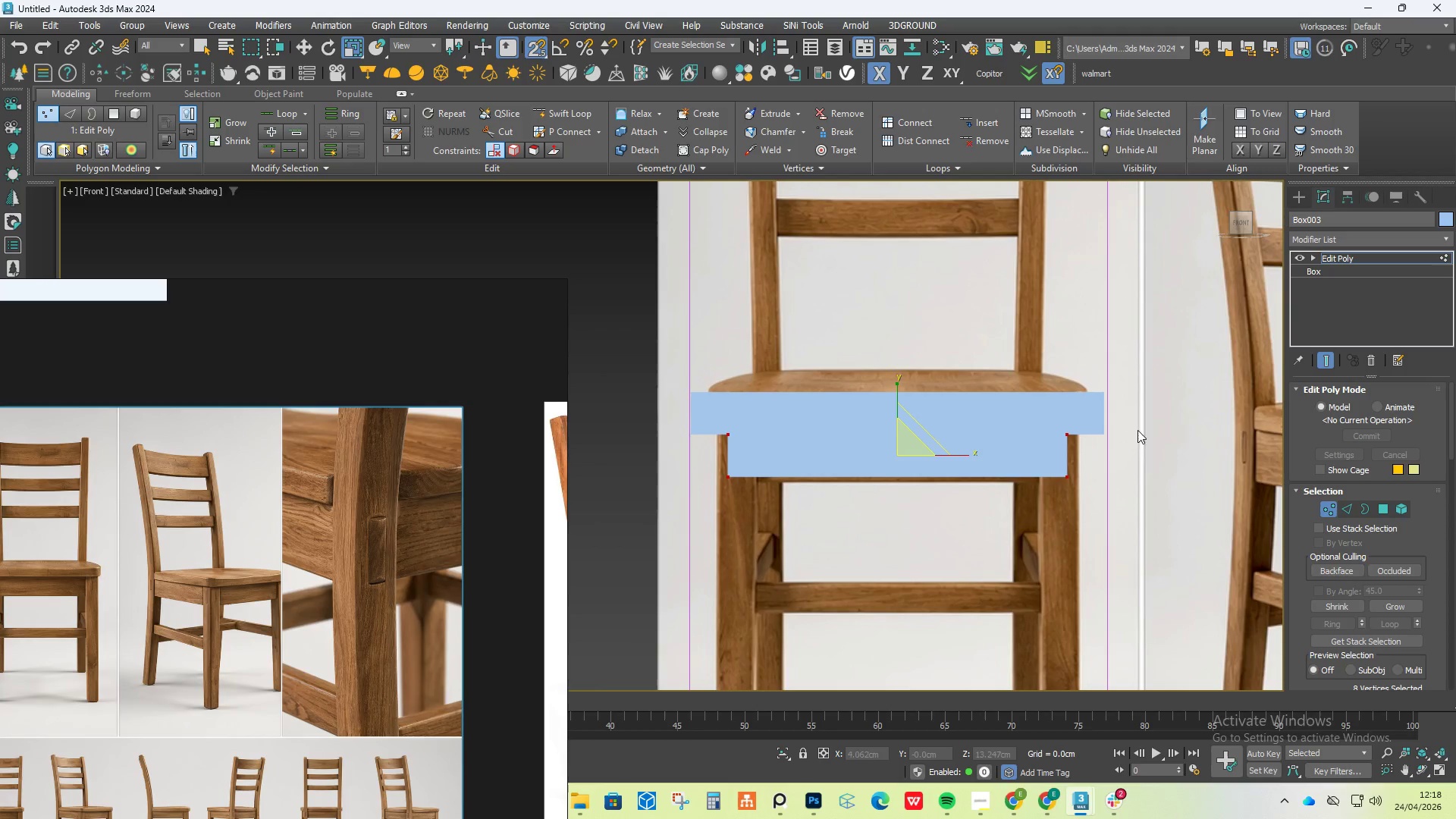 
scroll: coordinate [1094, 410], scroll_direction: down, amount: 1.0
 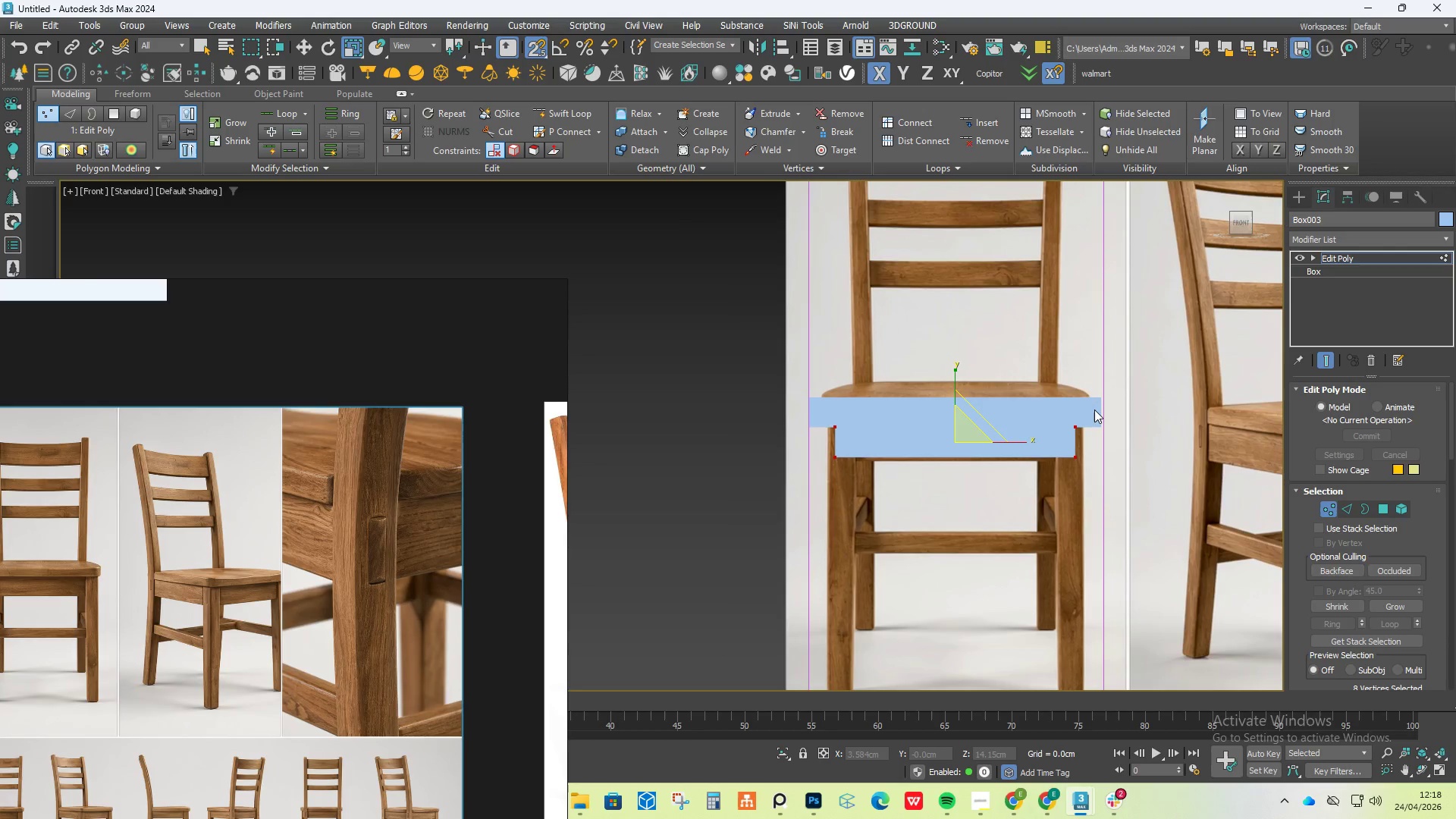 
key(S)
 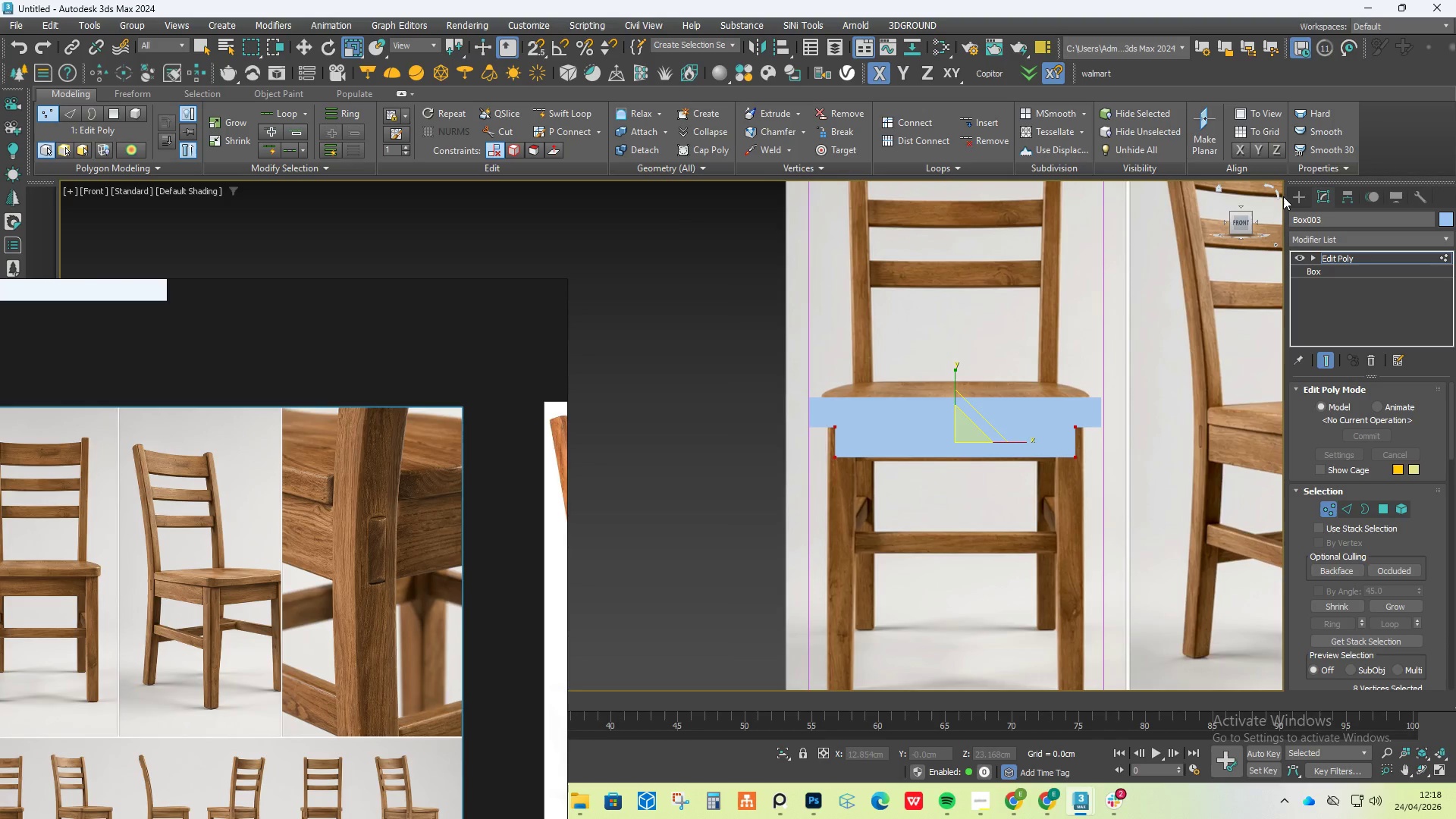 
left_click([1299, 200])
 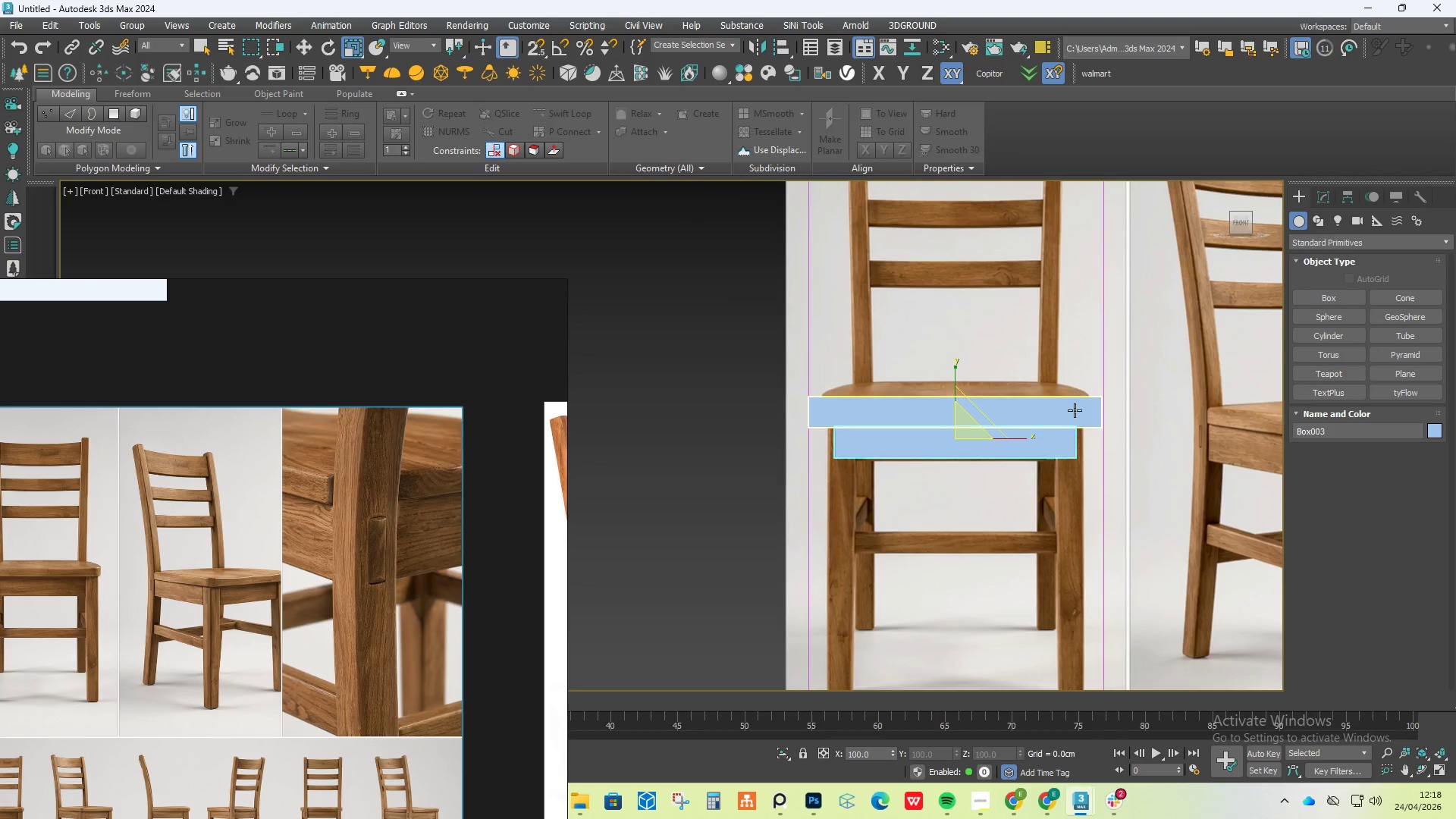 
left_click([1075, 413])
 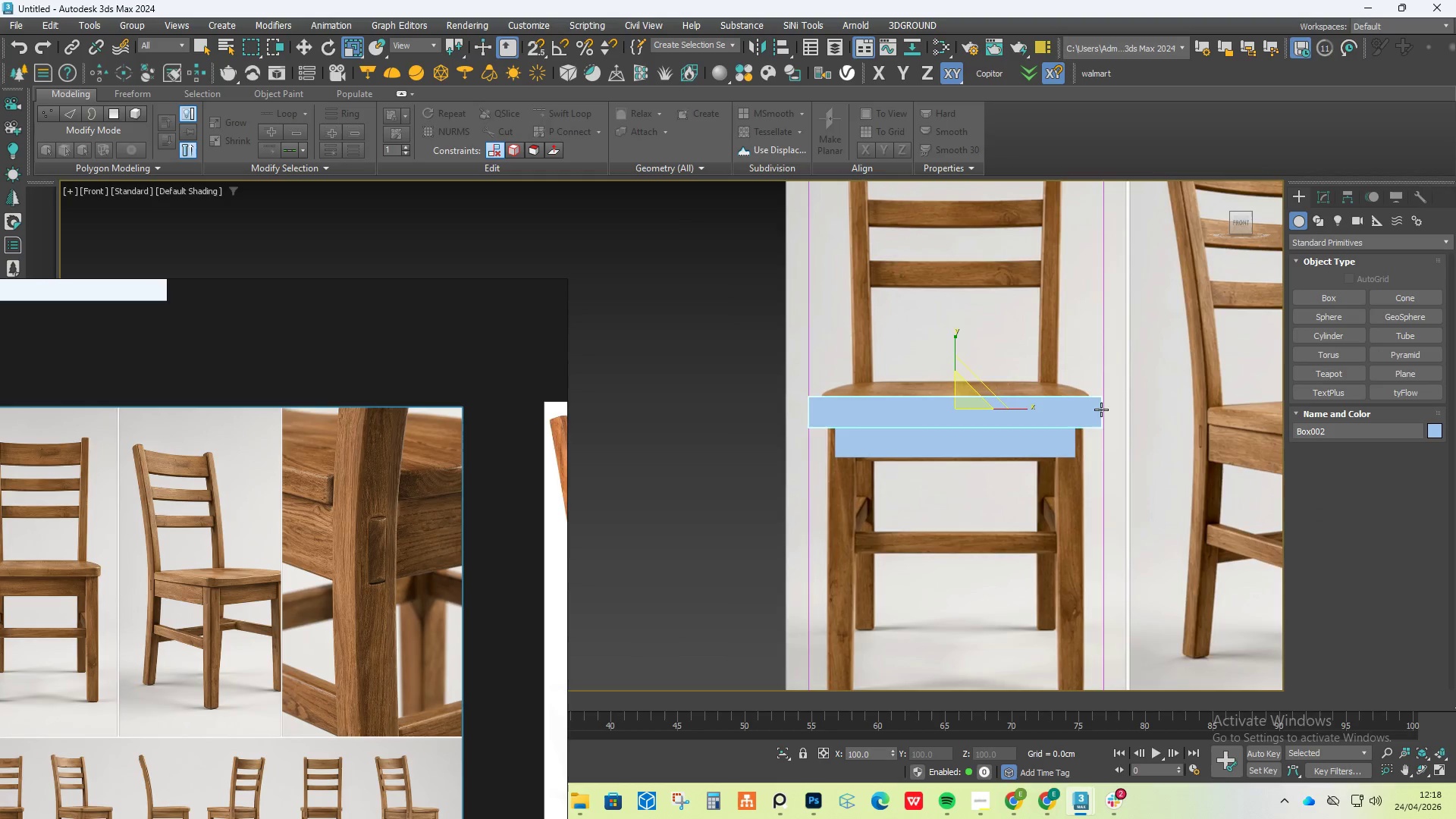 
scroll: coordinate [1103, 411], scroll_direction: up, amount: 7.0
 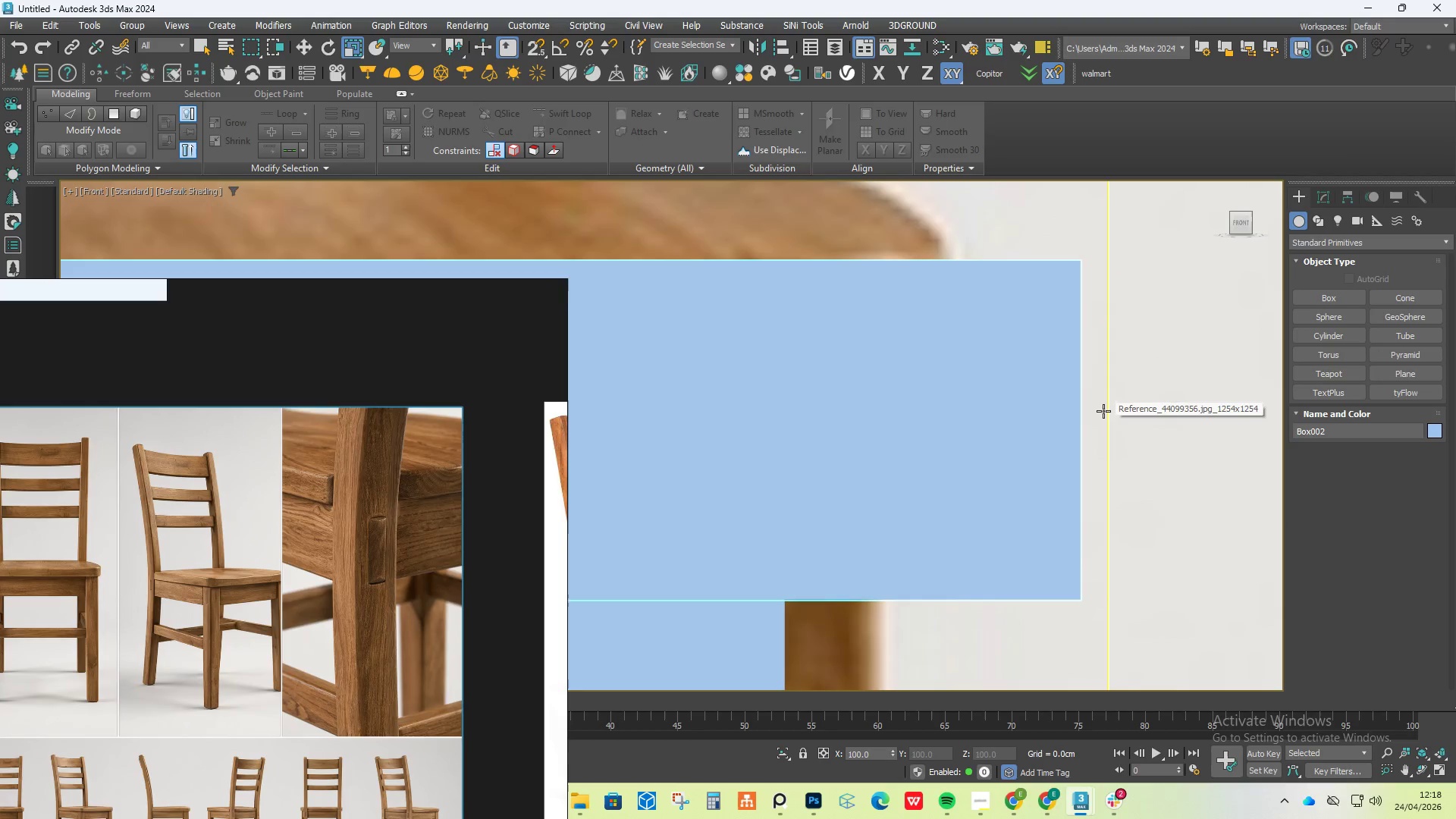 
scroll: coordinate [709, 413], scroll_direction: down, amount: 4.0
 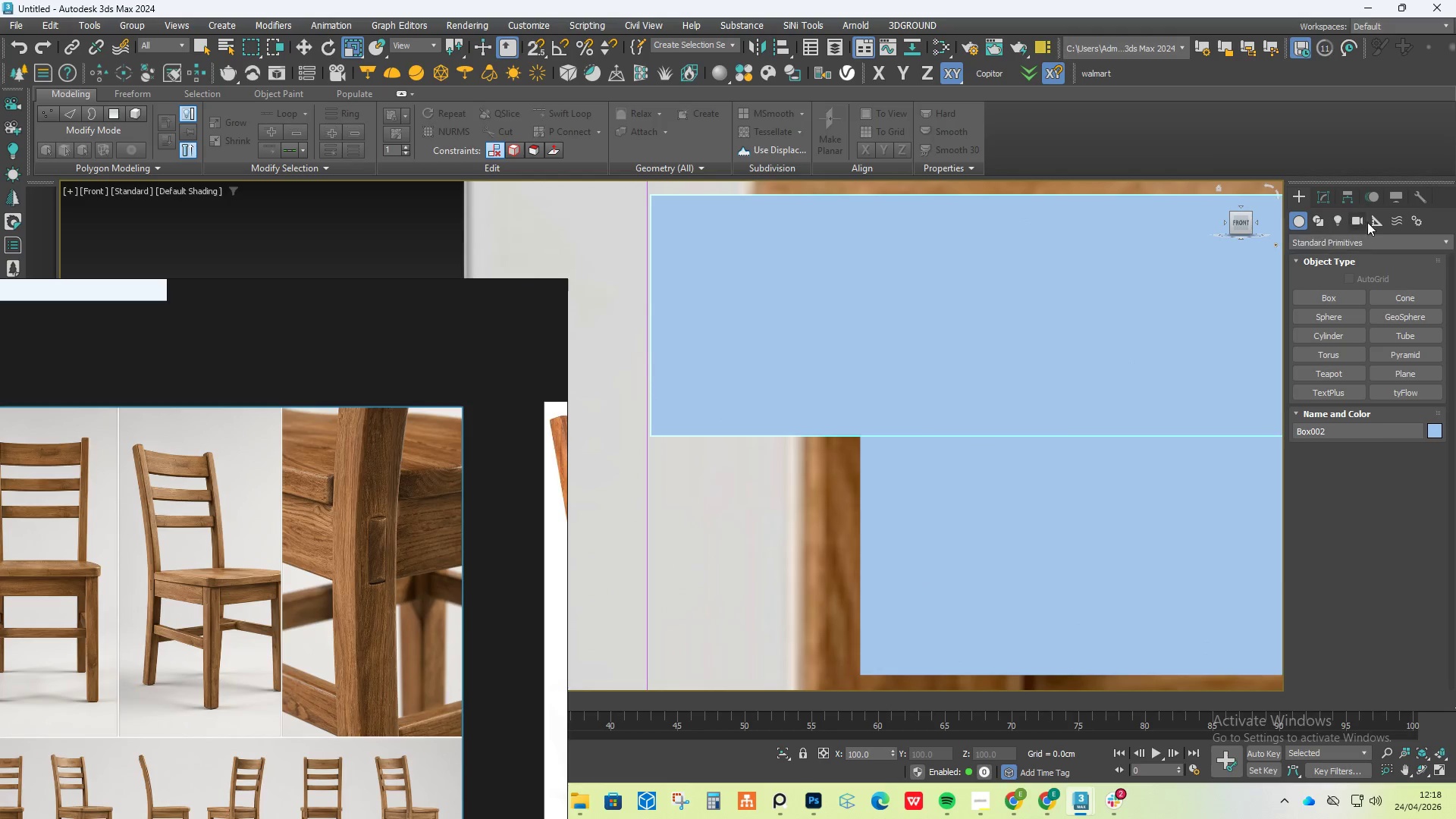 
left_click([1322, 188])
 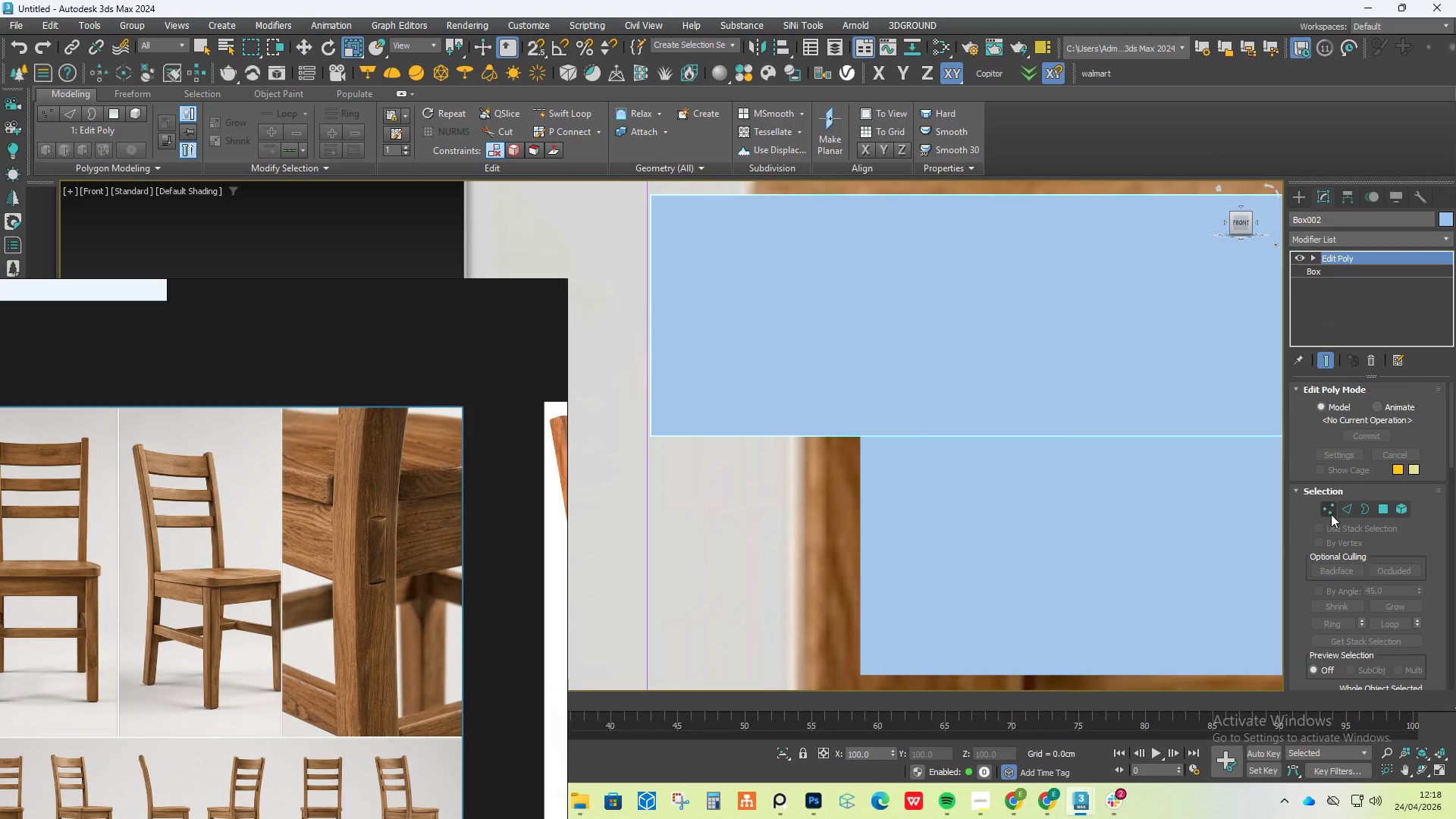 
left_click([1325, 510])
 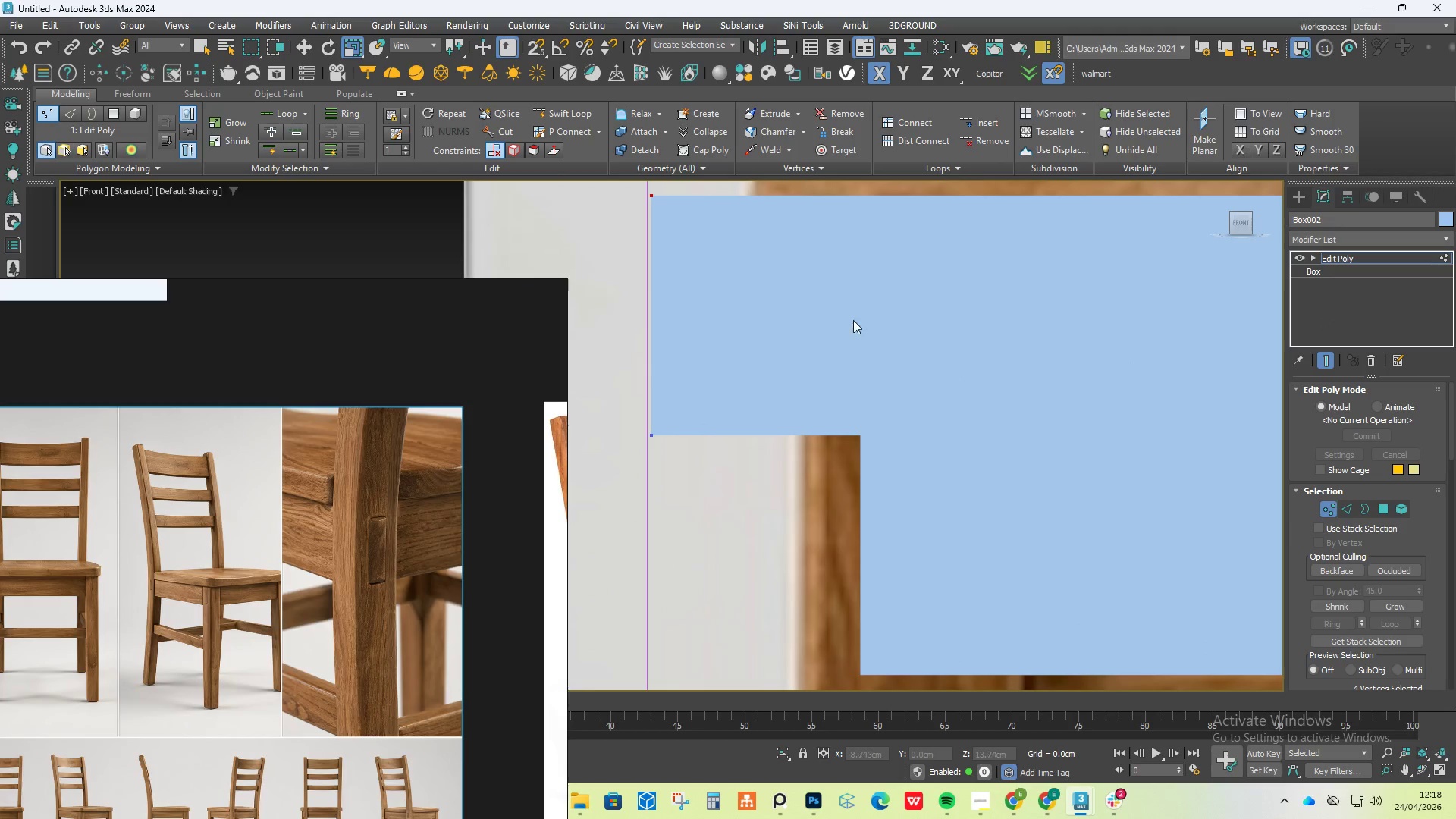 
scroll: coordinate [689, 240], scroll_direction: down, amount: 2.0
 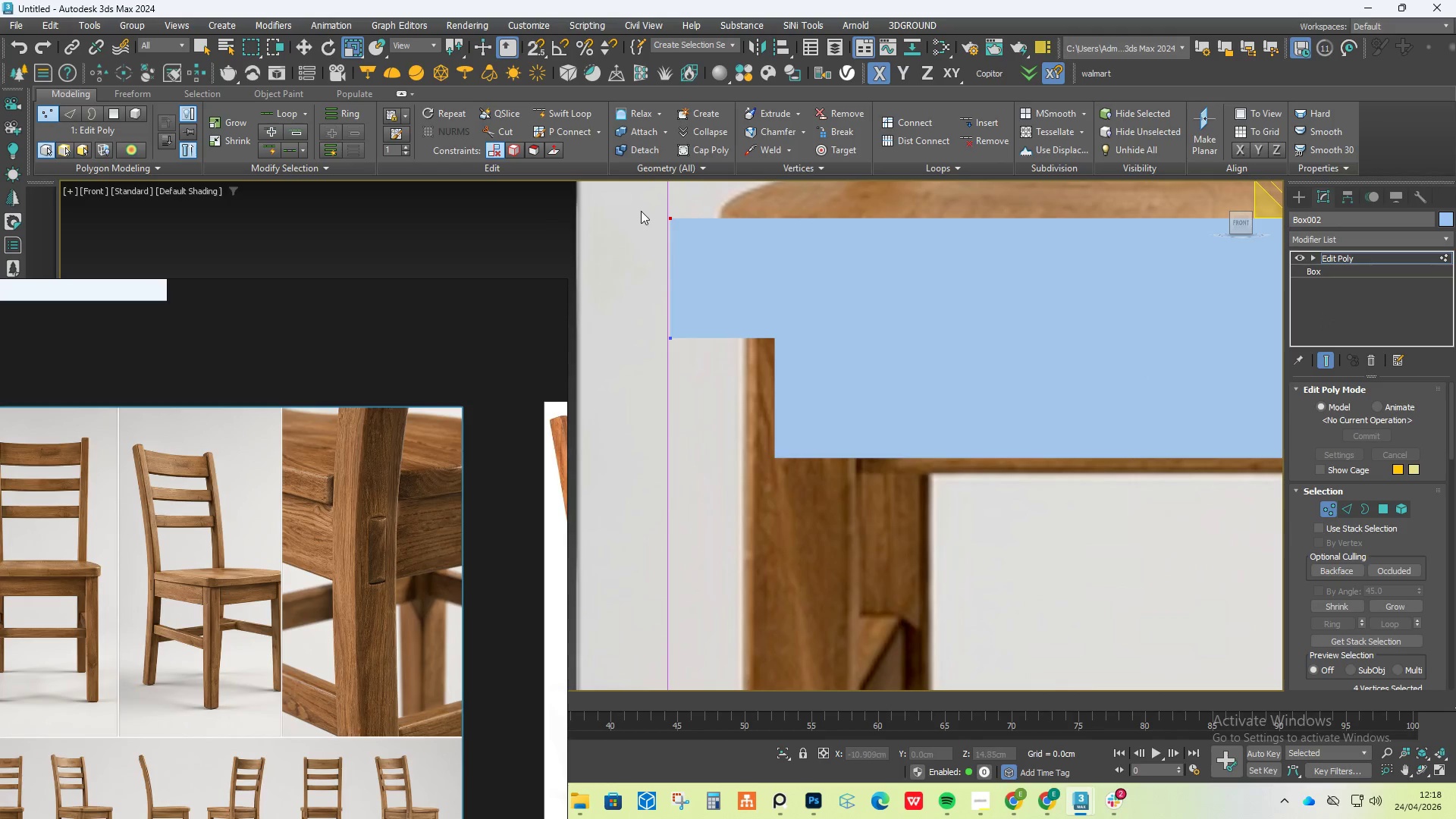 
left_click_drag(start_coordinate=[641, 211], to_coordinate=[698, 357])
 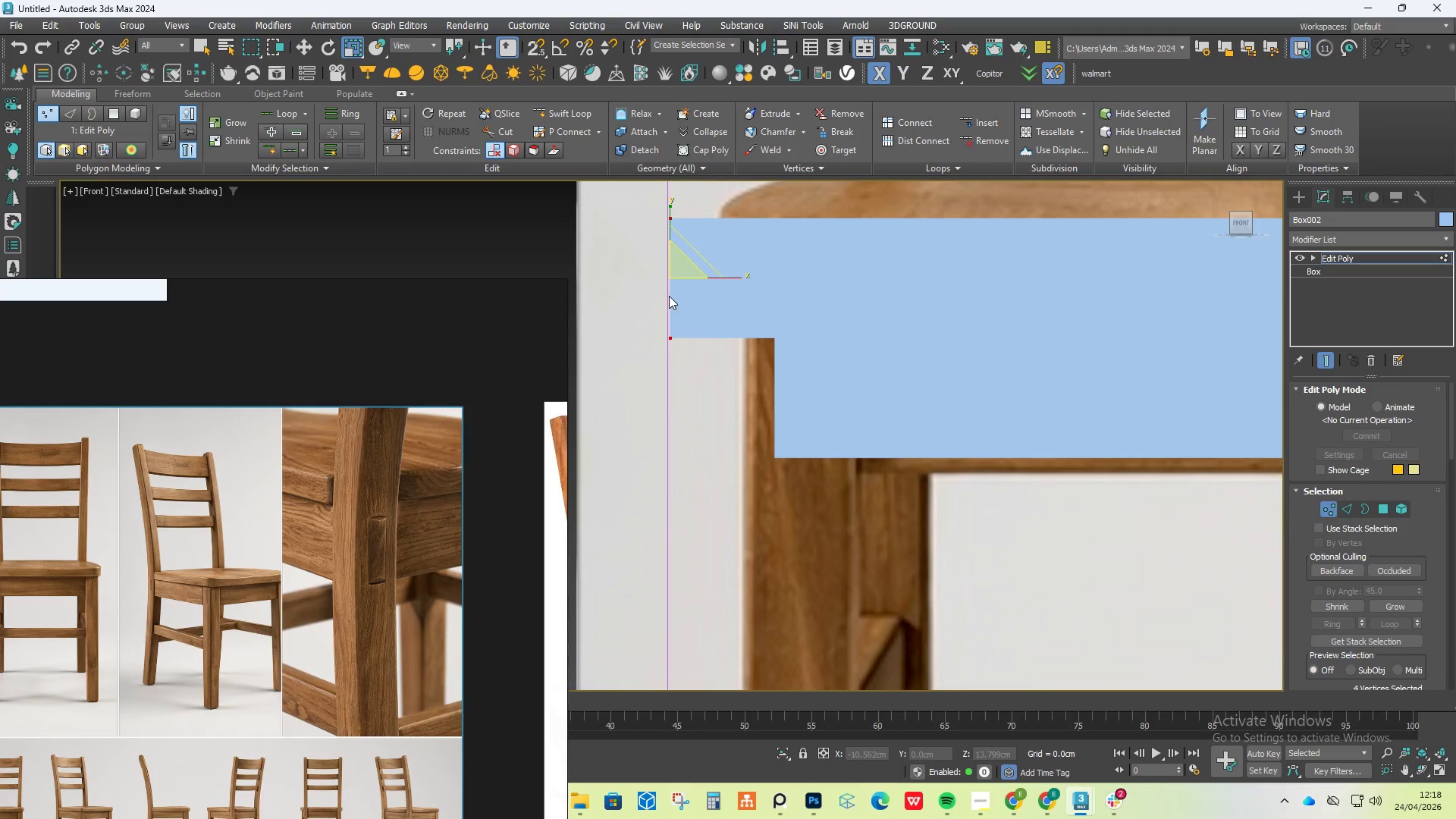 
type(ws)
 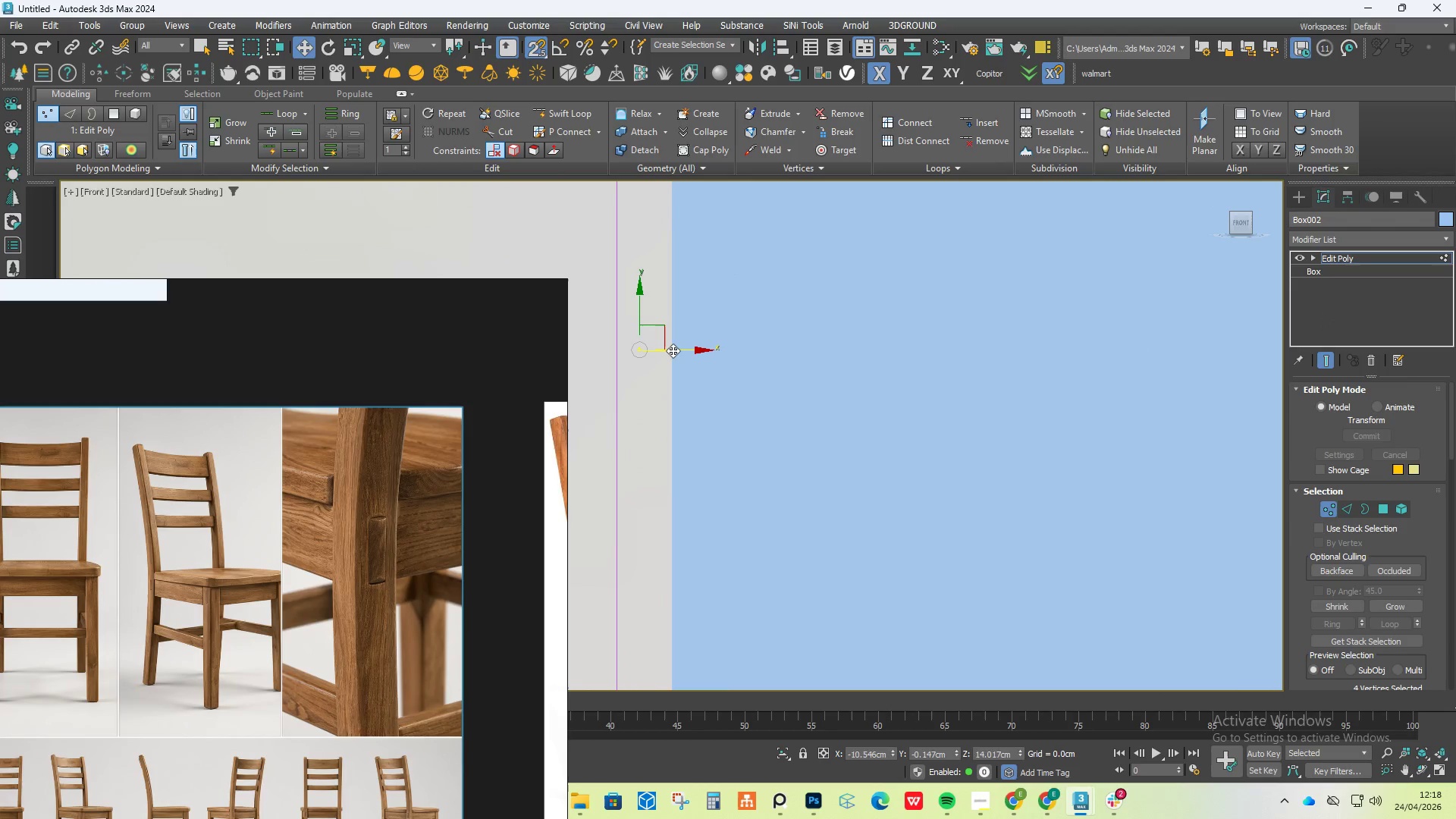 
scroll: coordinate [673, 271], scroll_direction: up, amount: 7.0
 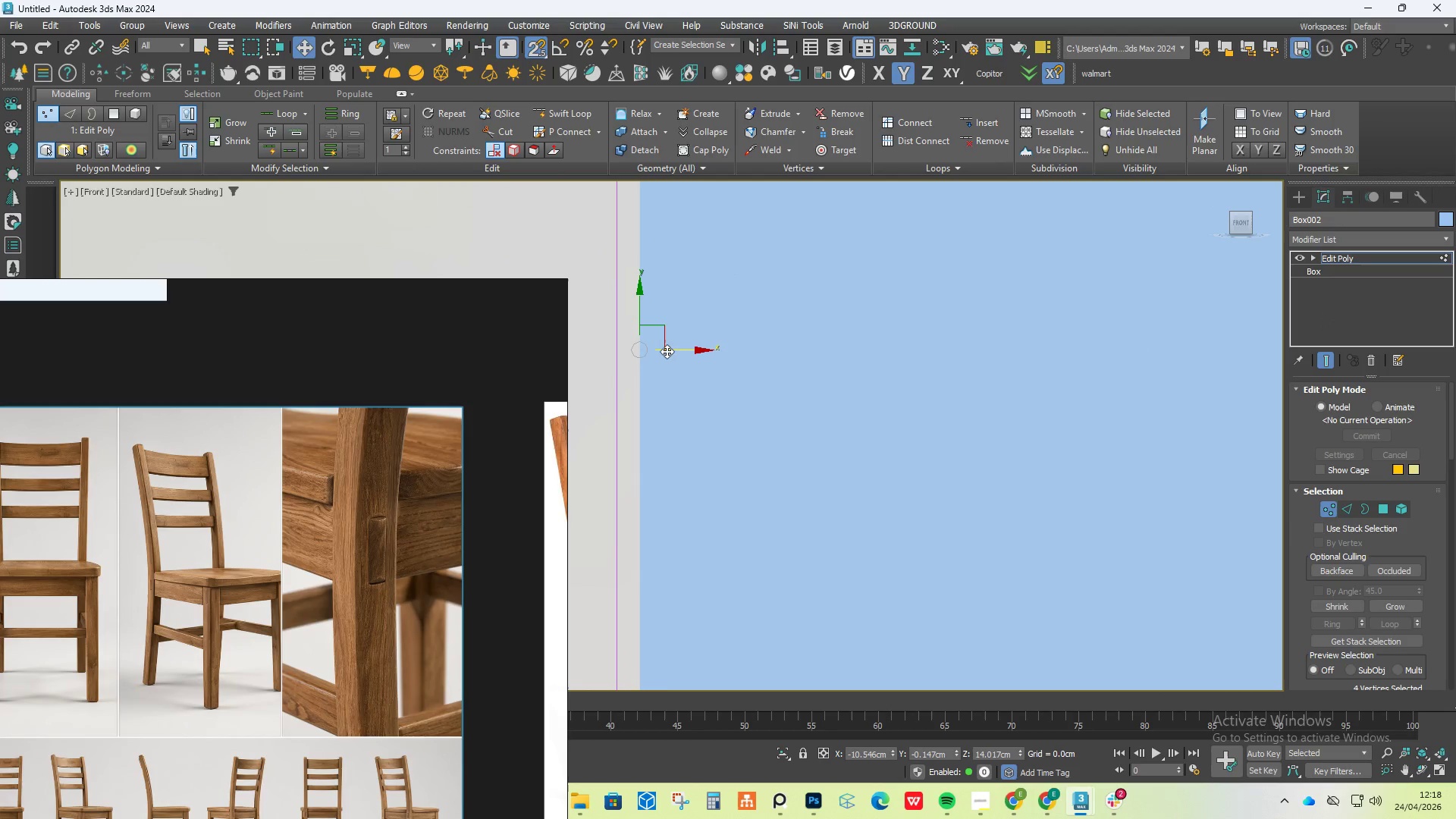 
left_click_drag(start_coordinate=[667, 351], to_coordinate=[635, 357])
 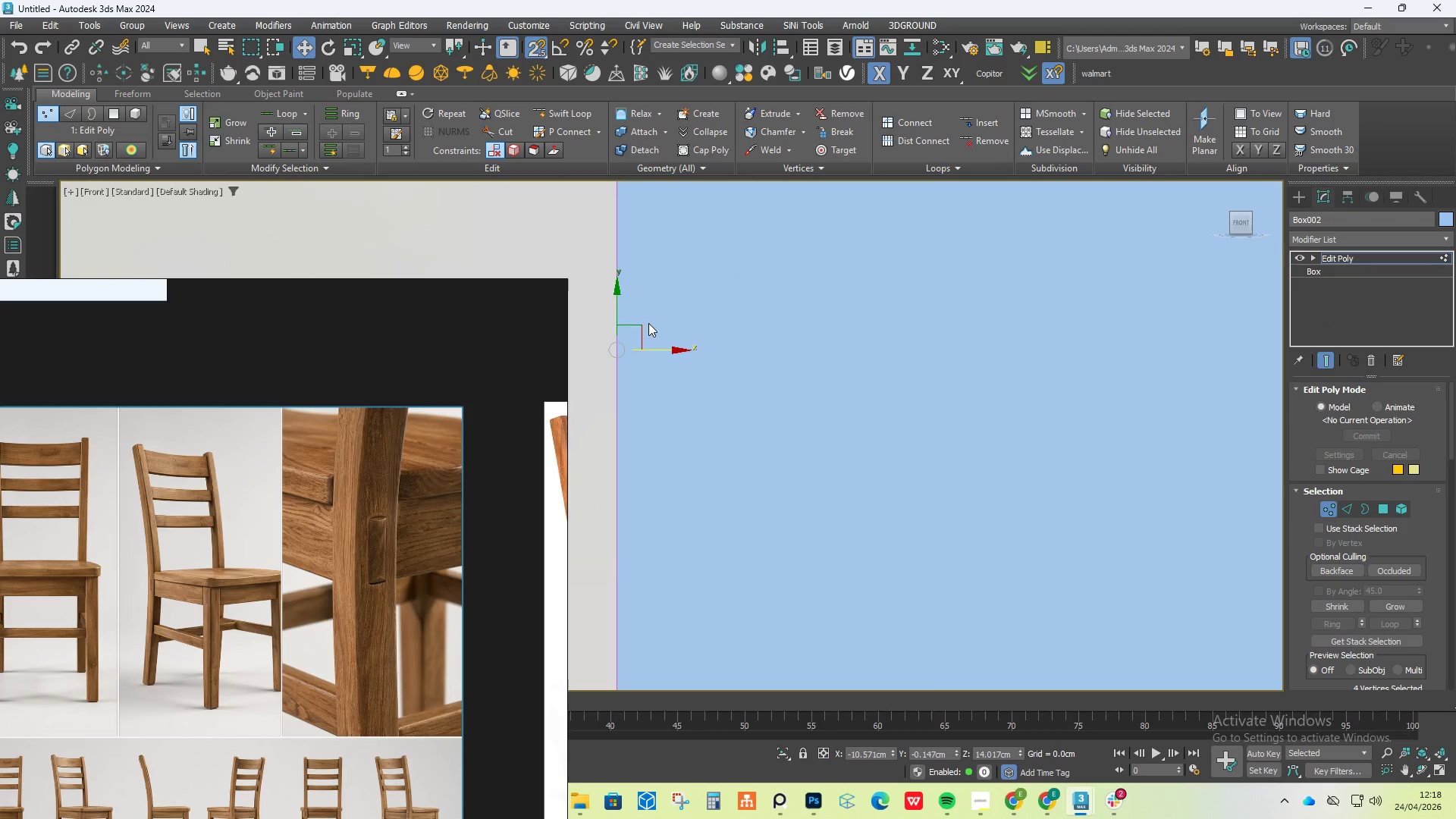 
scroll: coordinate [1086, 315], scroll_direction: down, amount: 8.0
 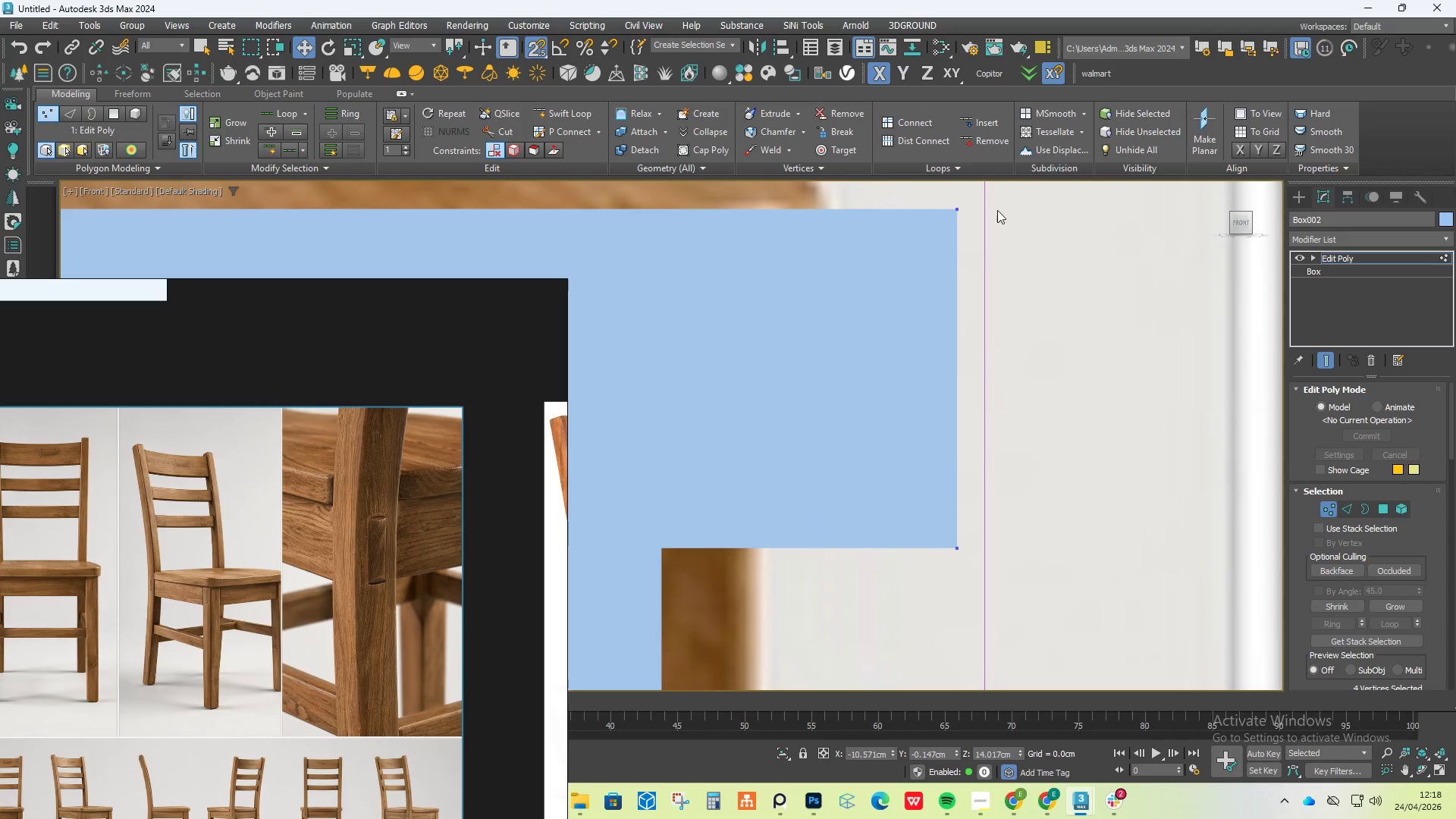 
left_click_drag(start_coordinate=[1001, 196], to_coordinate=[922, 601])
 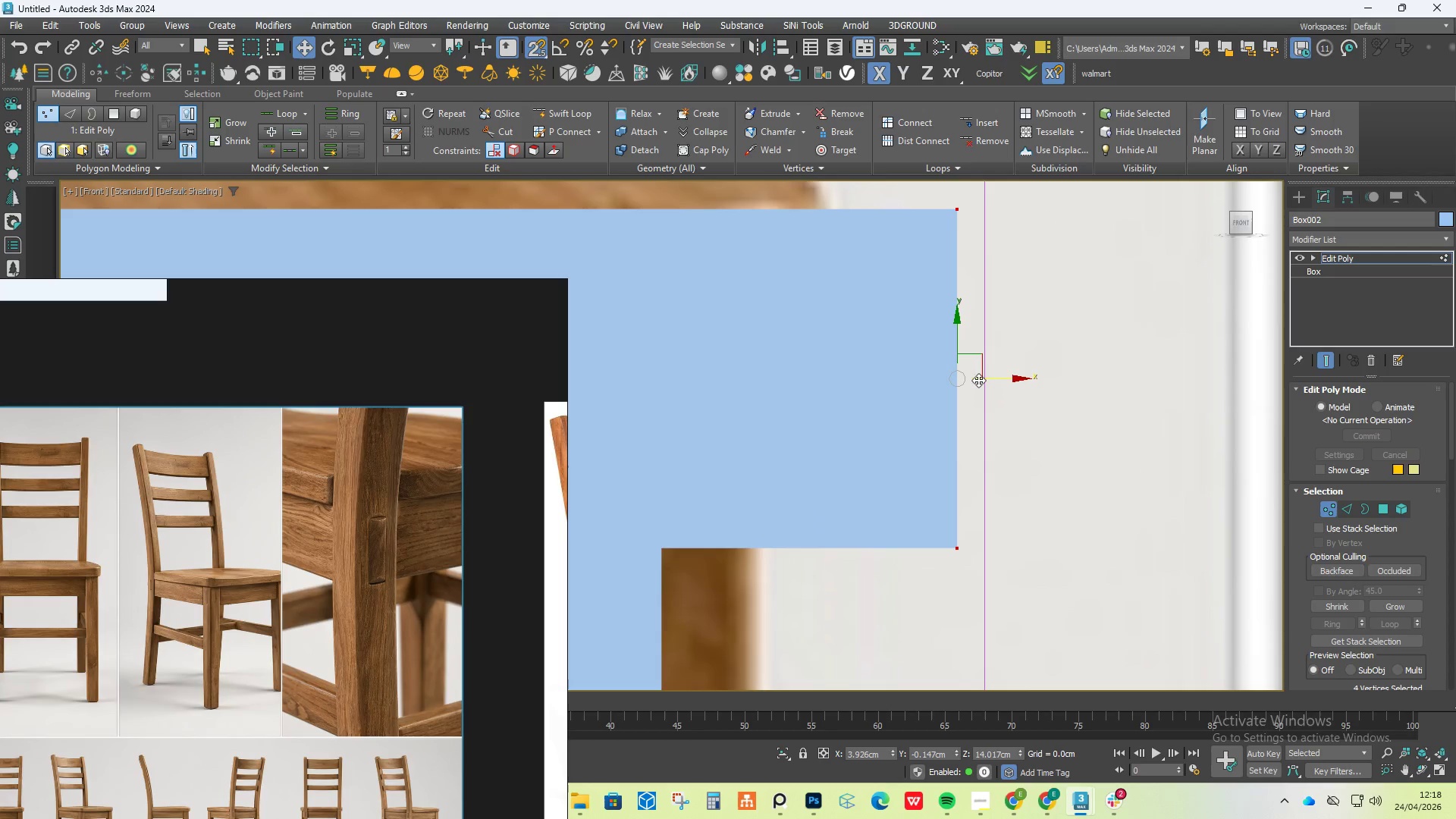 
left_click_drag(start_coordinate=[987, 378], to_coordinate=[990, 260])
 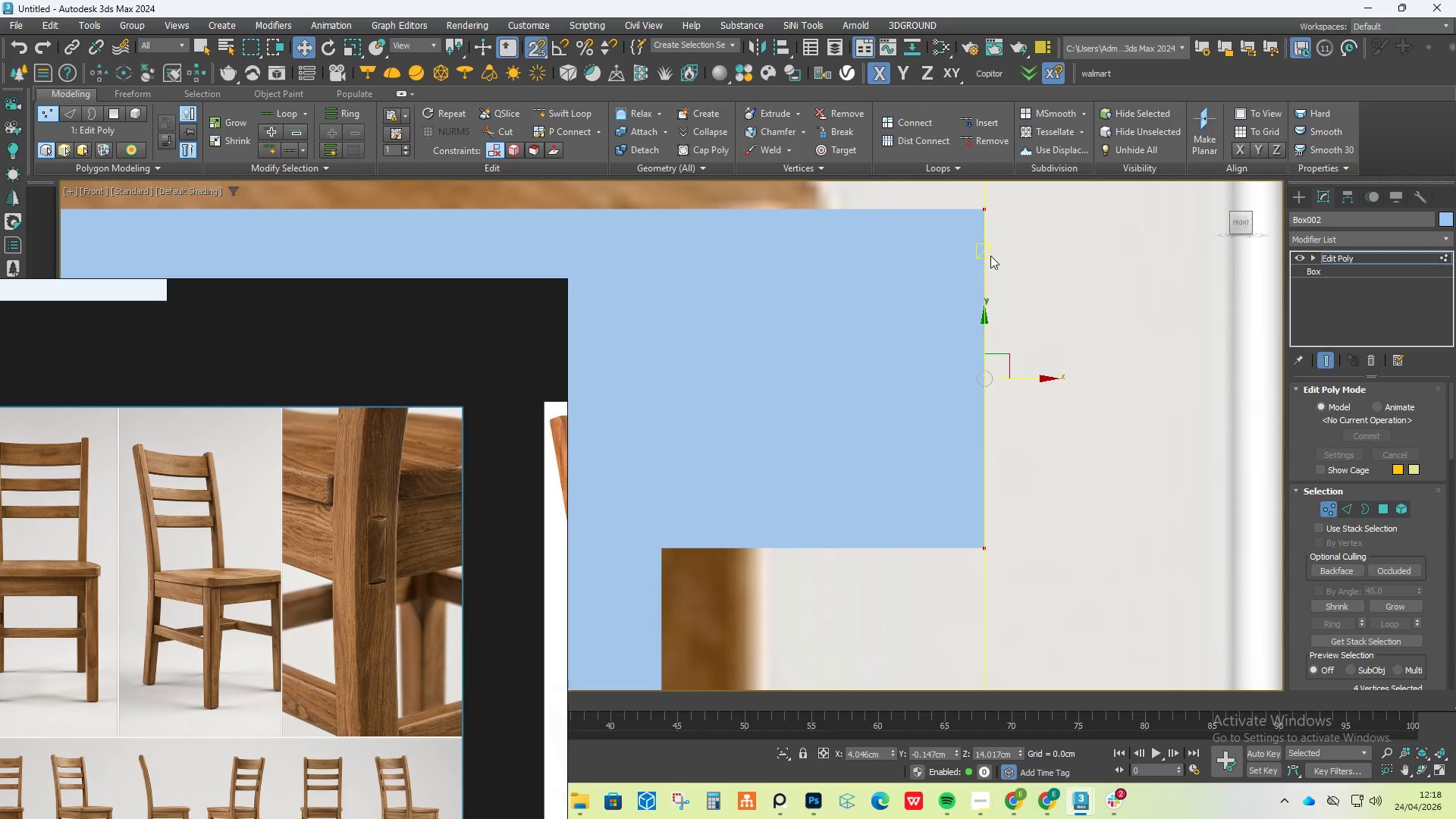 
key(S)
 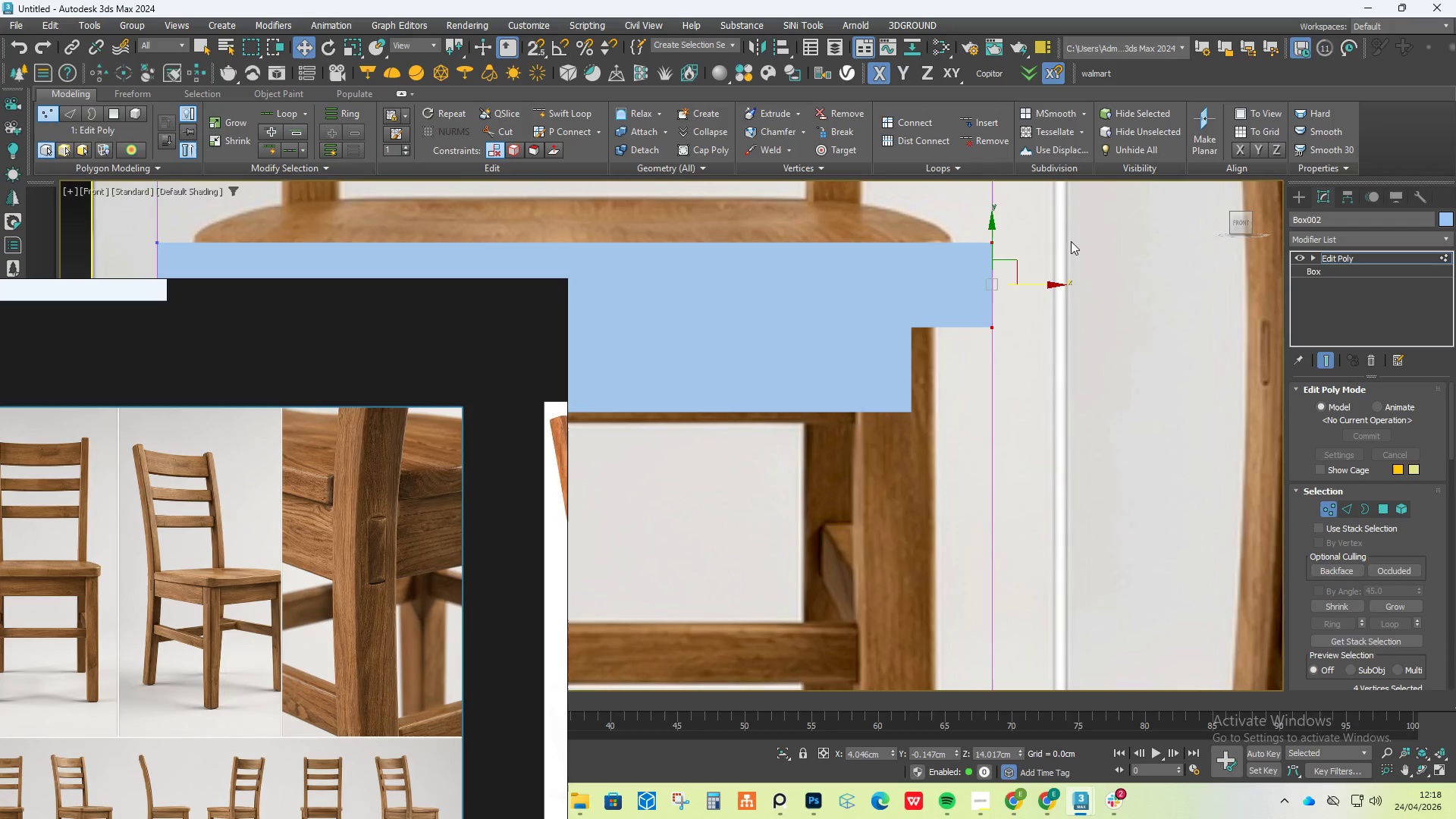 
scroll: coordinate [1066, 244], scroll_direction: down, amount: 7.0
 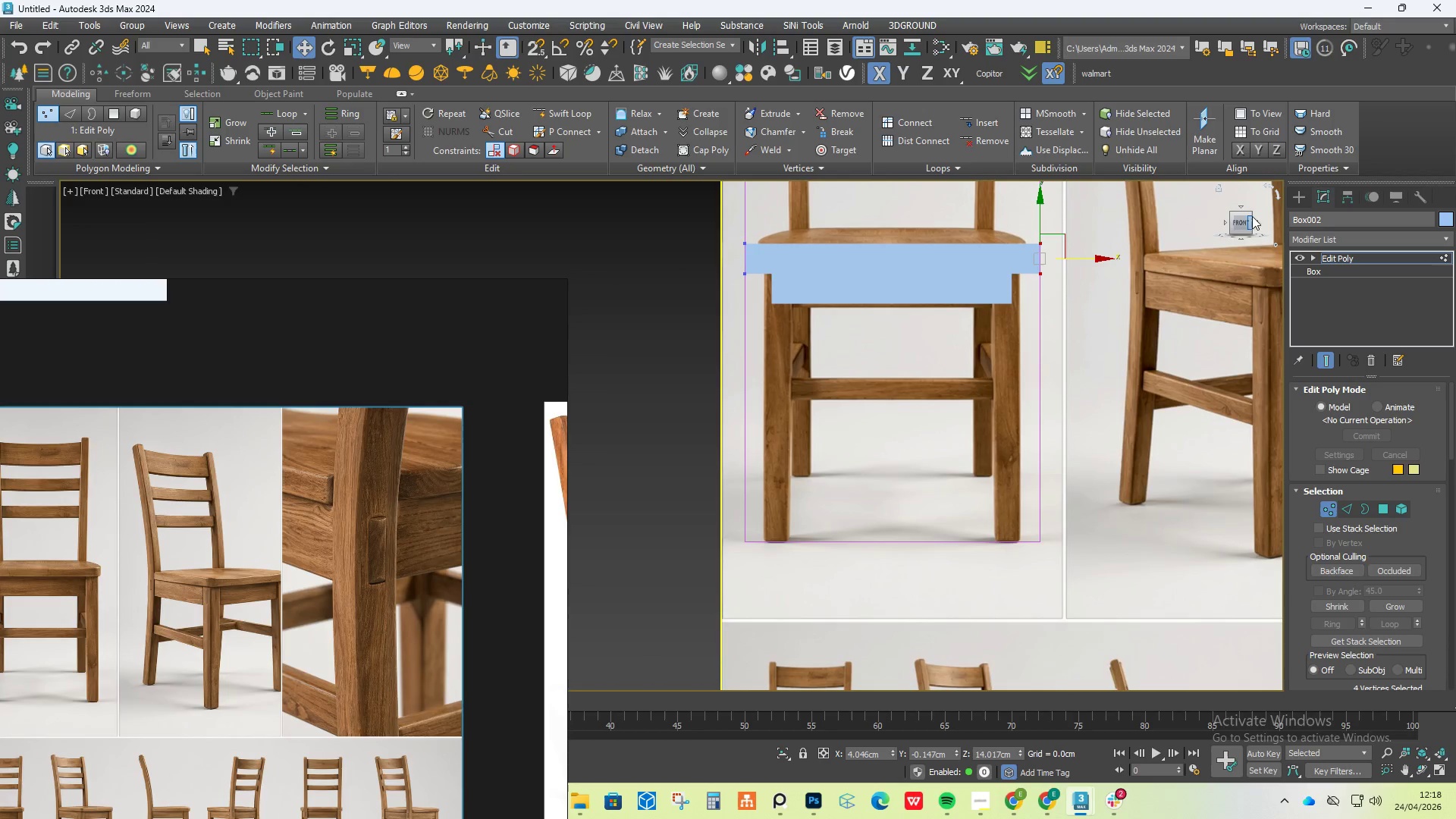 
left_click([1294, 203])
 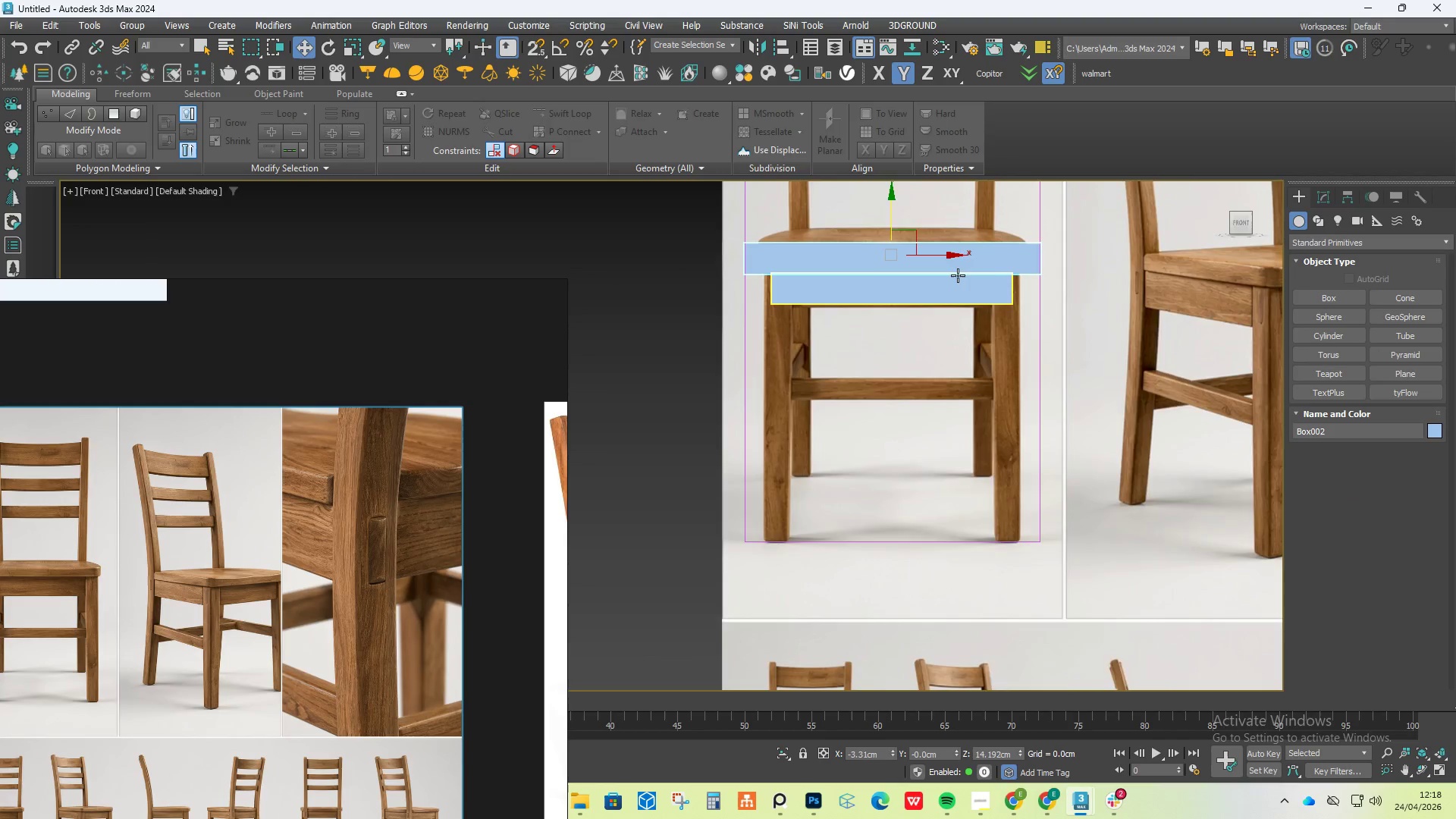 
left_click([940, 290])
 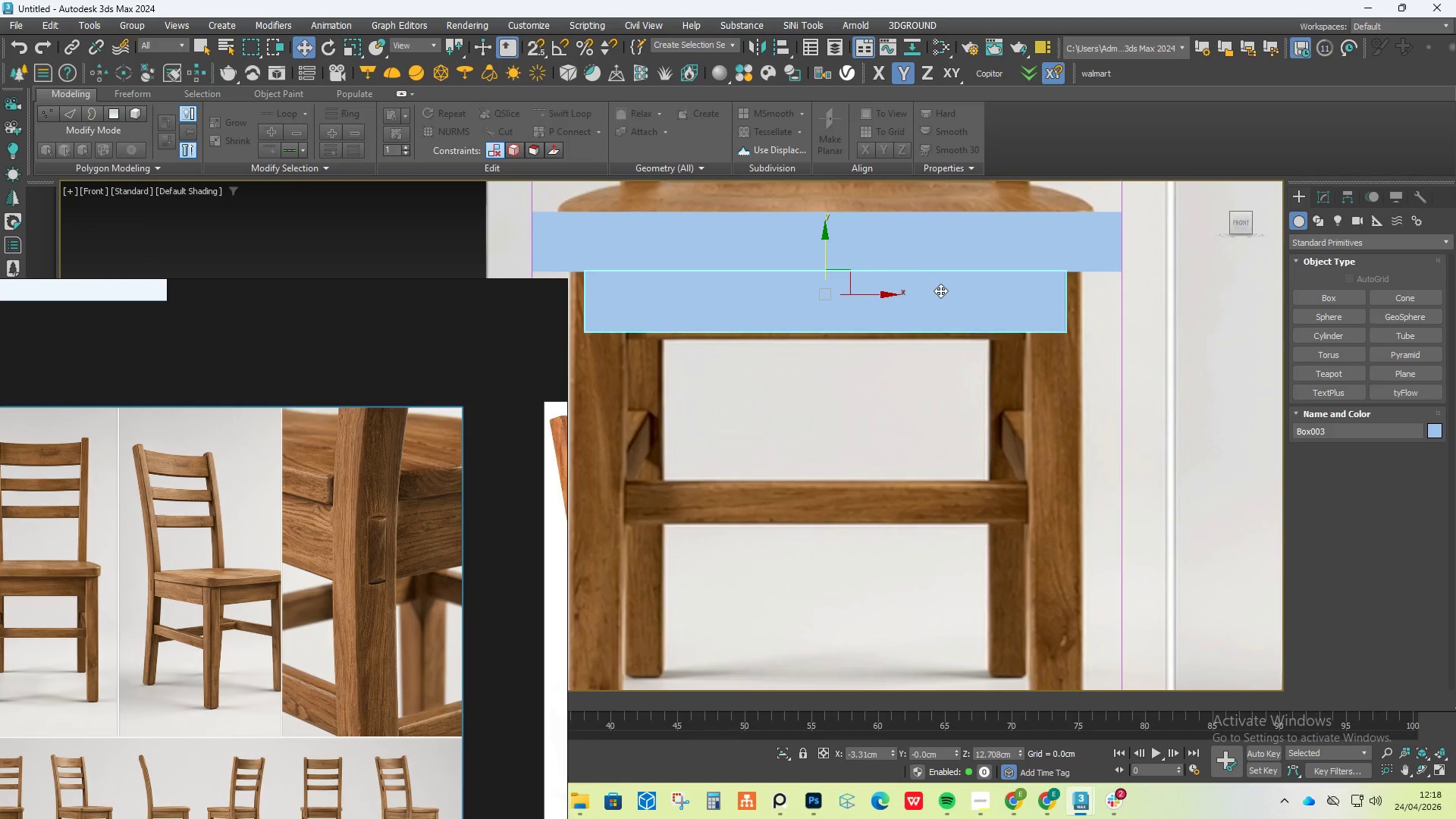 
scroll: coordinate [958, 275], scroll_direction: up, amount: 2.0
 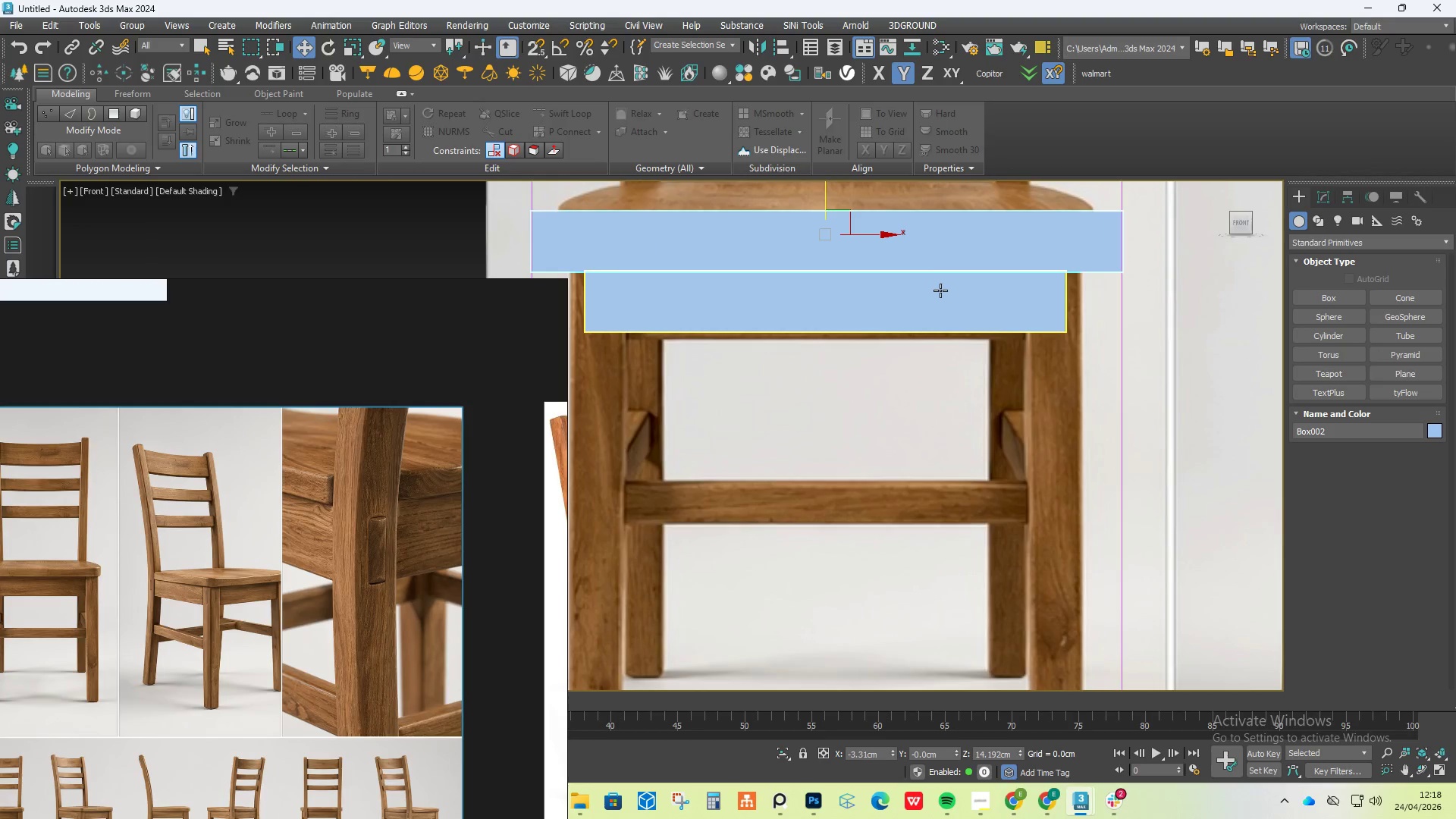 
scroll: coordinate [942, 345], scroll_direction: down, amount: 2.0
 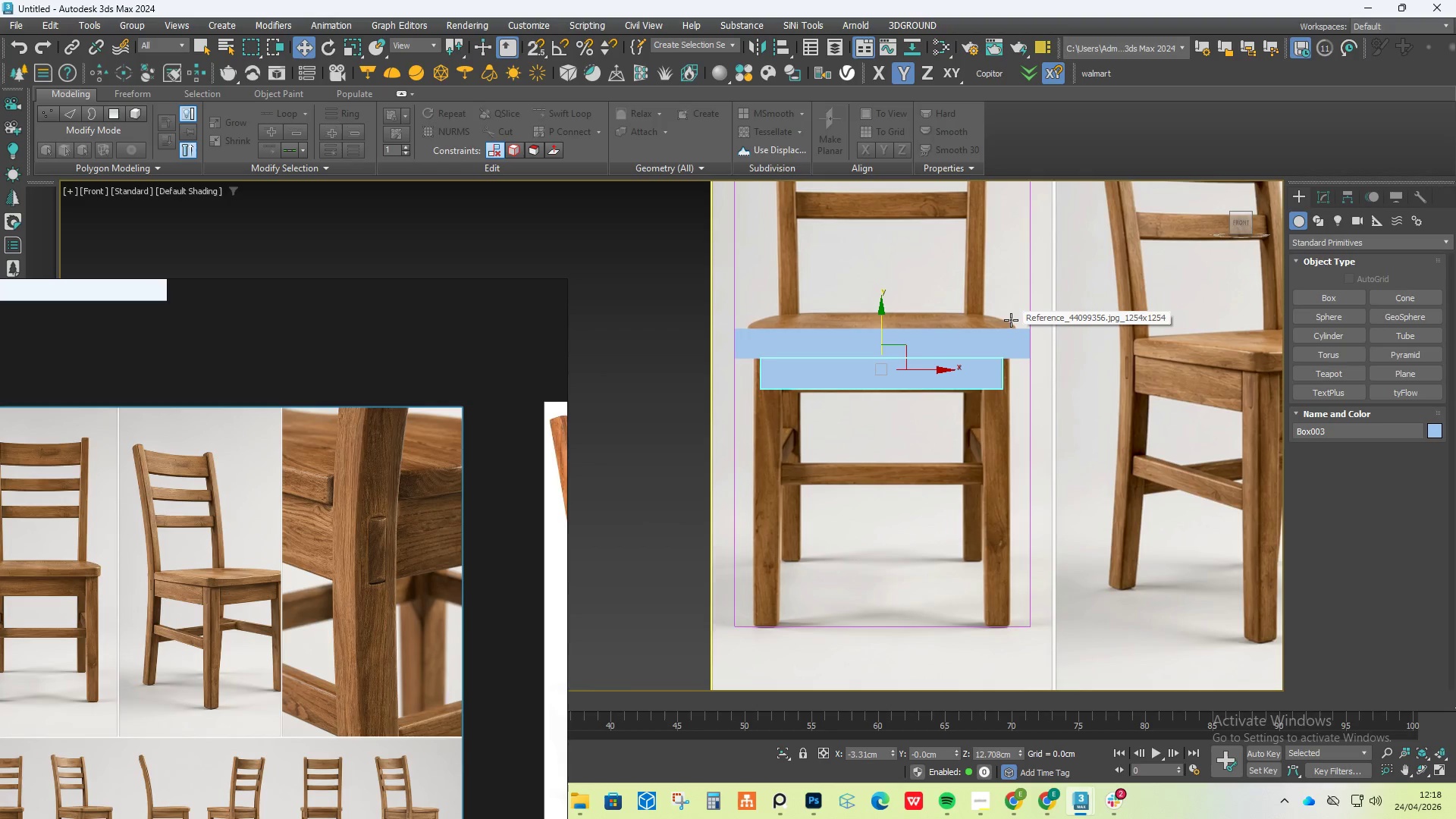 
hold_key(key=AltLeft, duration=3.17)
 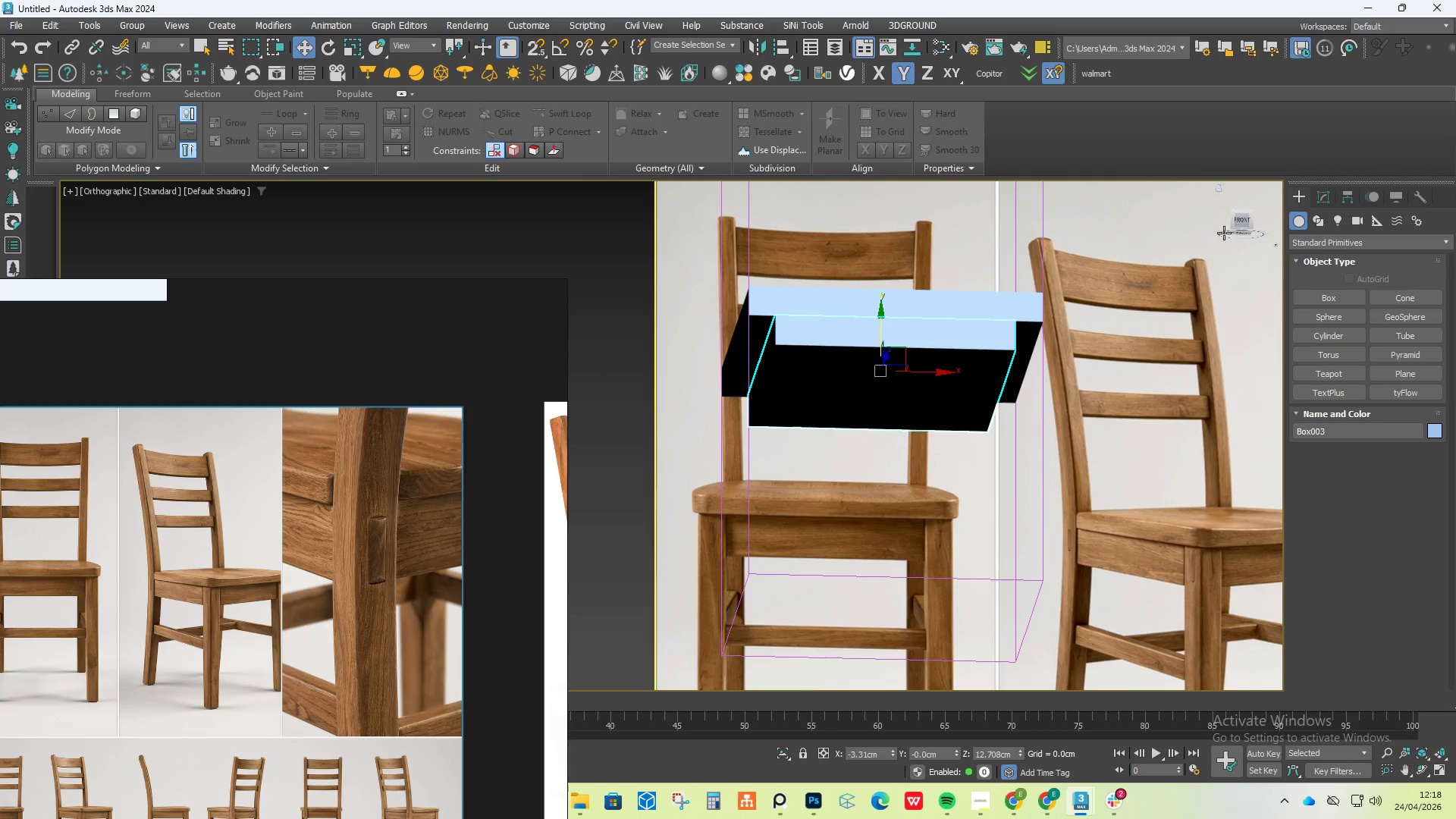 
hold_key(key=AltLeft, duration=6.72)
 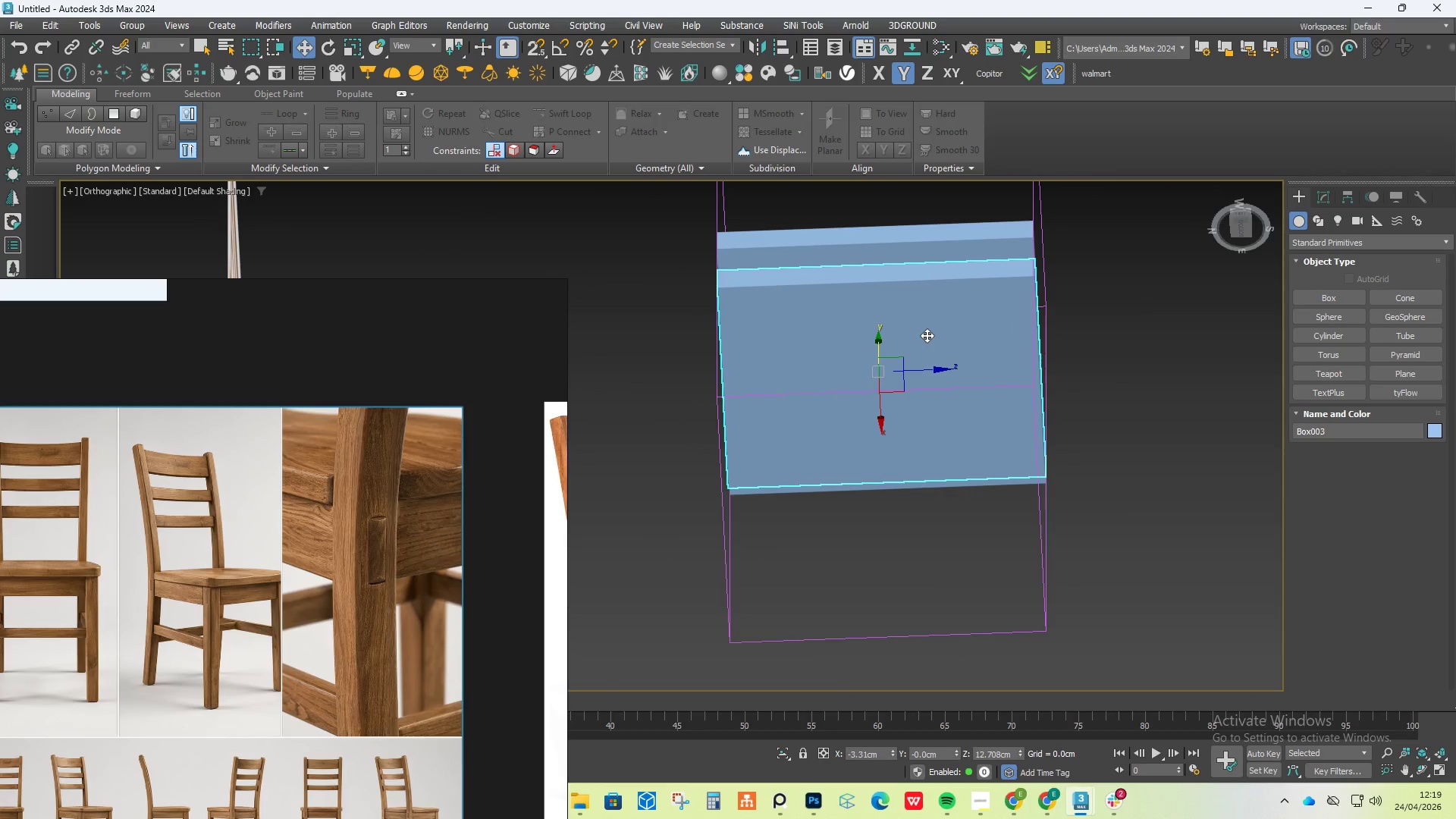 
hold_key(key=AltLeft, duration=0.42)
 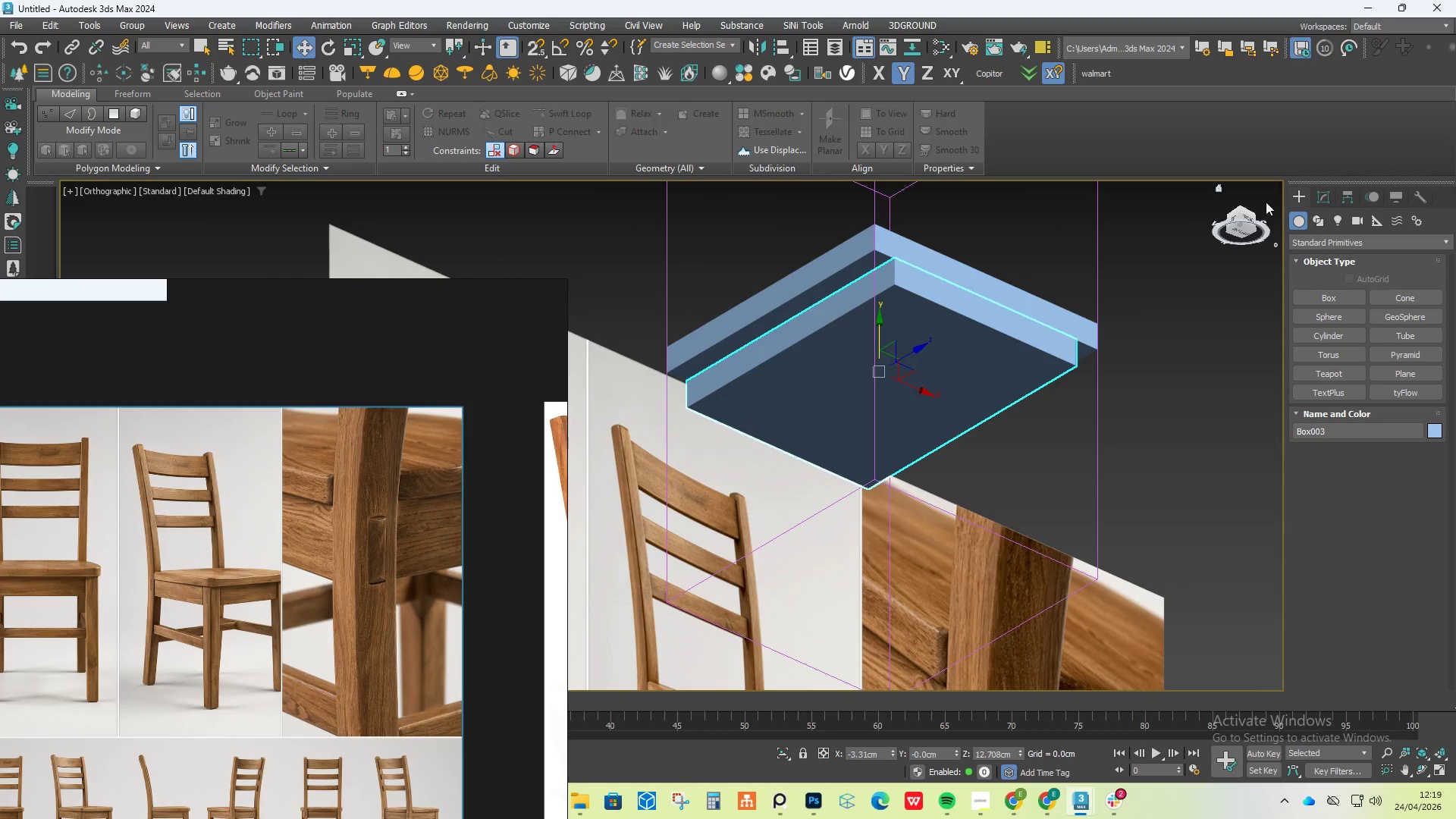 
key(Alt+AltLeft)
 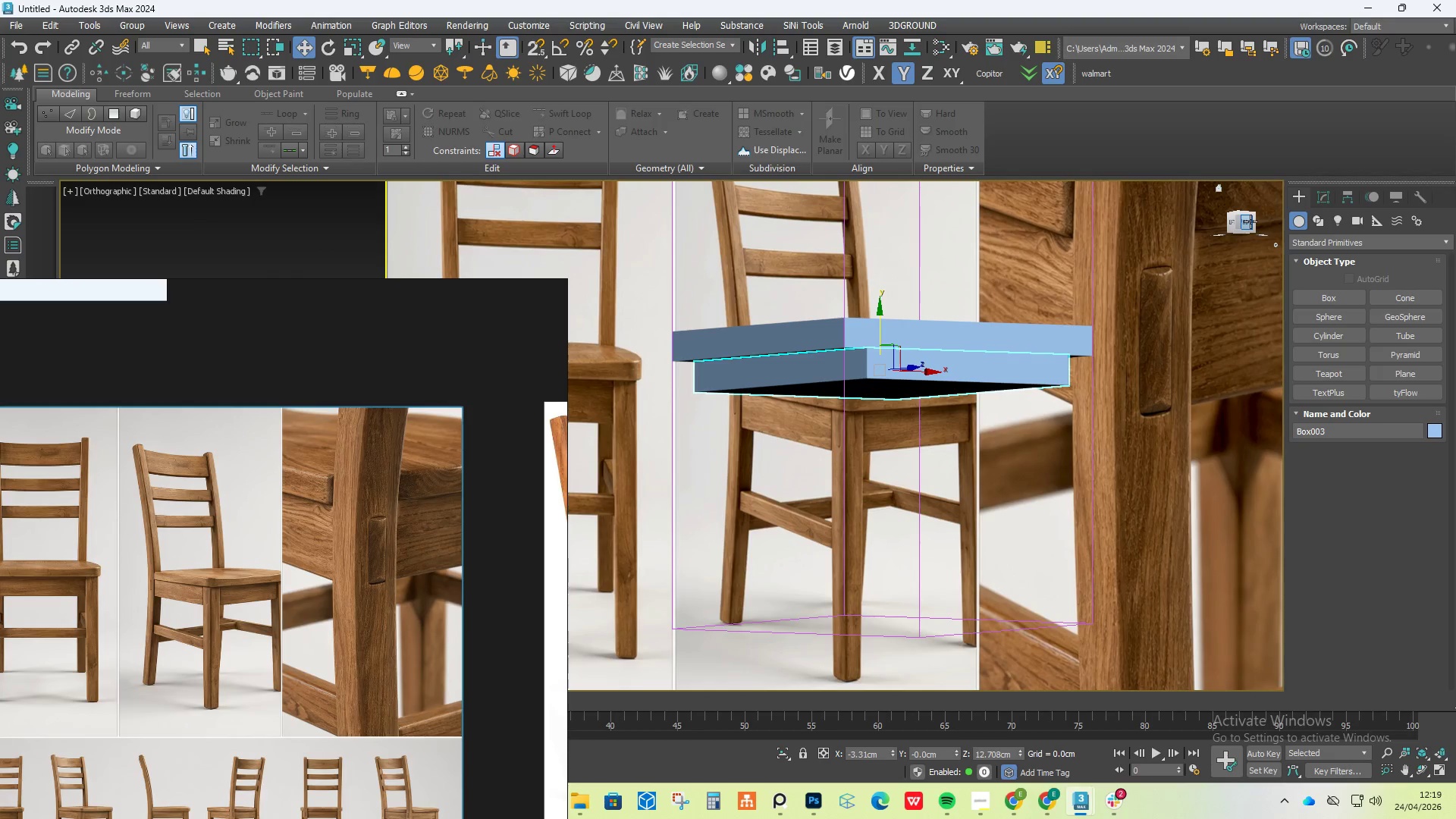 
left_click([1248, 221])
 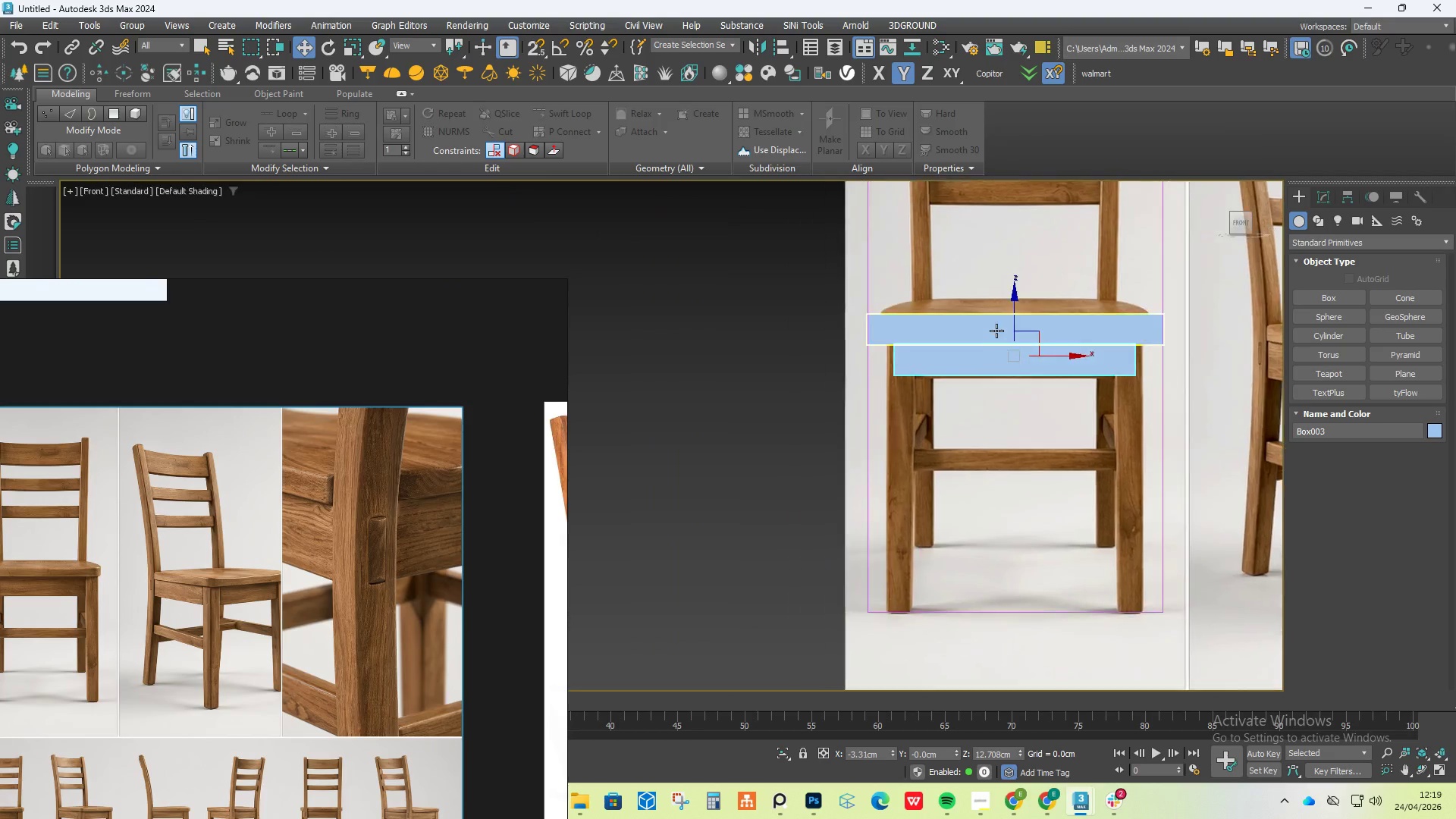 
scroll: coordinate [952, 367], scroll_direction: up, amount: 2.0
 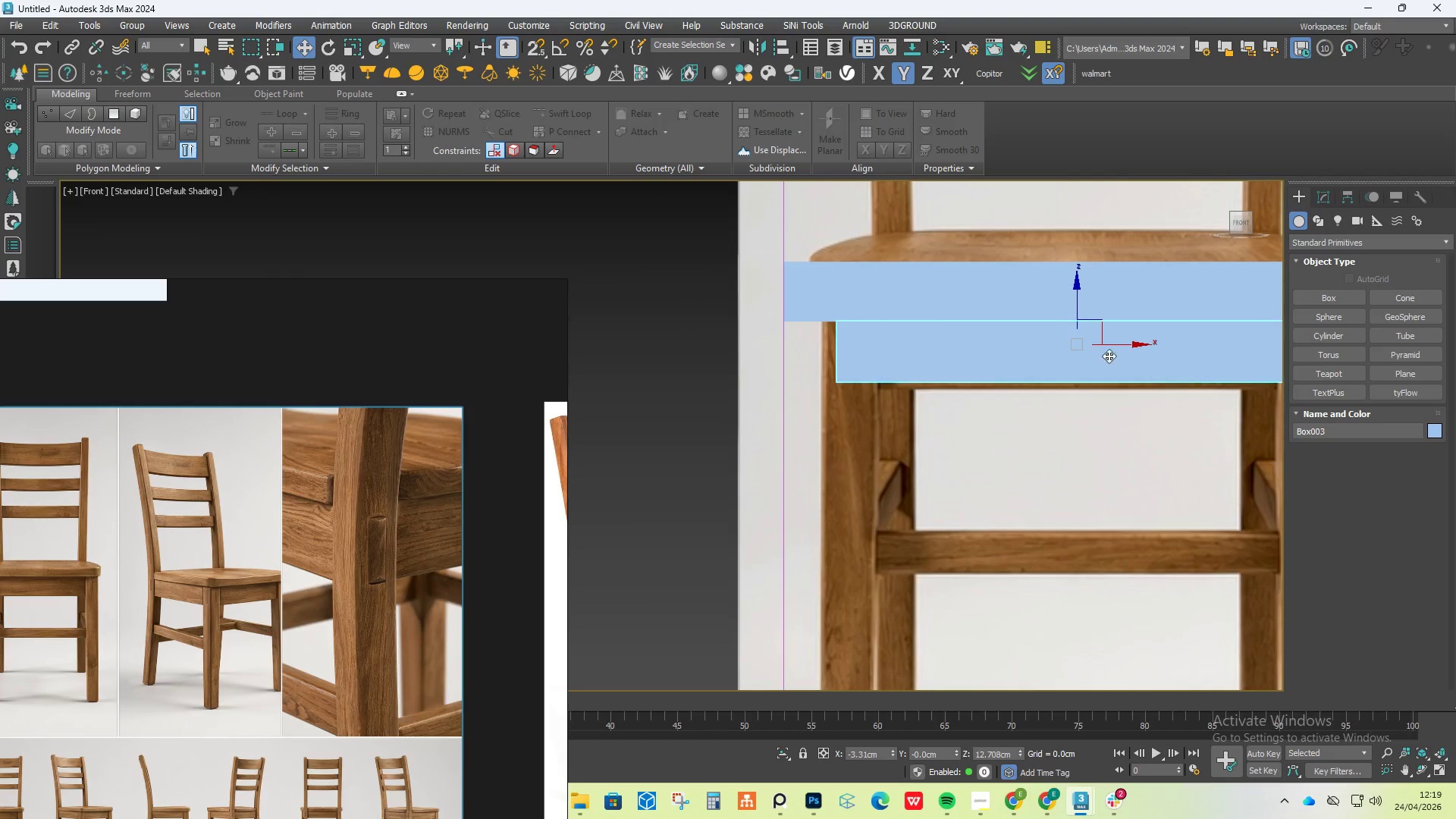 
hold_key(key=ShiftLeft, duration=1.62)
left_click_drag(start_coordinate=[1116, 342], to_coordinate=[594, 341])
 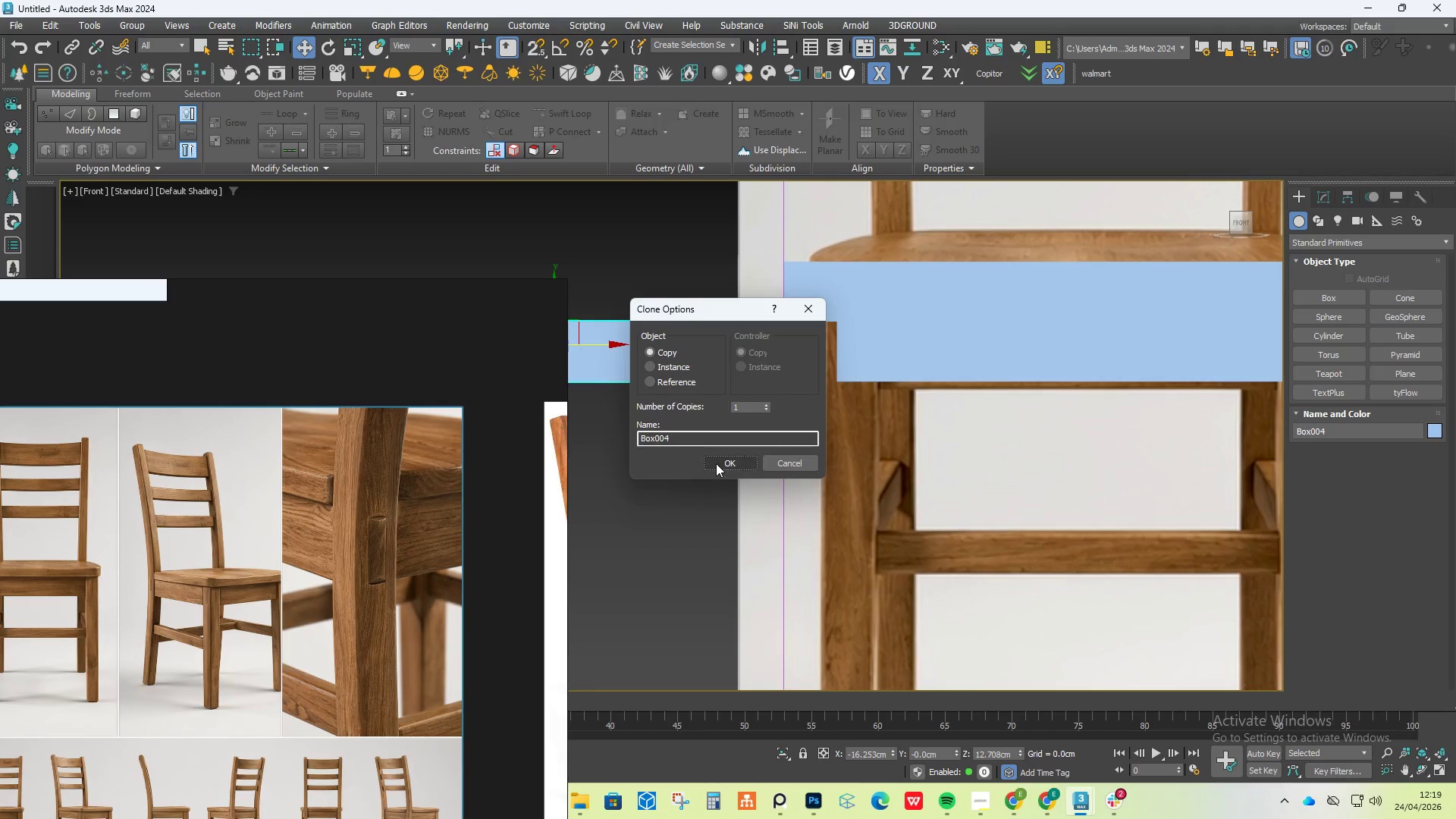 
left_click([720, 463])
 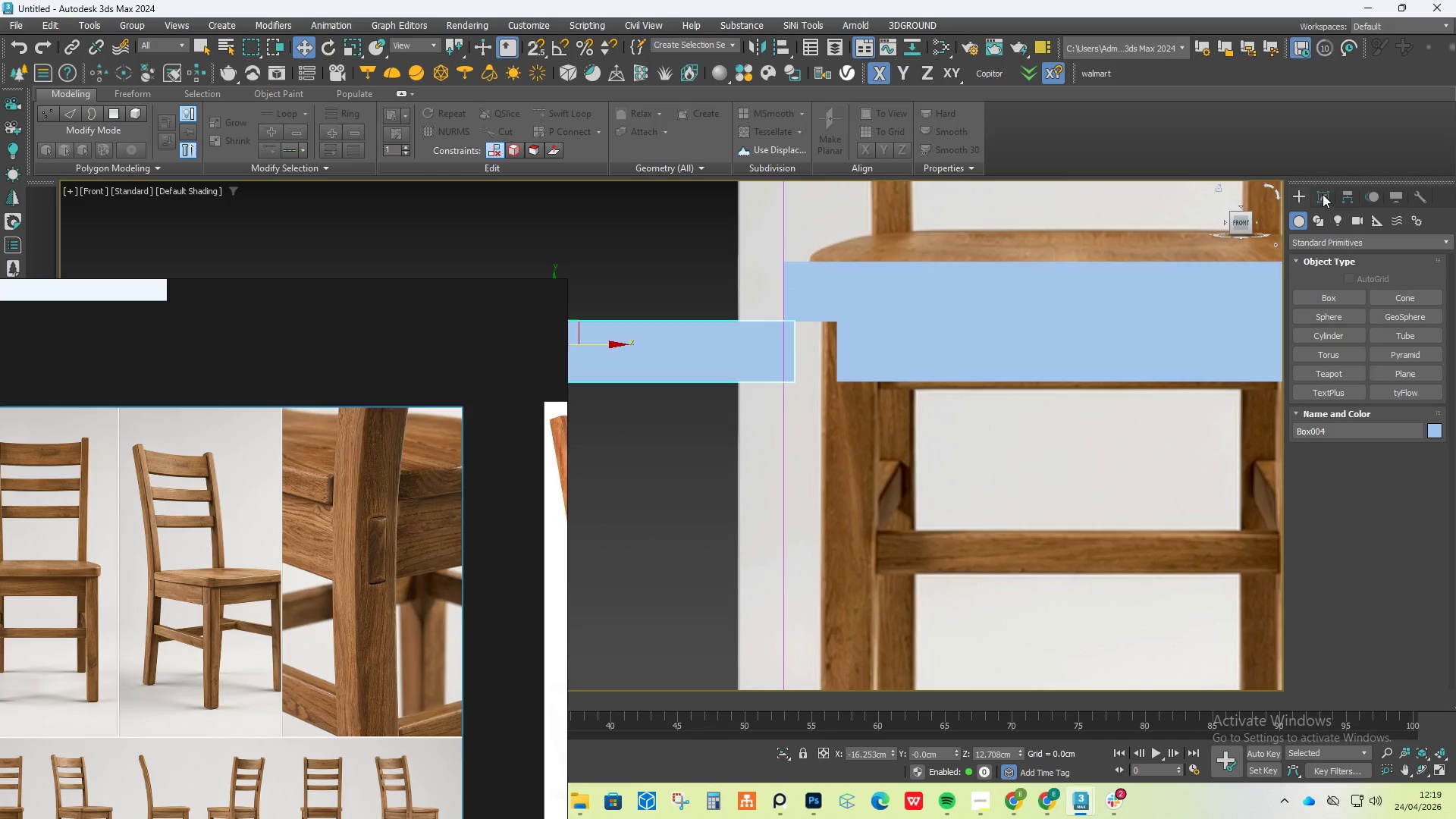 
left_click([1324, 193])
 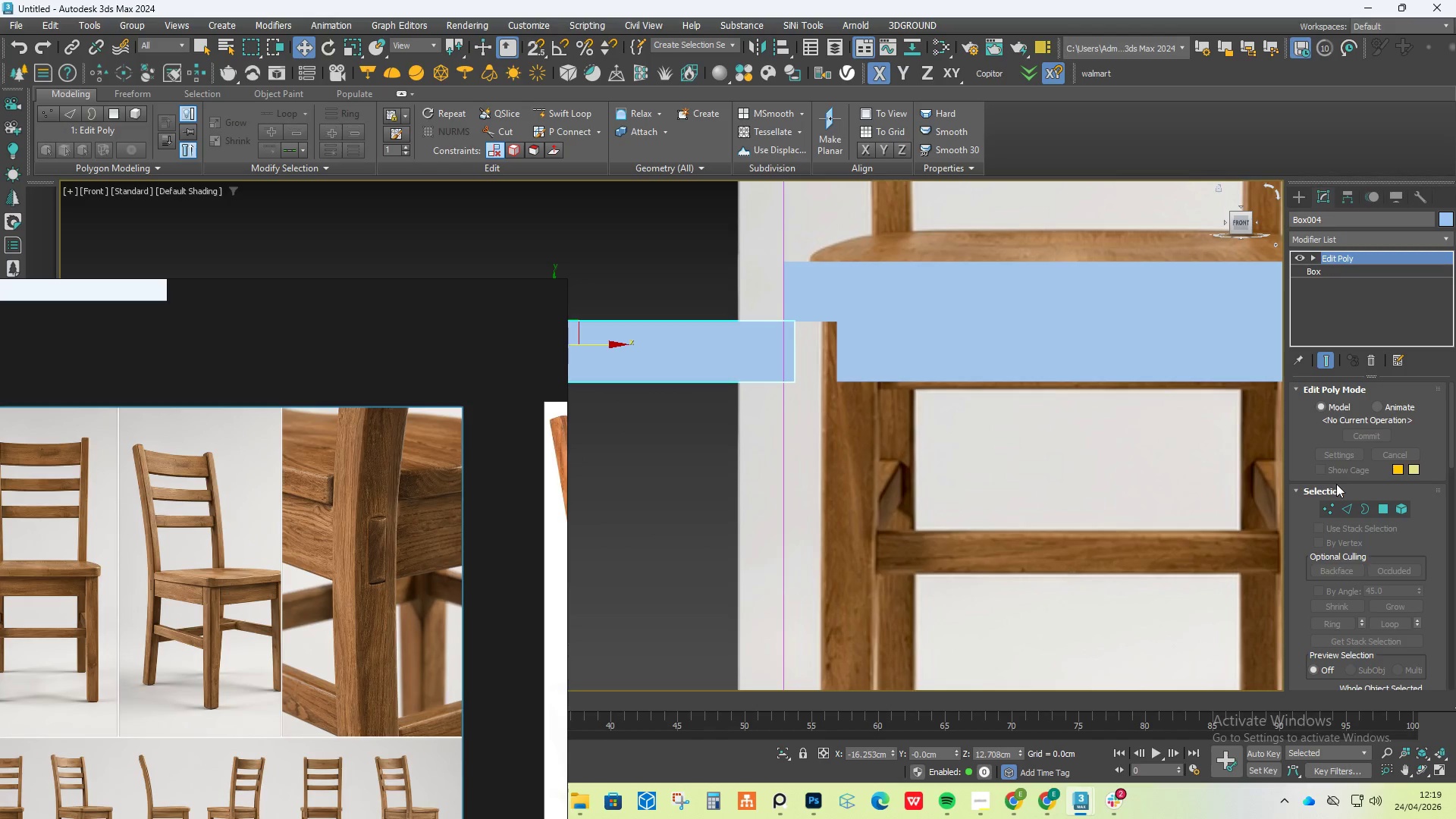 
left_click([1332, 503])
 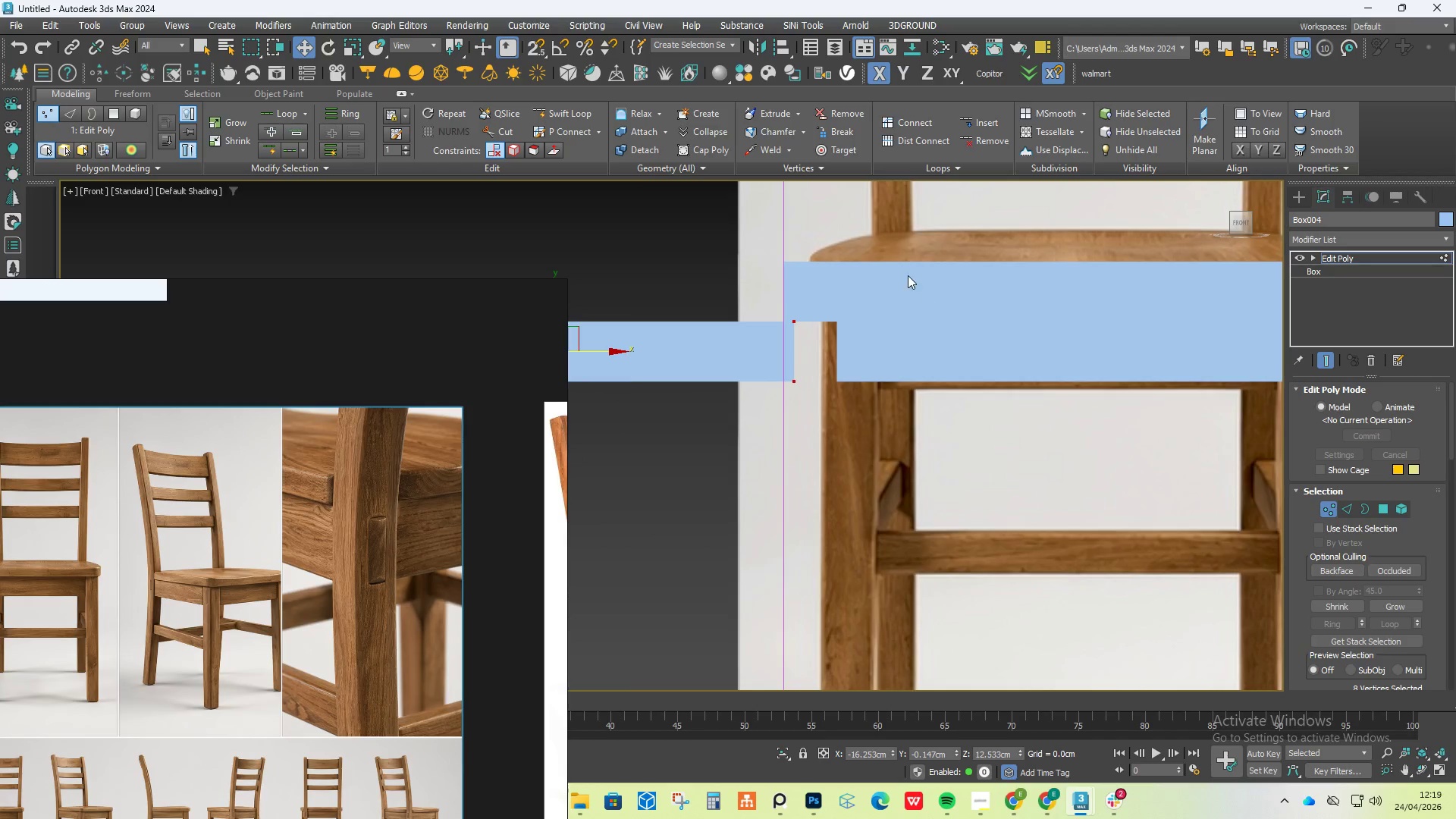 
left_click_drag(start_coordinate=[901, 233], to_coordinate=[772, 489])
 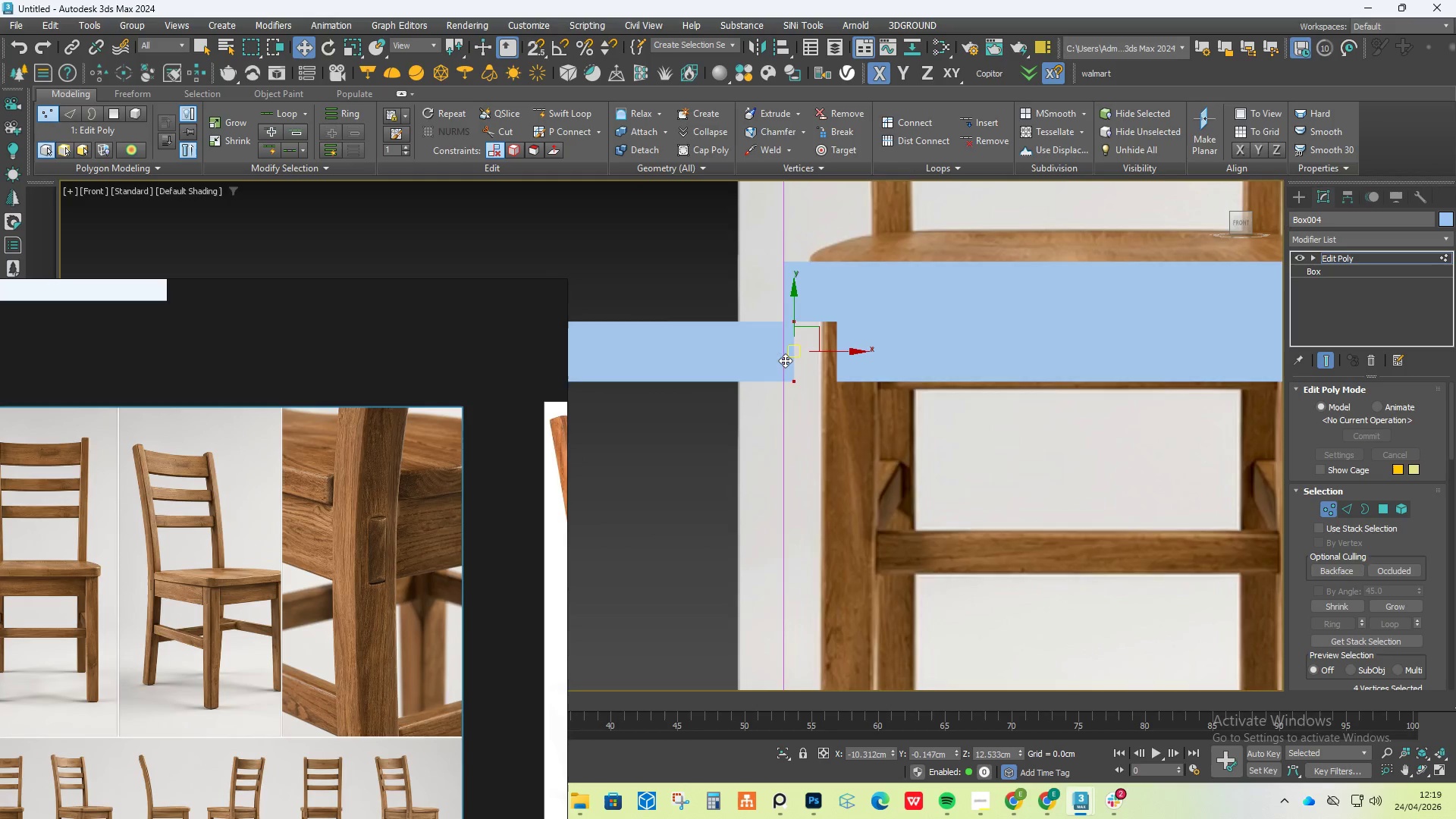 
key(S)
 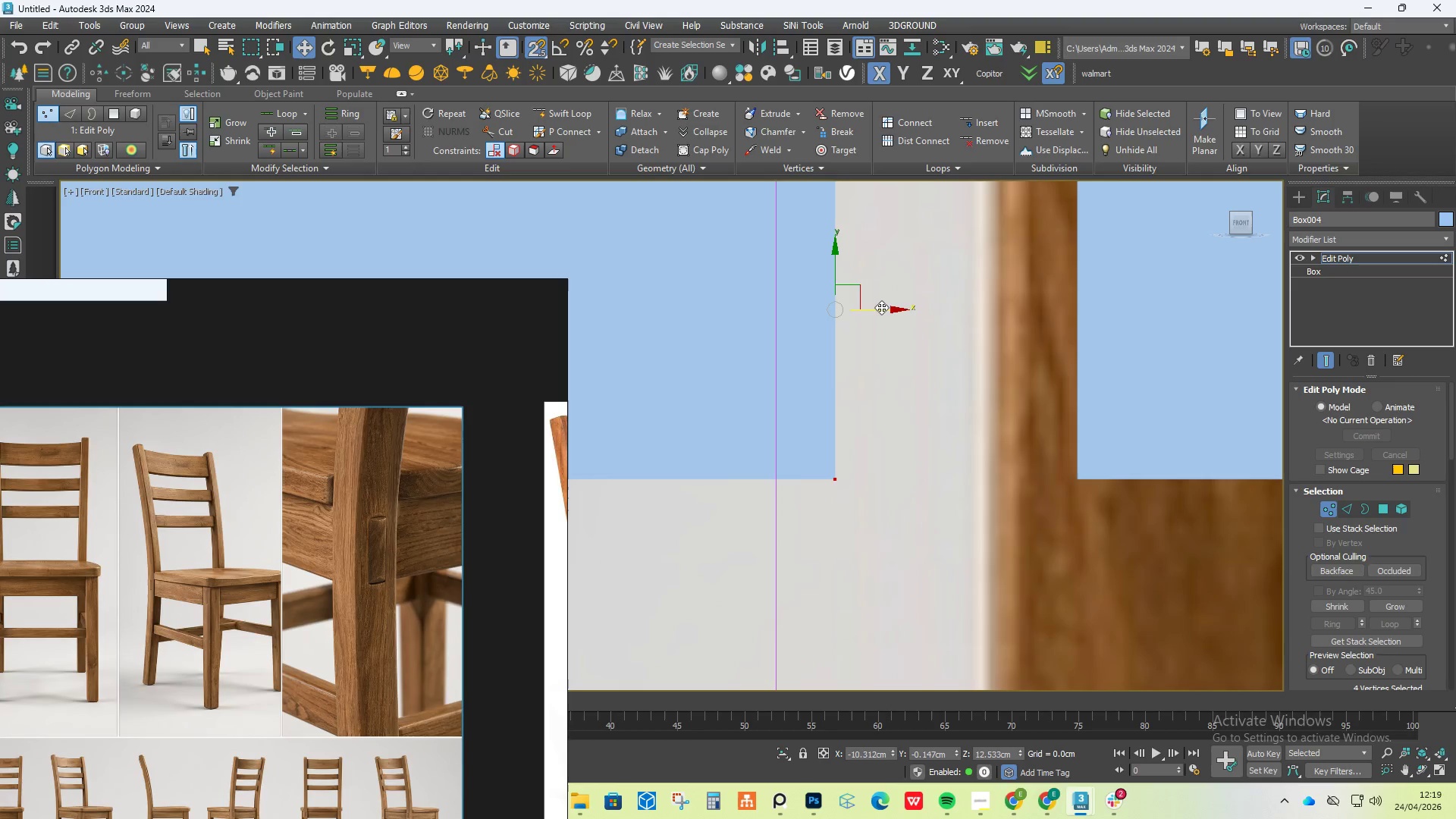 
scroll: coordinate [785, 360], scroll_direction: up, amount: 6.0
 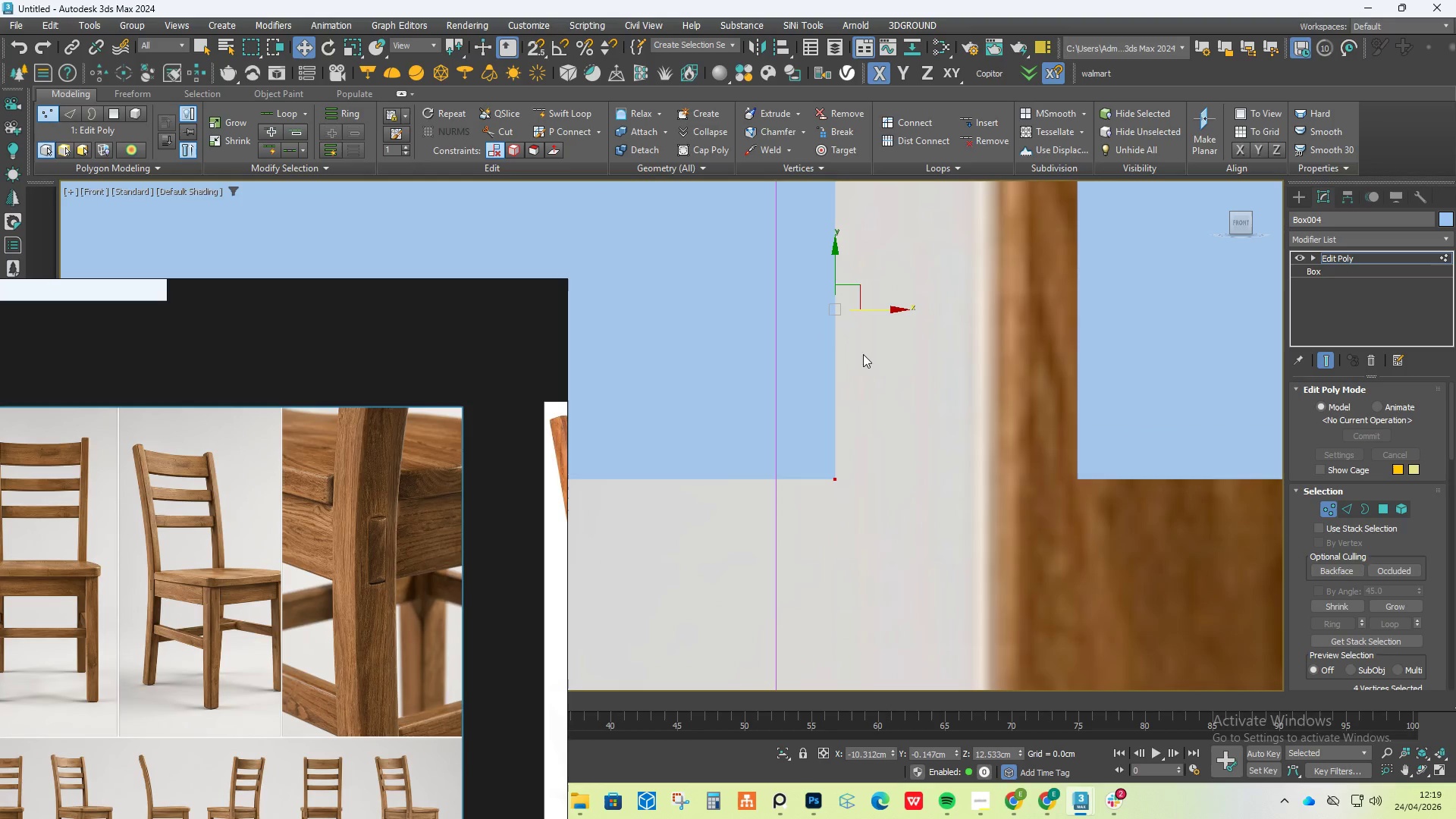 
left_click_drag(start_coordinate=[881, 307], to_coordinate=[1055, 334])
 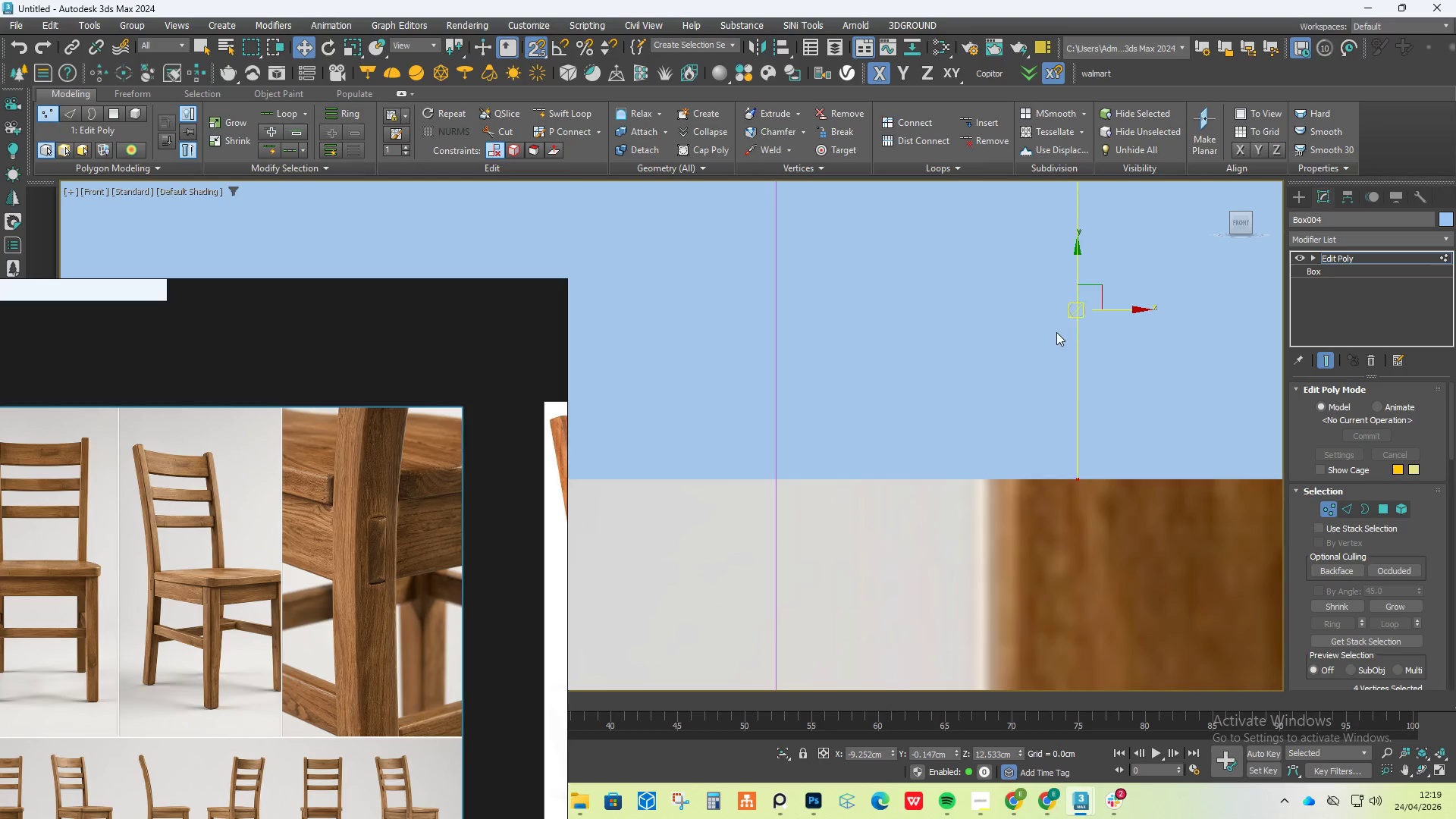 
scroll: coordinate [1056, 331], scroll_direction: down, amount: 6.0
 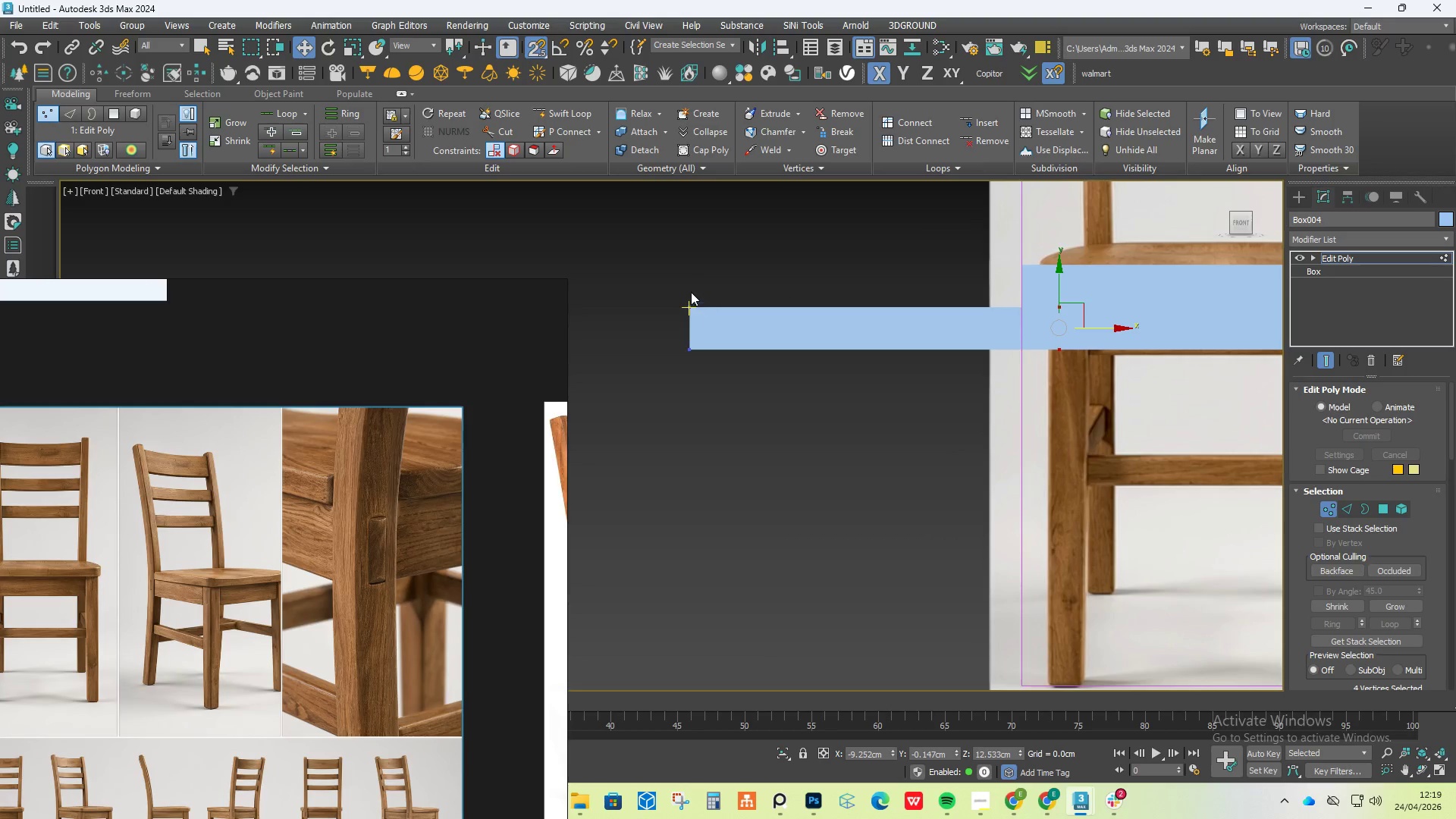 
left_click_drag(start_coordinate=[670, 292], to_coordinate=[732, 397])
 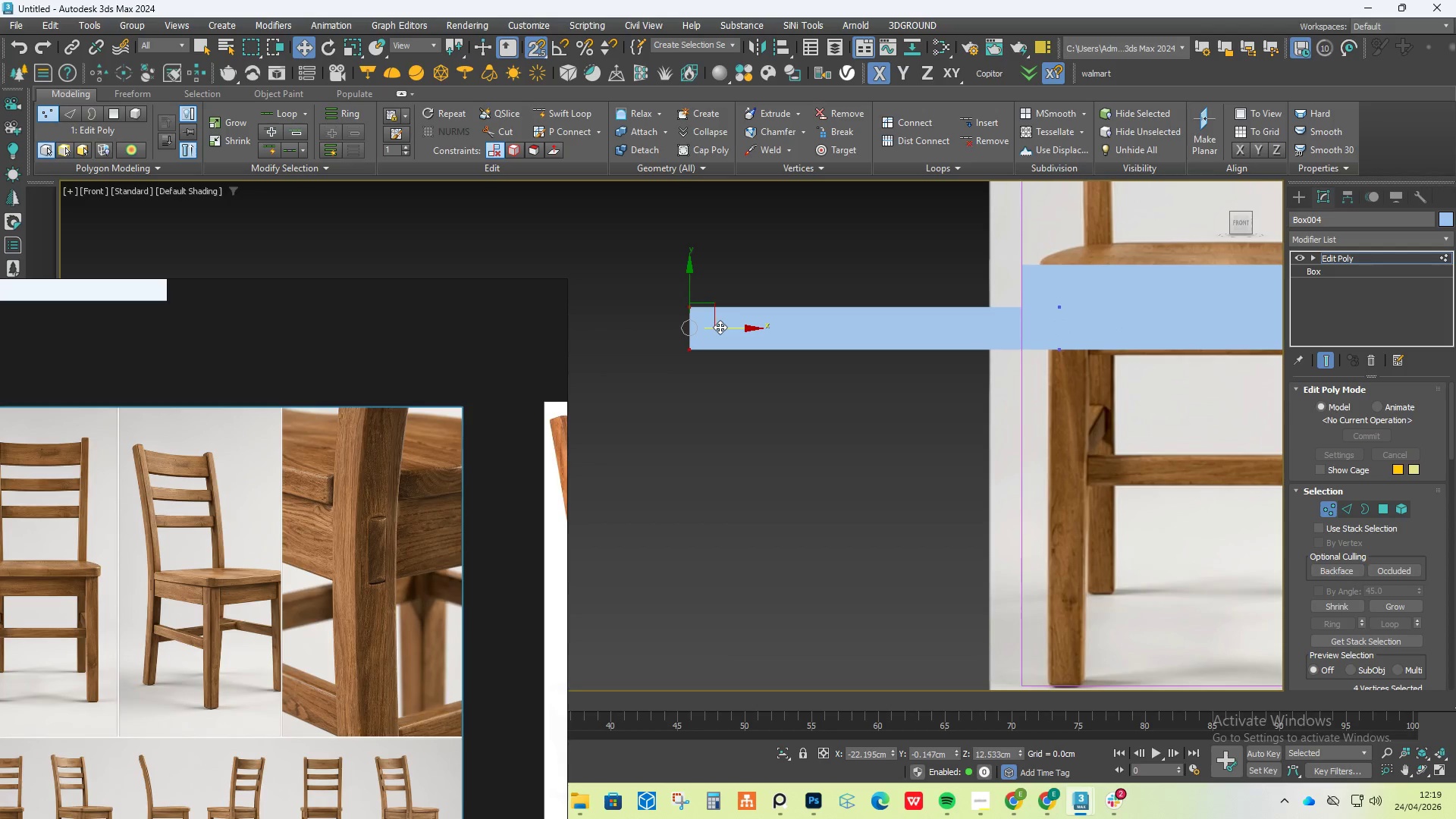 
left_click_drag(start_coordinate=[720, 327], to_coordinate=[1080, 350])
 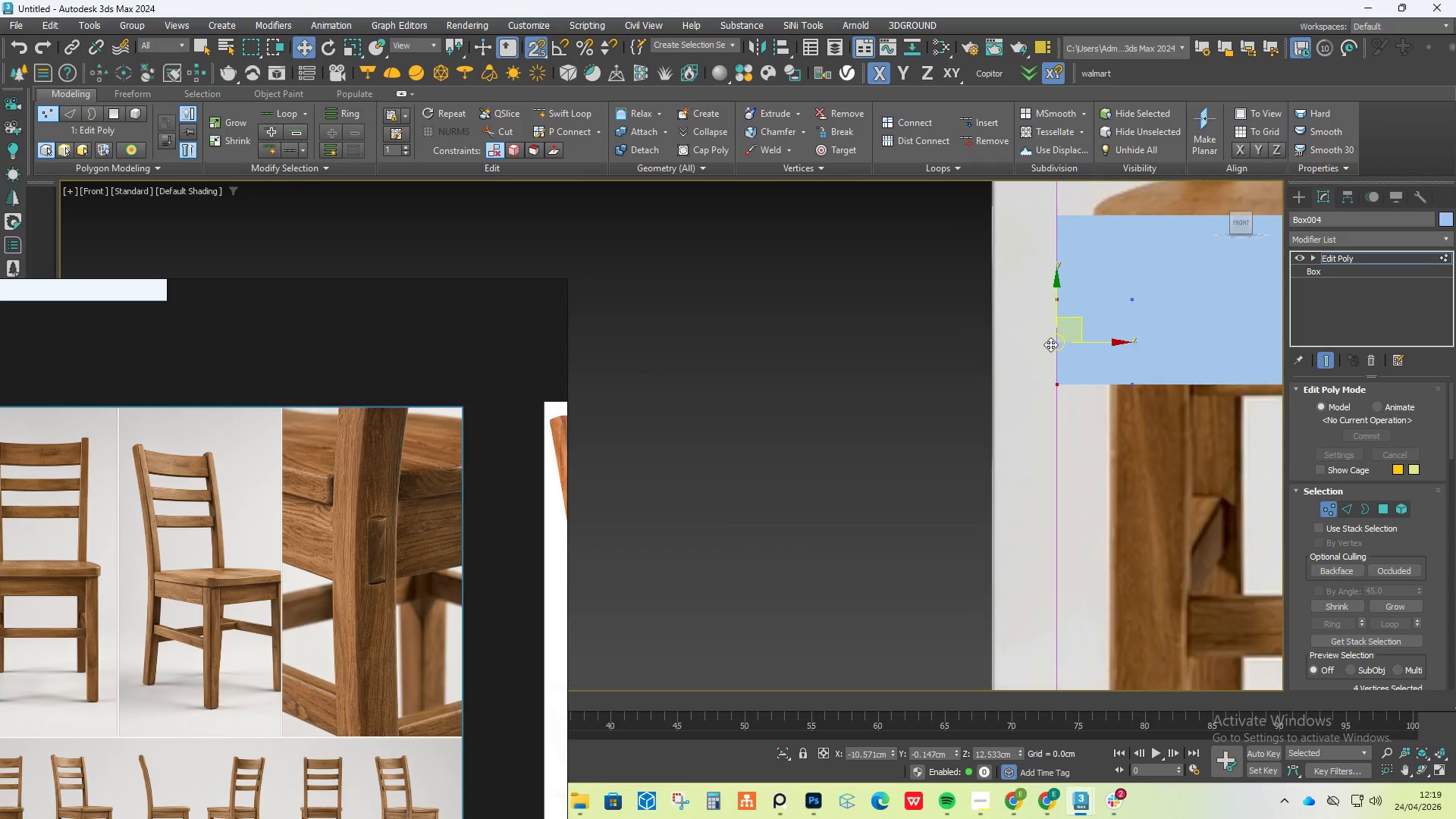 
scroll: coordinate [1015, 328], scroll_direction: up, amount: 6.0
 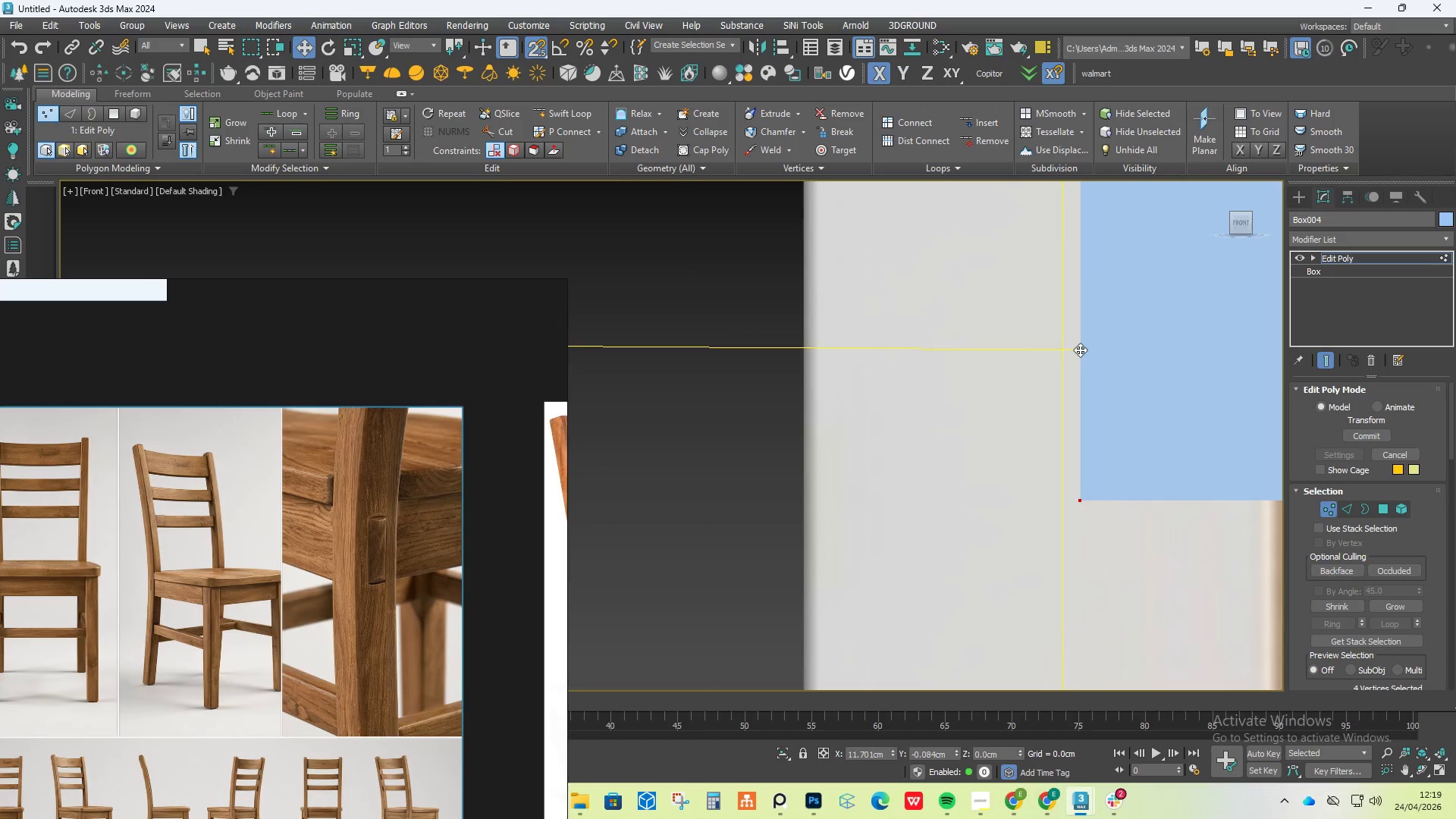 
key(S)
 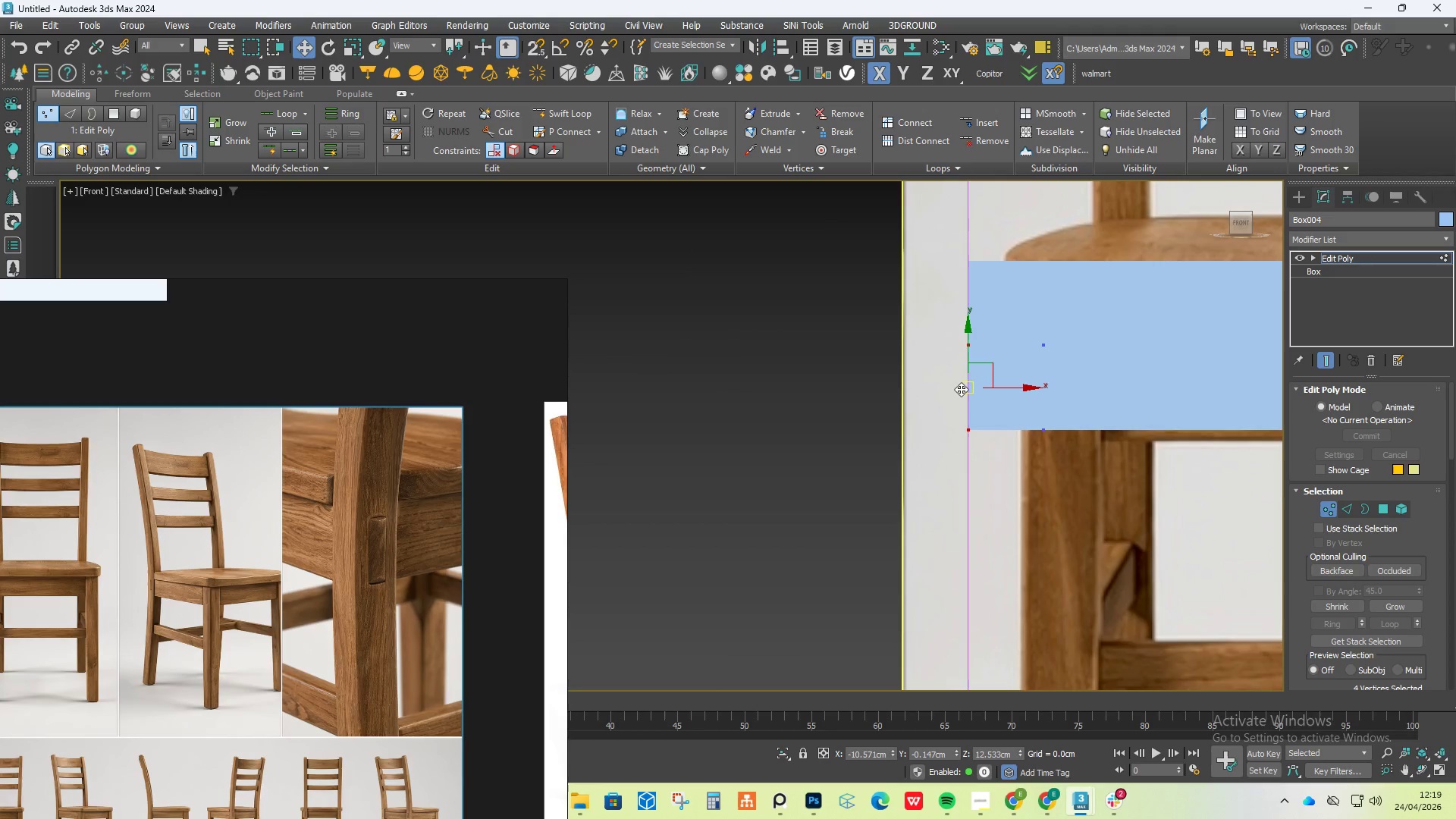 
scroll: coordinate [1050, 344], scroll_direction: down, amount: 5.0
 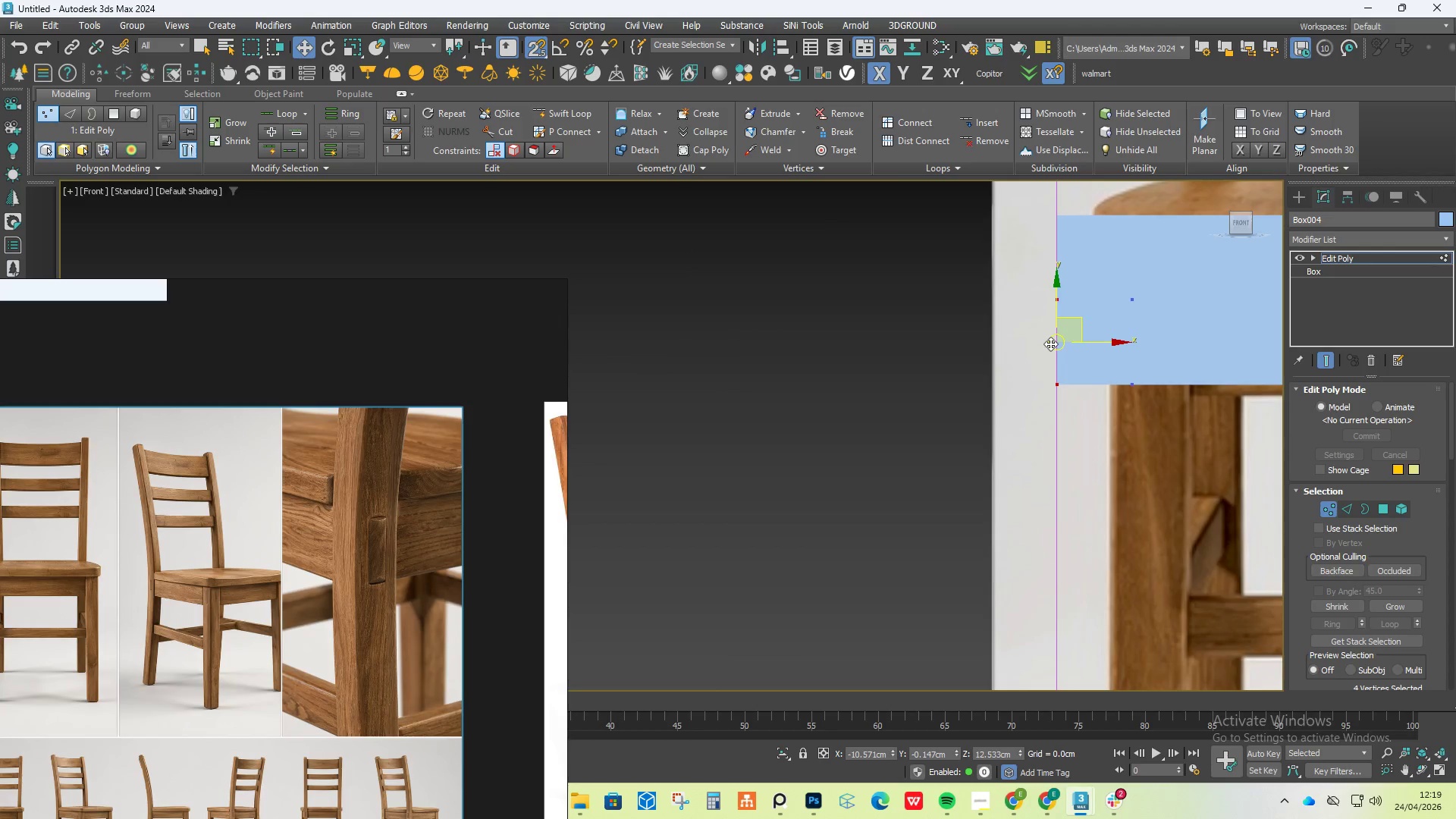 
hold_key(key=AltLeft, duration=1.0)
 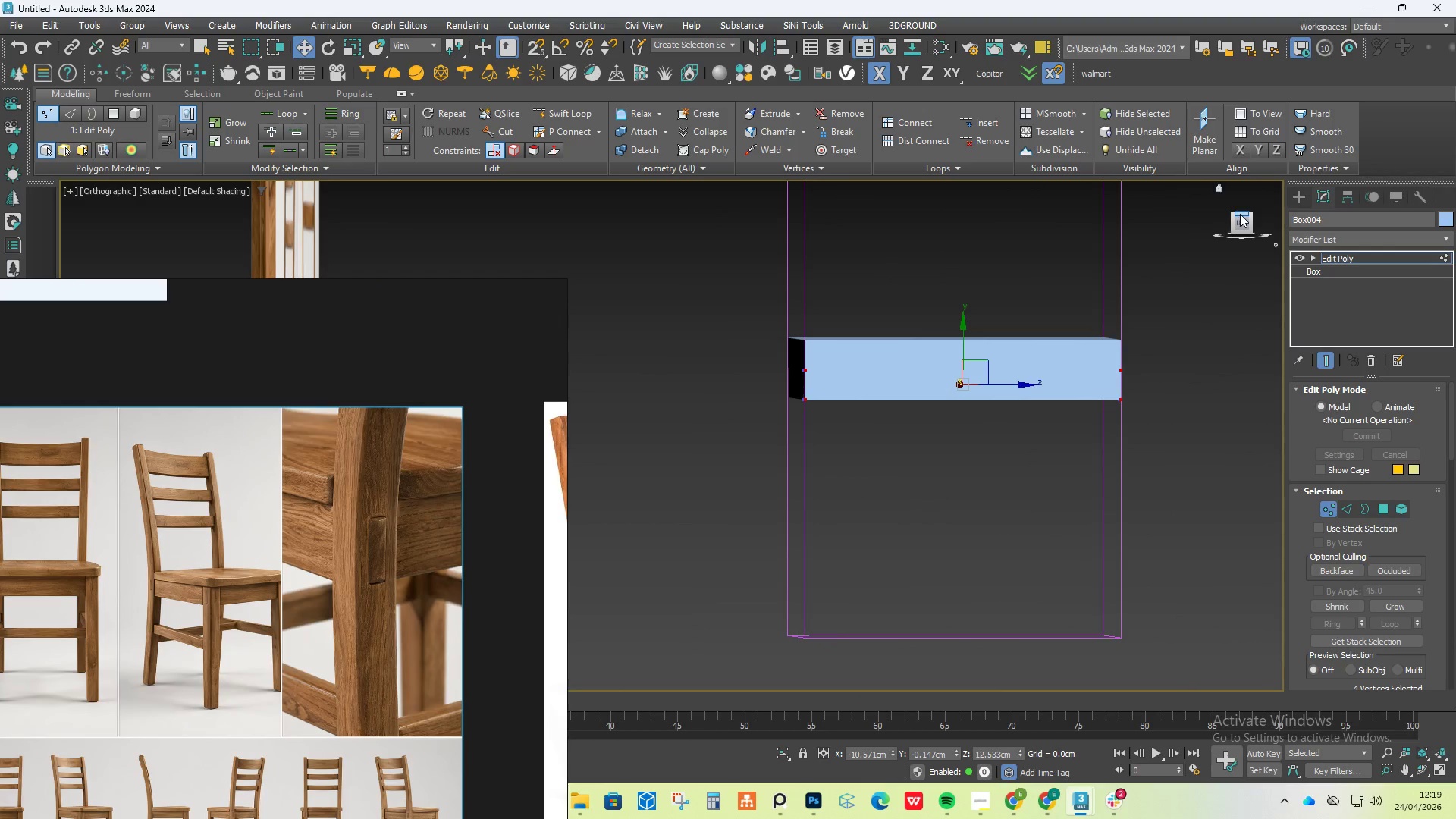 
scroll: coordinate [960, 383], scroll_direction: down, amount: 3.0
 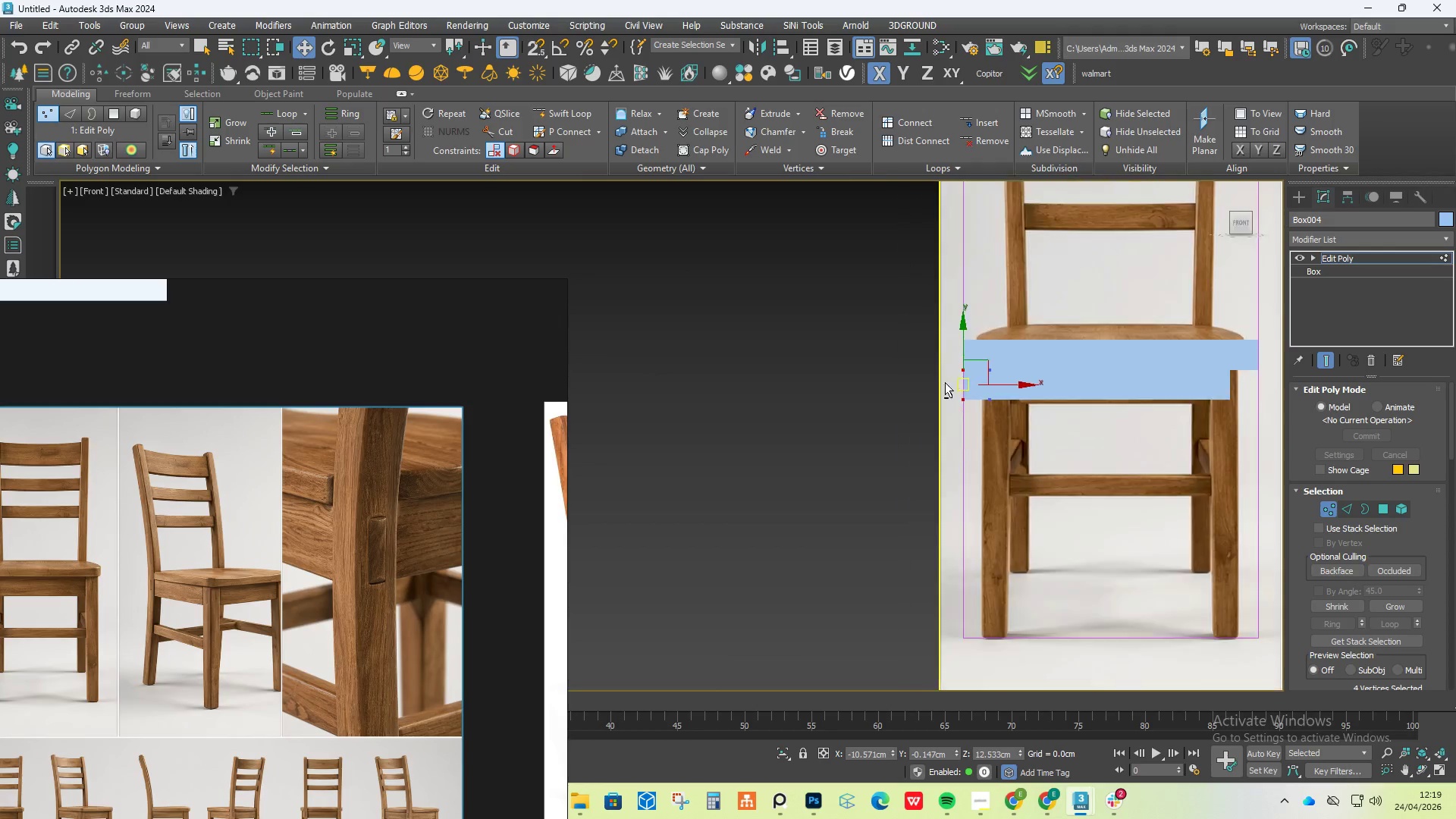 
left_click([1245, 221])
 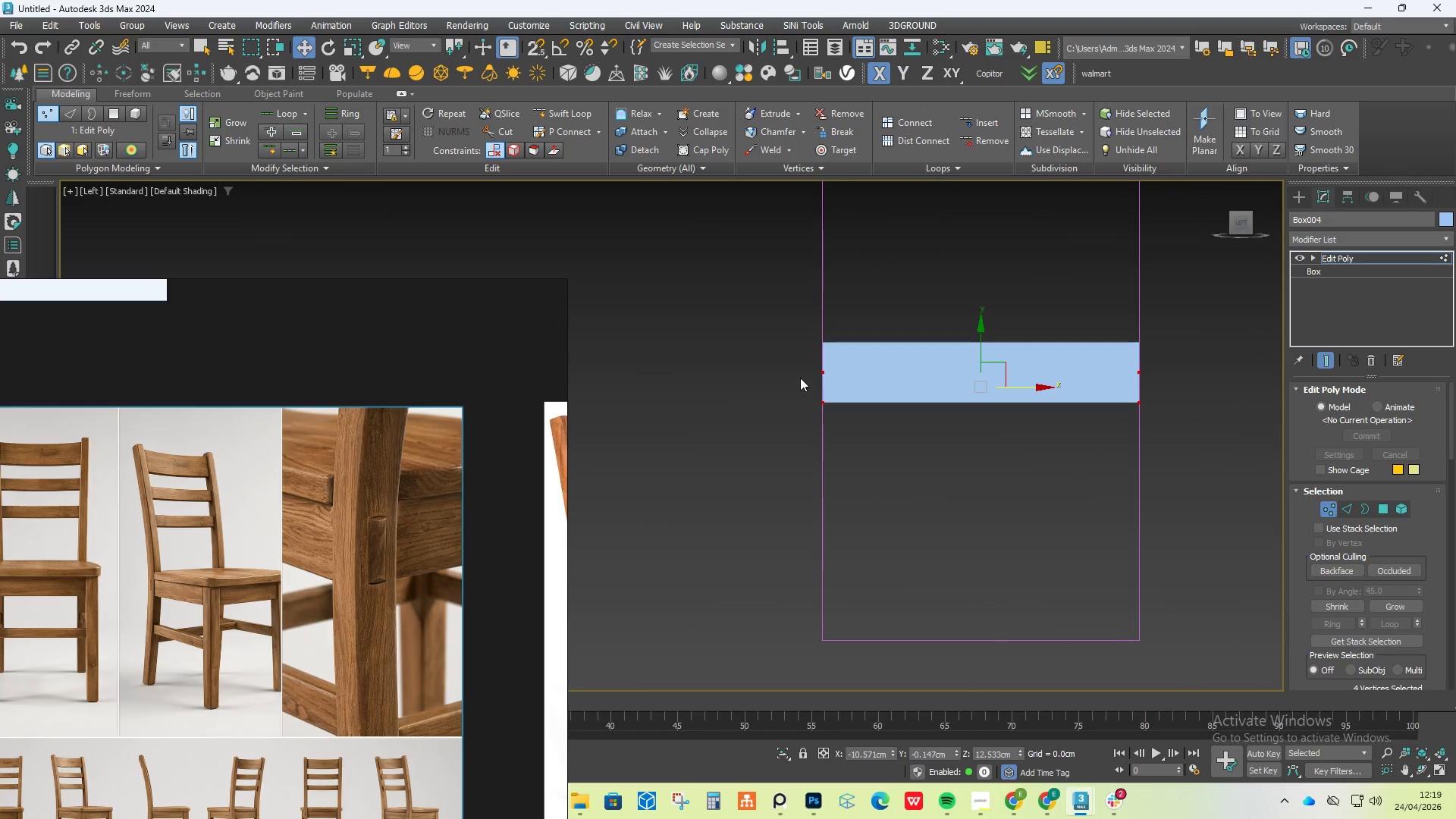 
left_click_drag(start_coordinate=[792, 352], to_coordinate=[891, 508])
 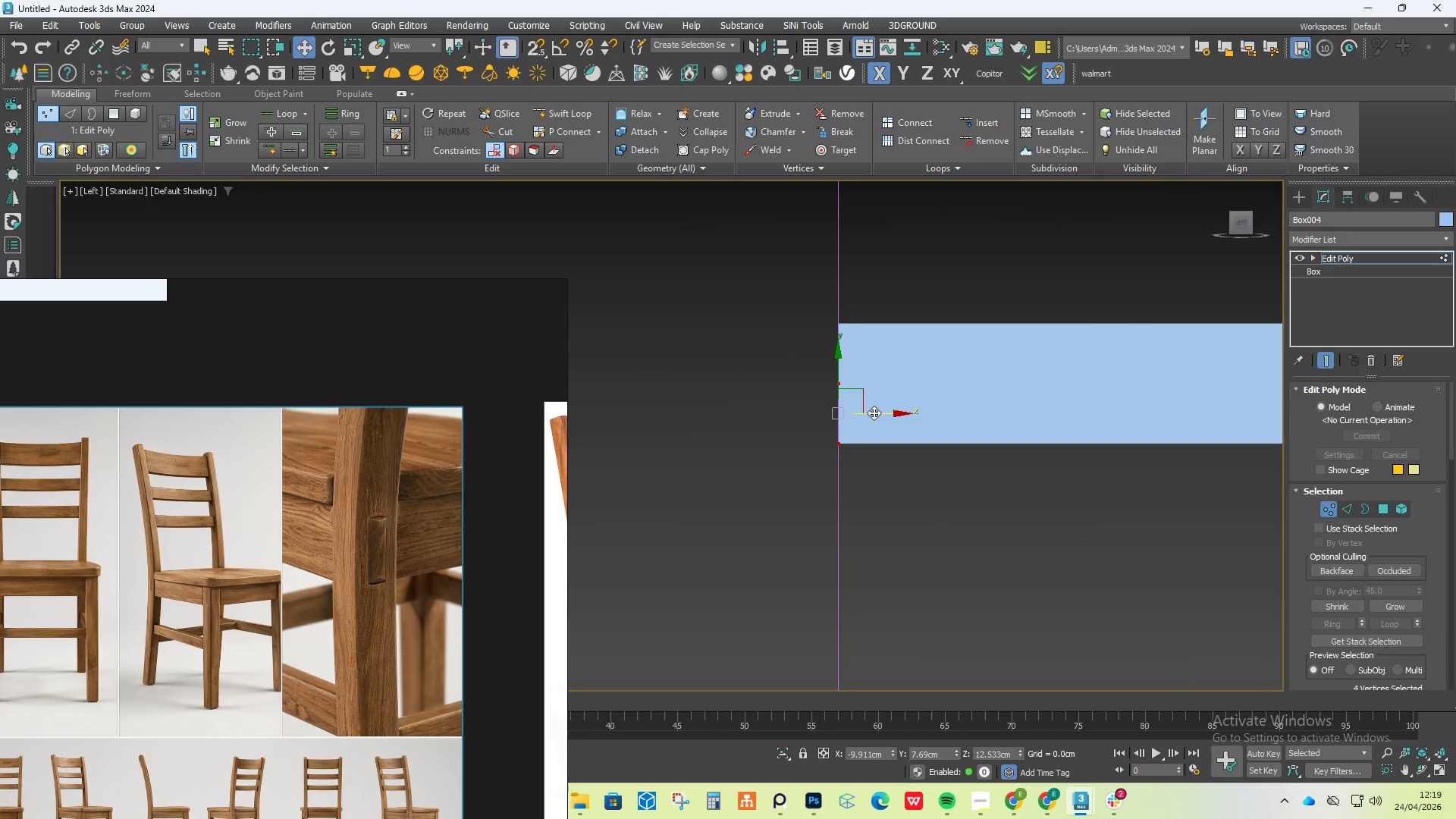 
scroll: coordinate [807, 361], scroll_direction: up, amount: 2.0
 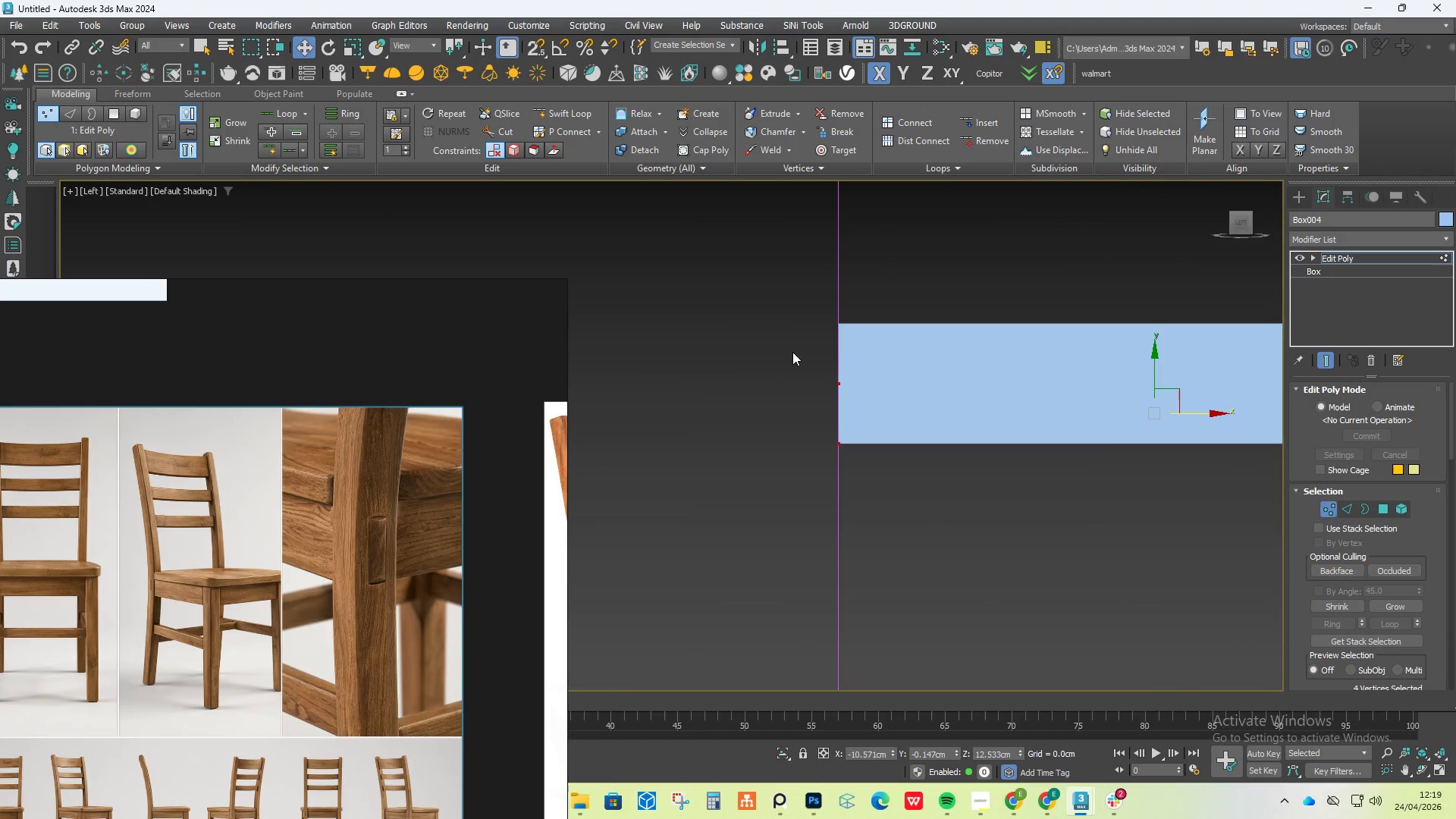 
left_click_drag(start_coordinate=[874, 413], to_coordinate=[972, 345])
 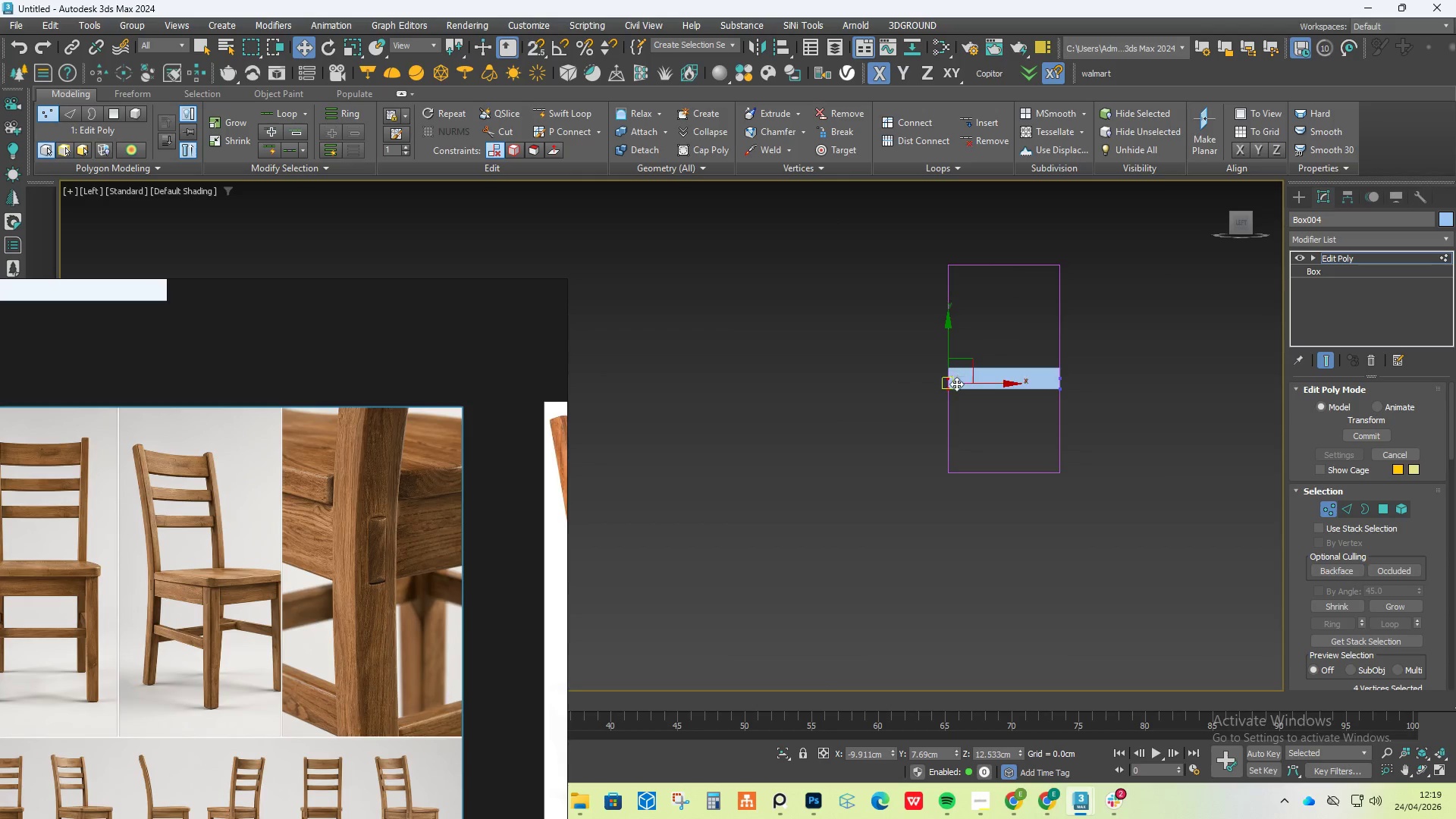 
key(S)
 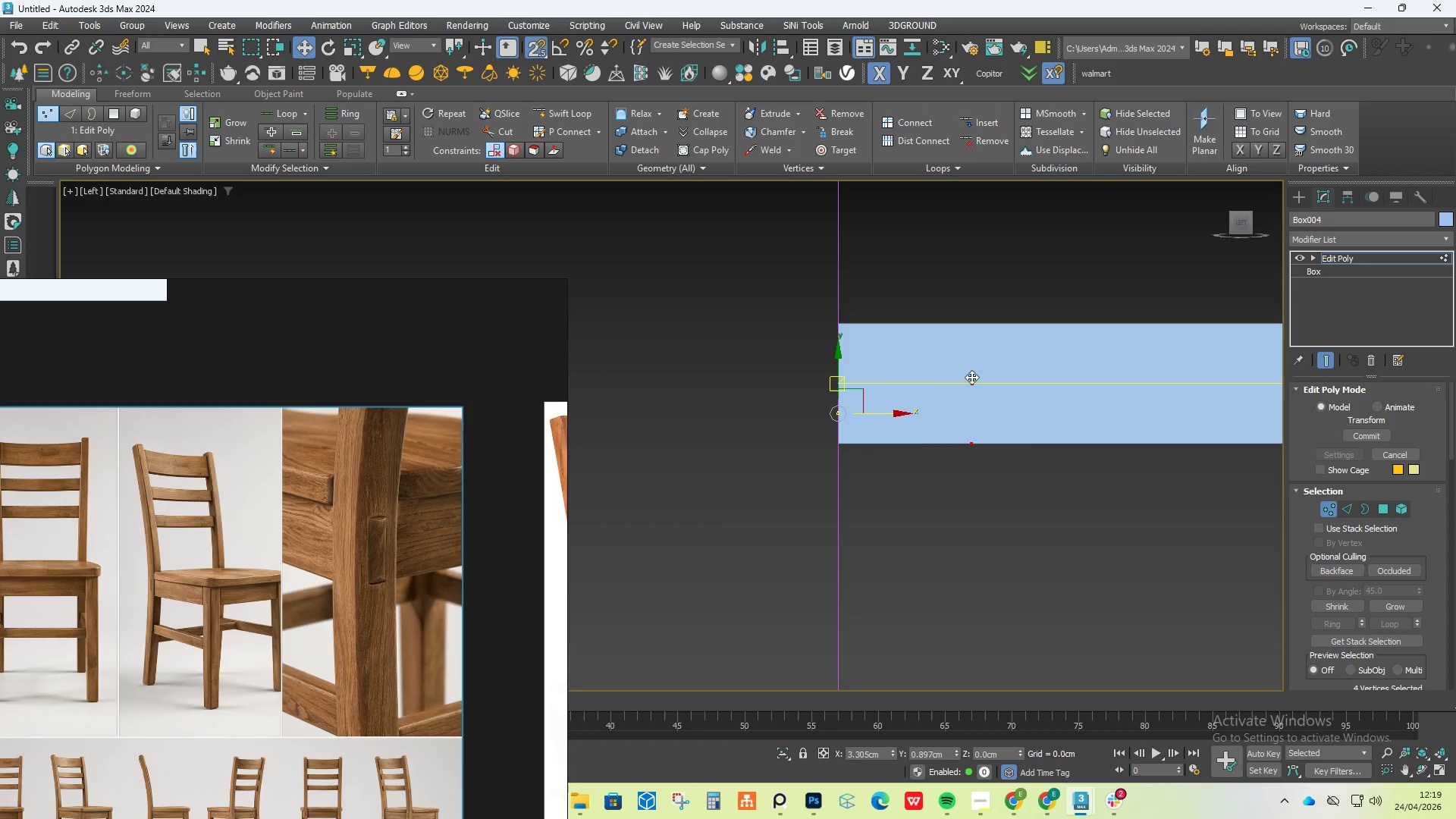 
scroll: coordinate [971, 377], scroll_direction: down, amount: 5.0
 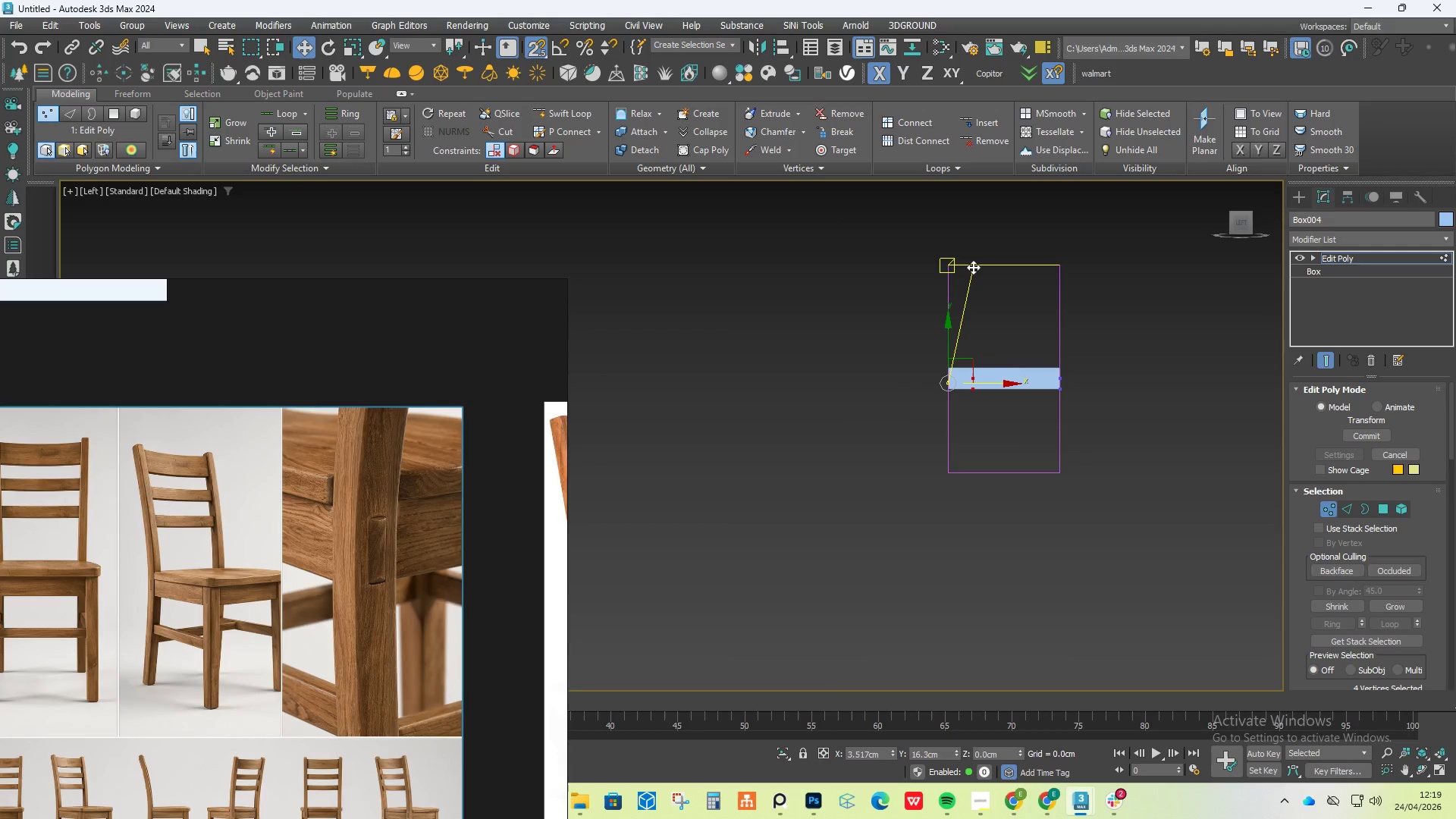 
key(S)
 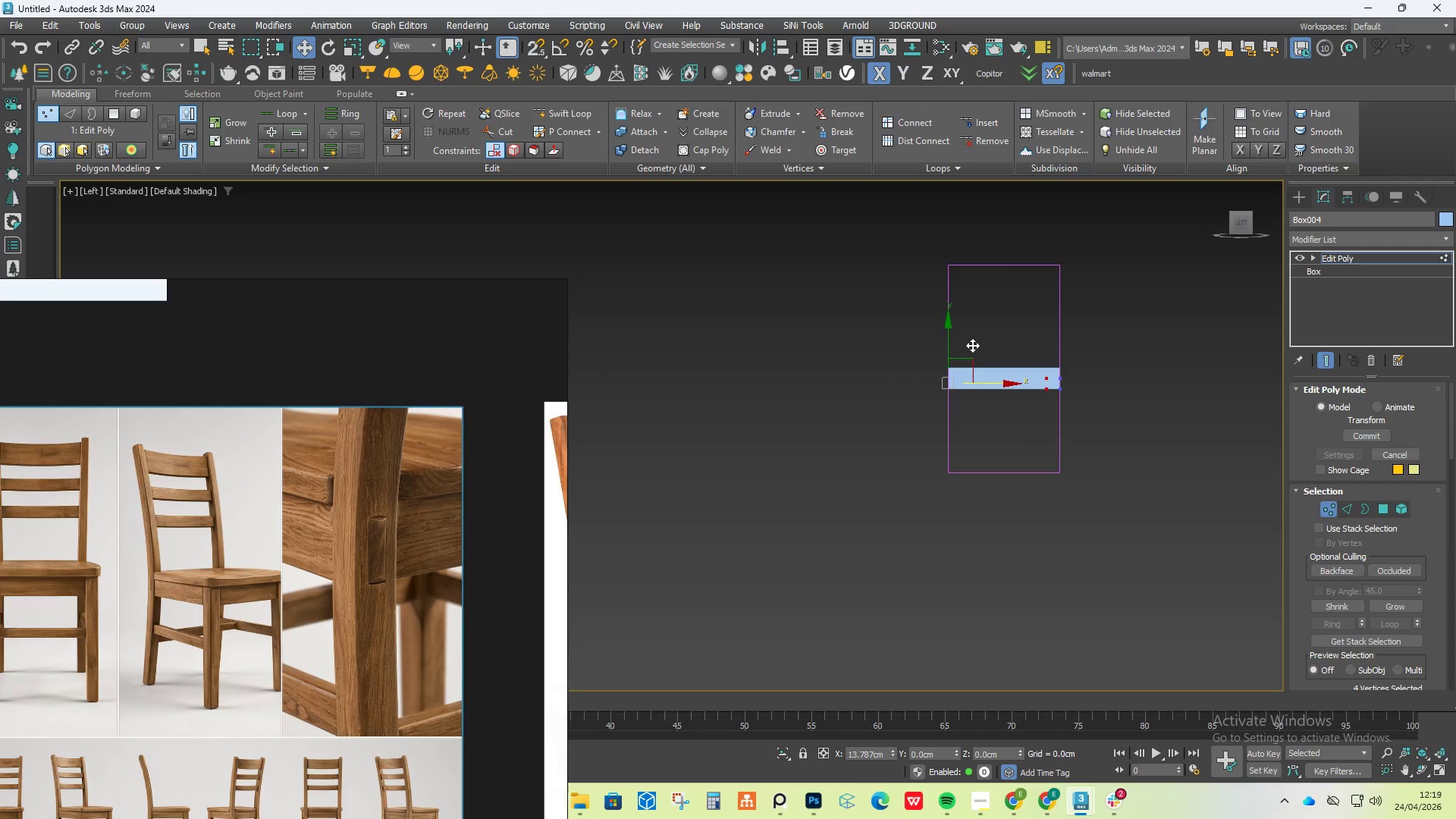 
key(Control+ControlLeft)
 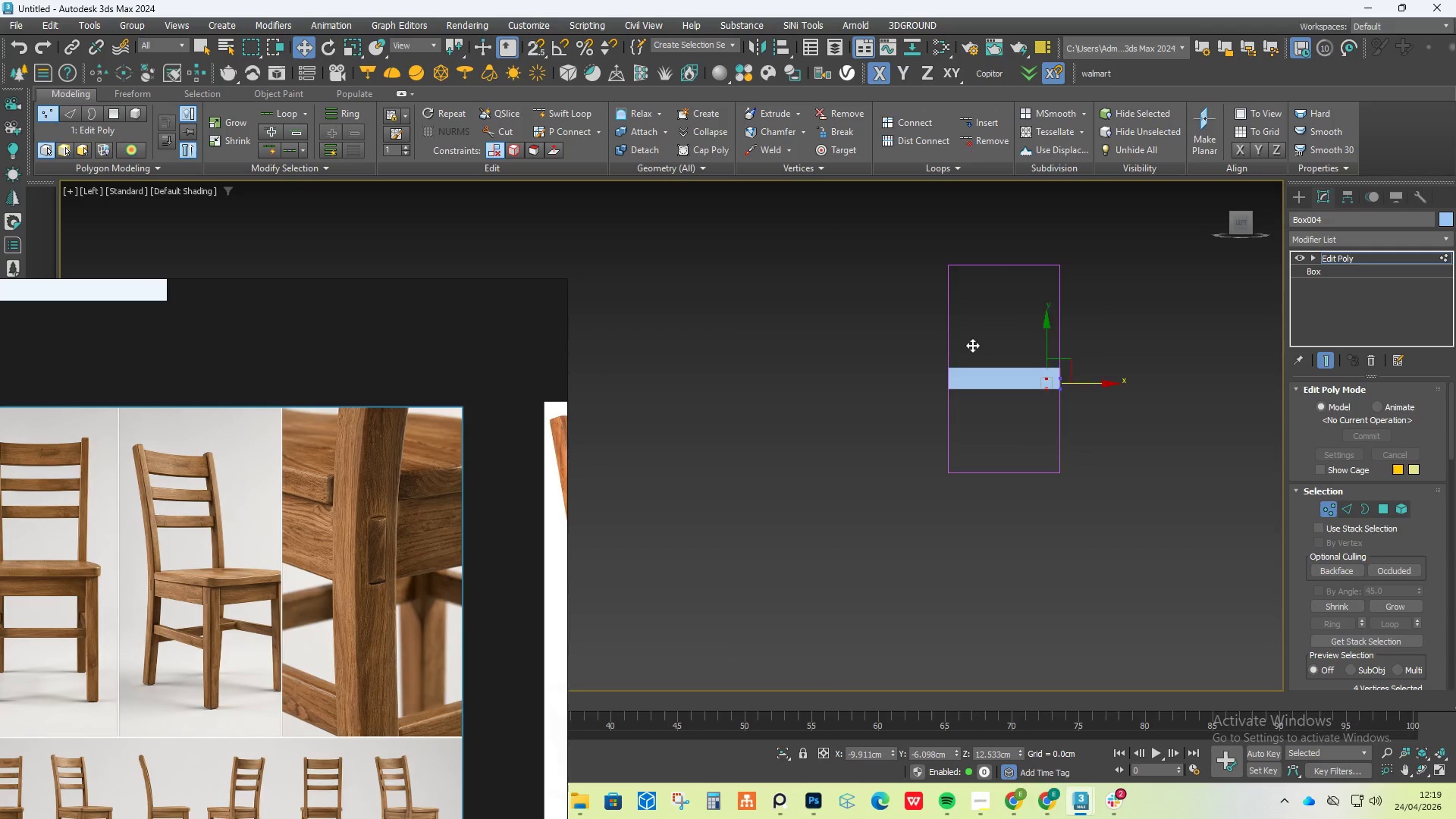 
key(Control+Z)
 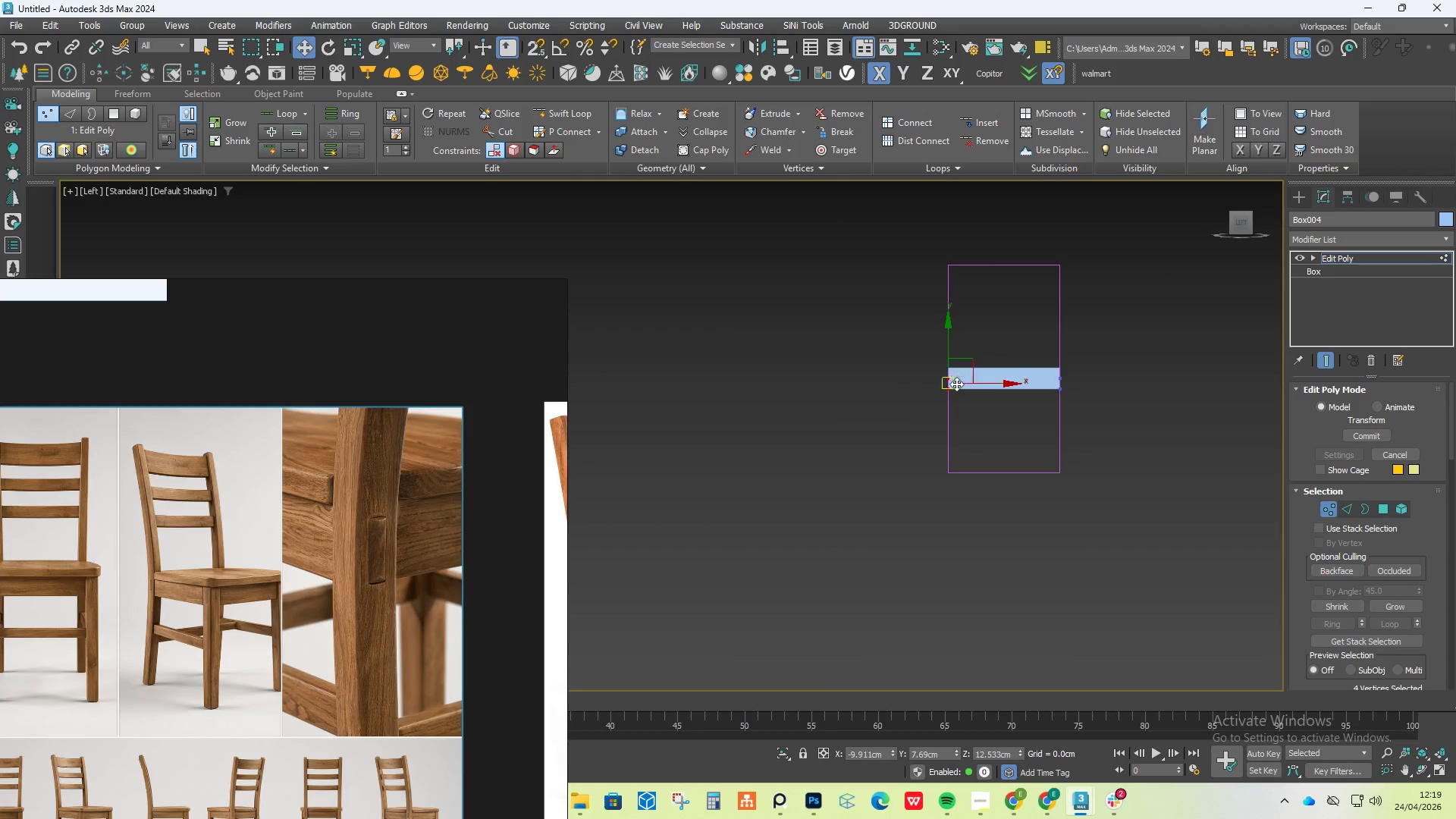 
key(Alt+AltLeft)
 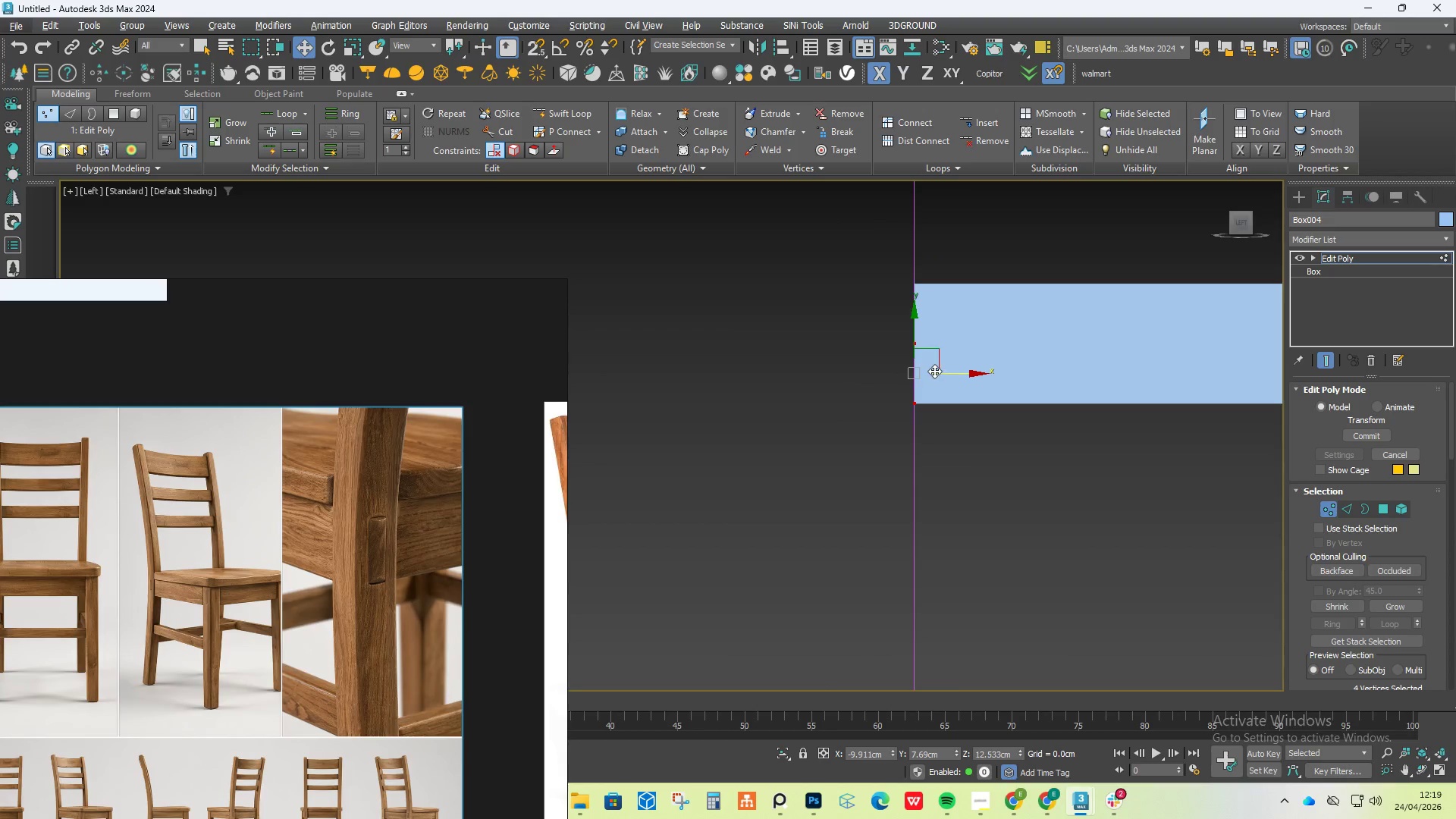 
scroll: coordinate [934, 376], scroll_direction: up, amount: 5.0
 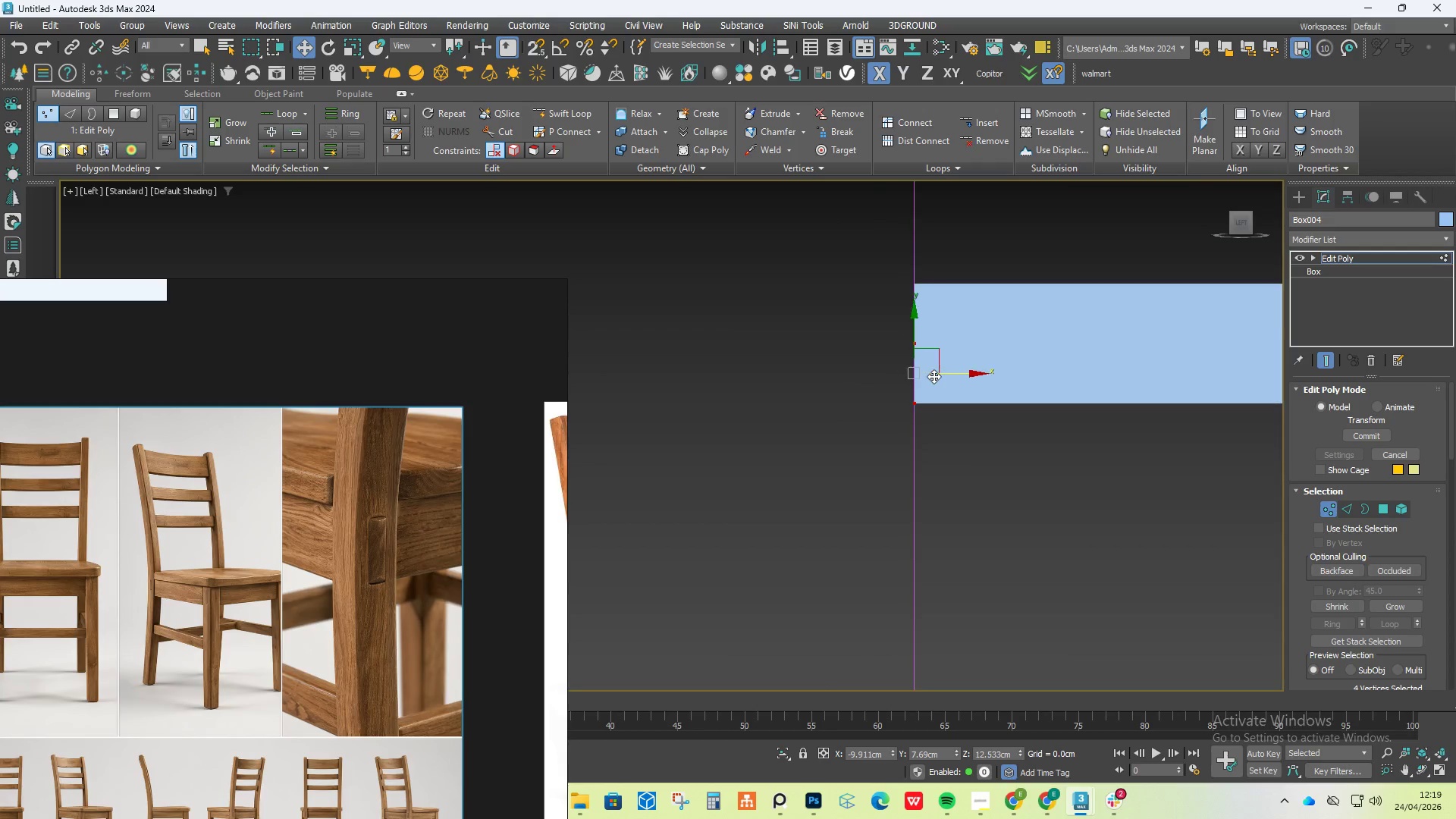 
key(F4)
 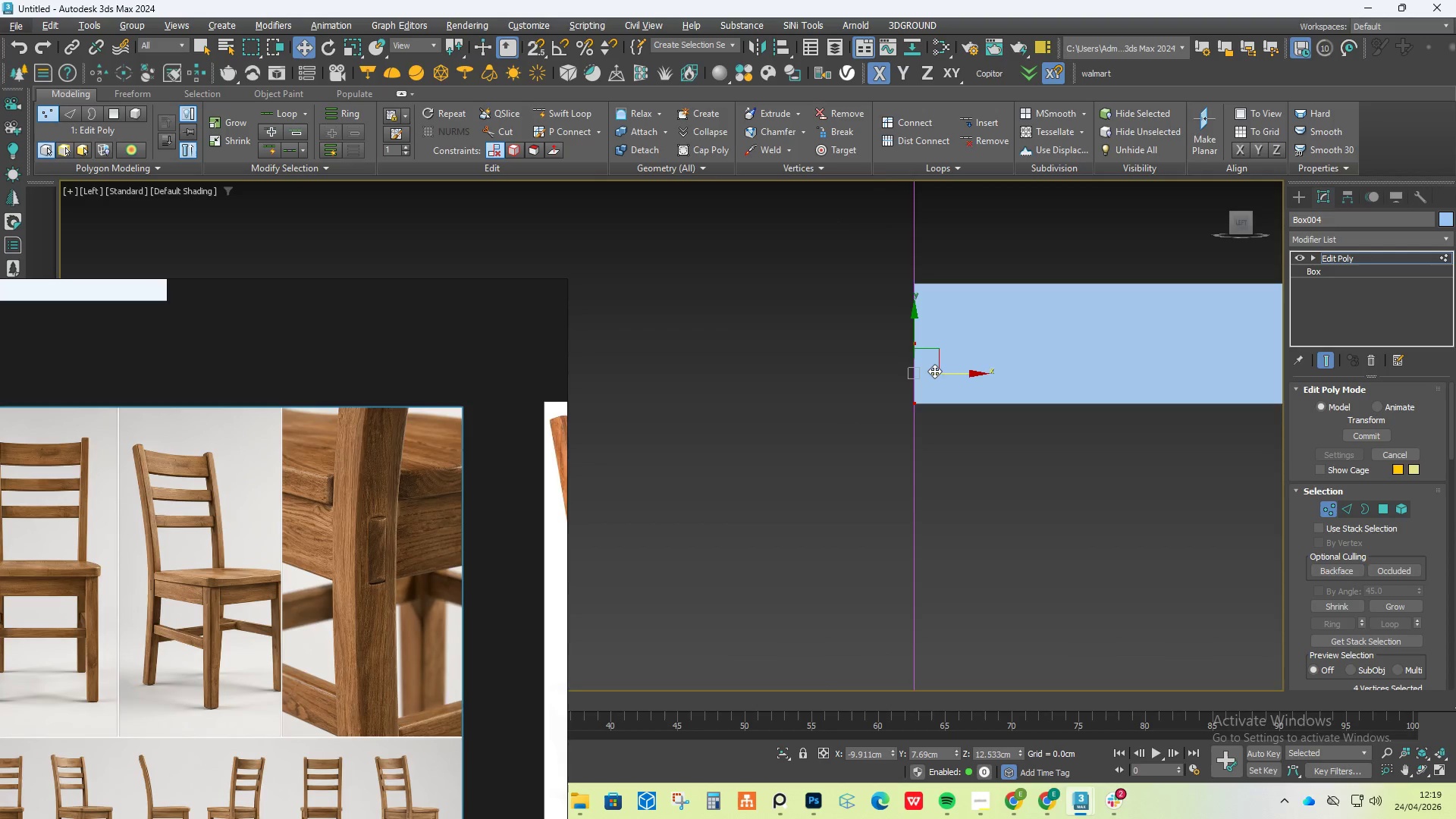 
hold_key(key=AltLeft, duration=1.01)
 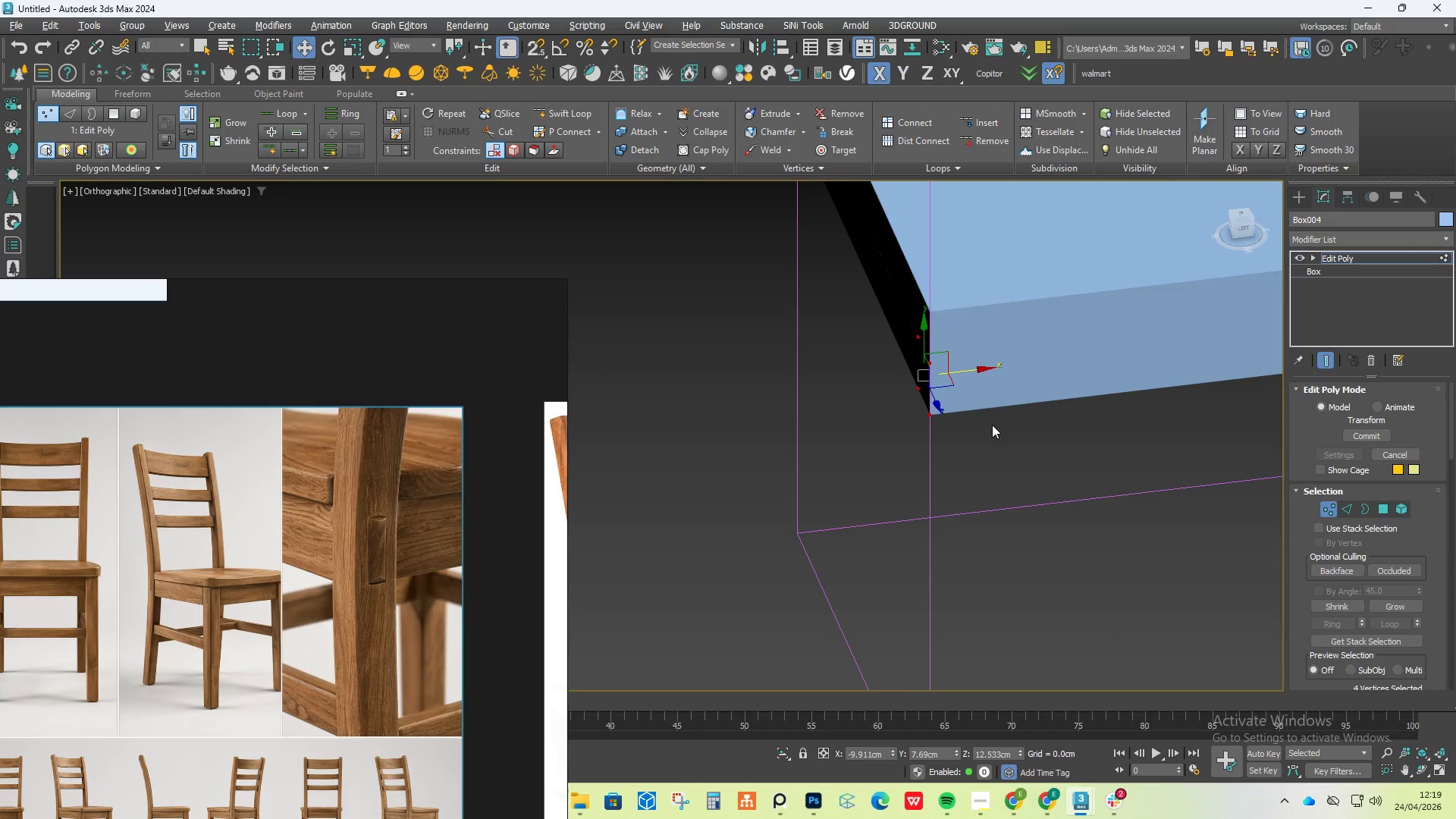 
scroll: coordinate [967, 378], scroll_direction: none, amount: 0.0
 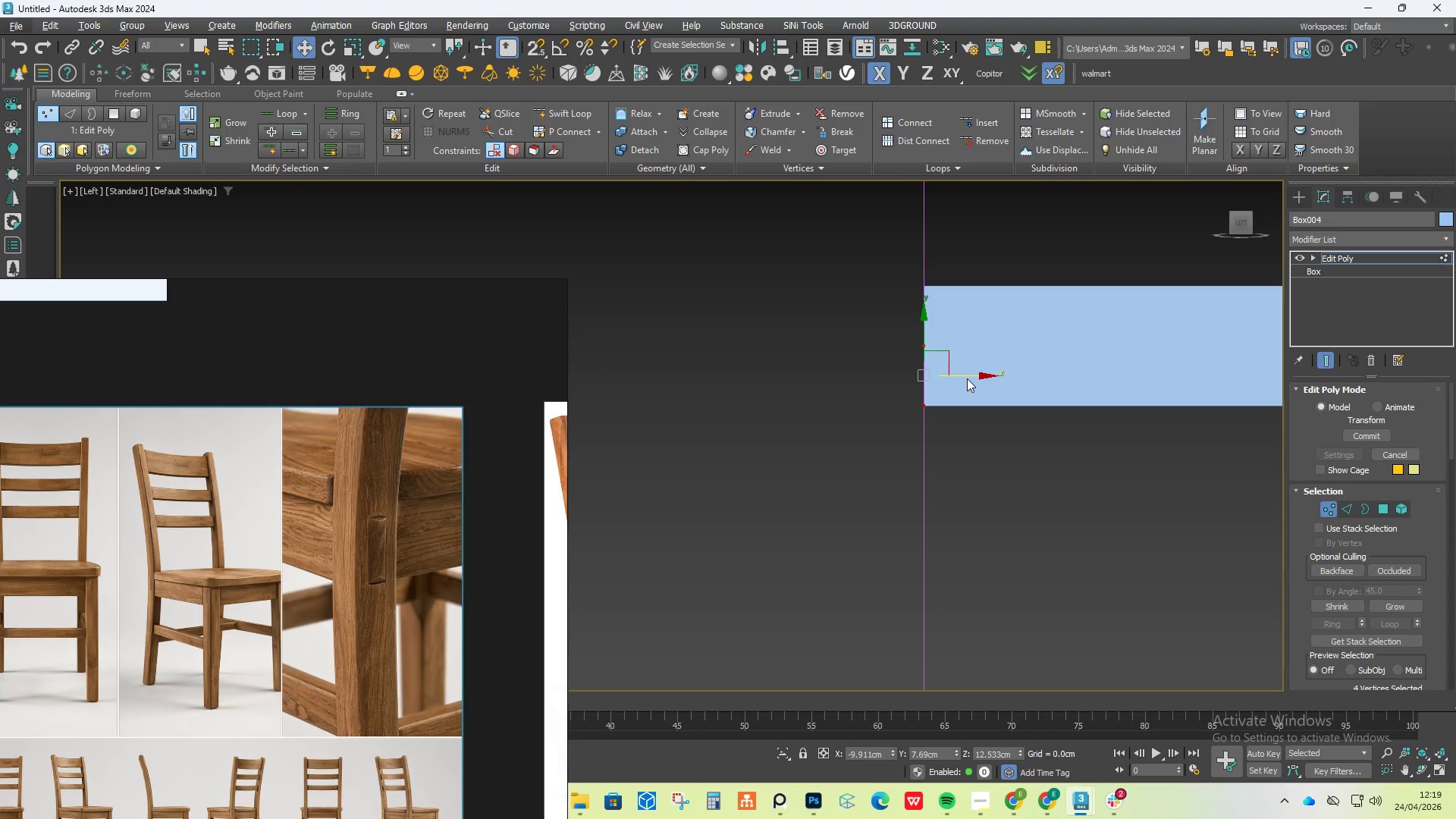 
key(F4)
 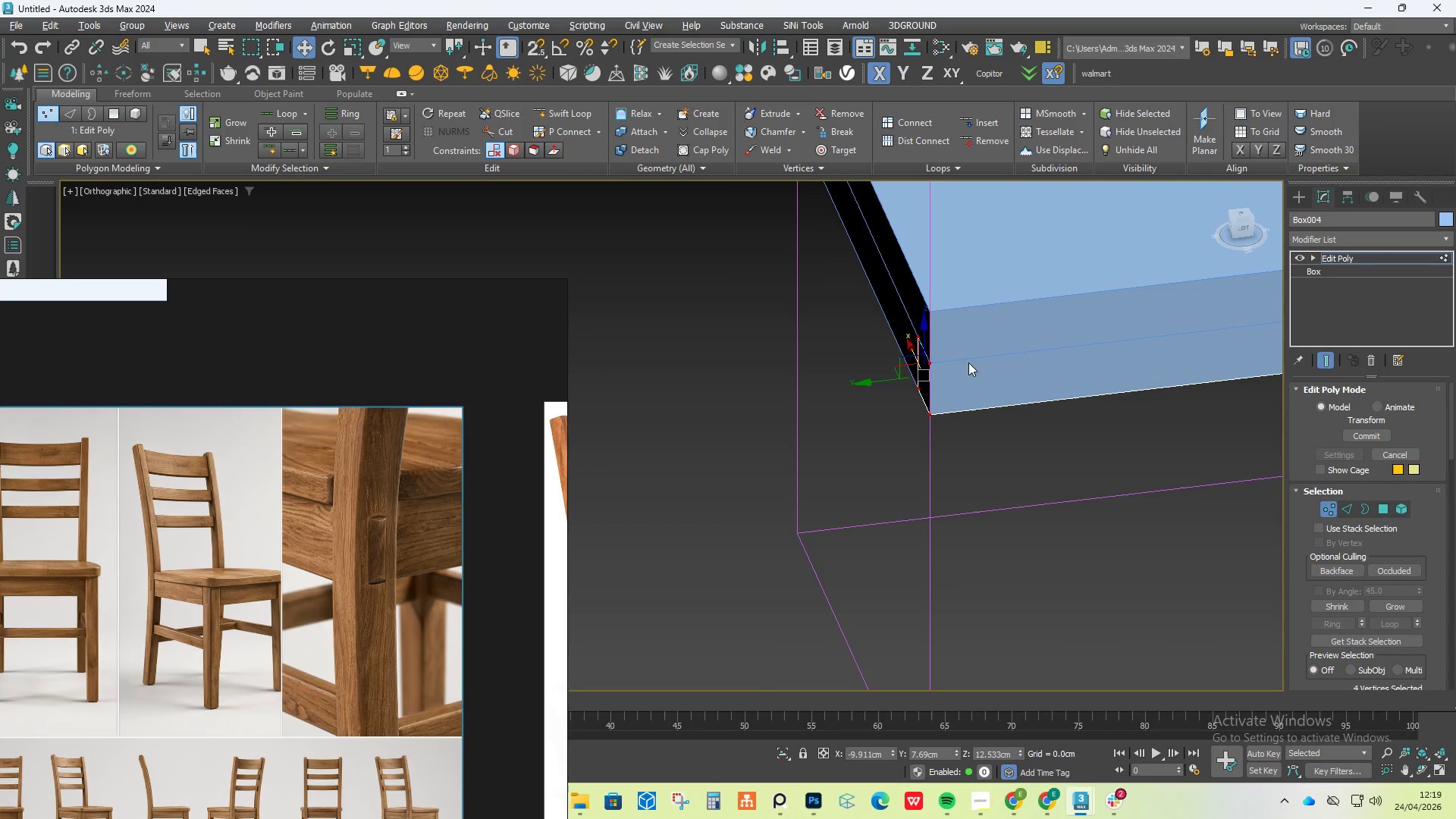 
scroll: coordinate [966, 372], scroll_direction: up, amount: 2.0
 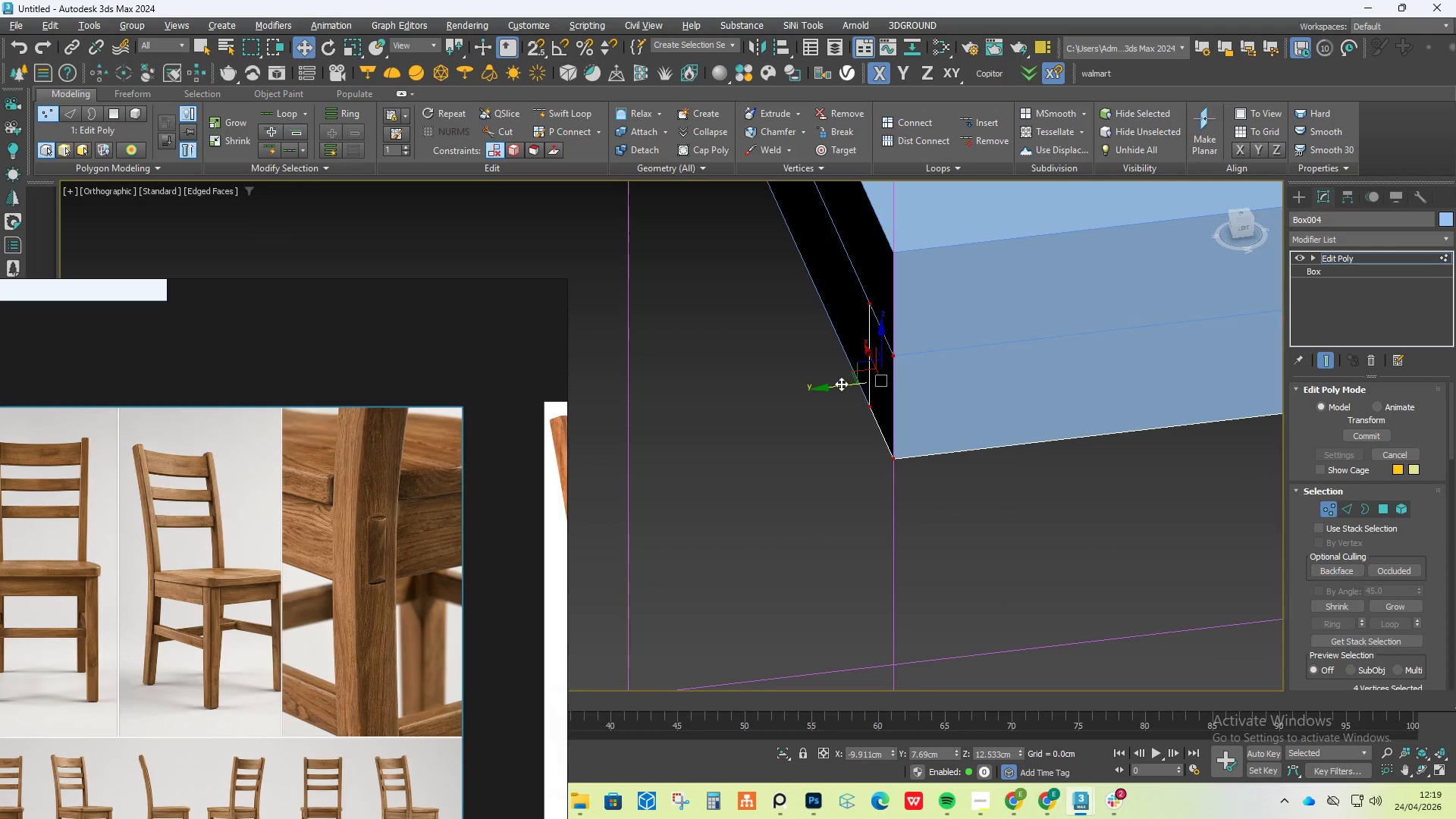 
left_click_drag(start_coordinate=[836, 388], to_coordinate=[938, 374])
 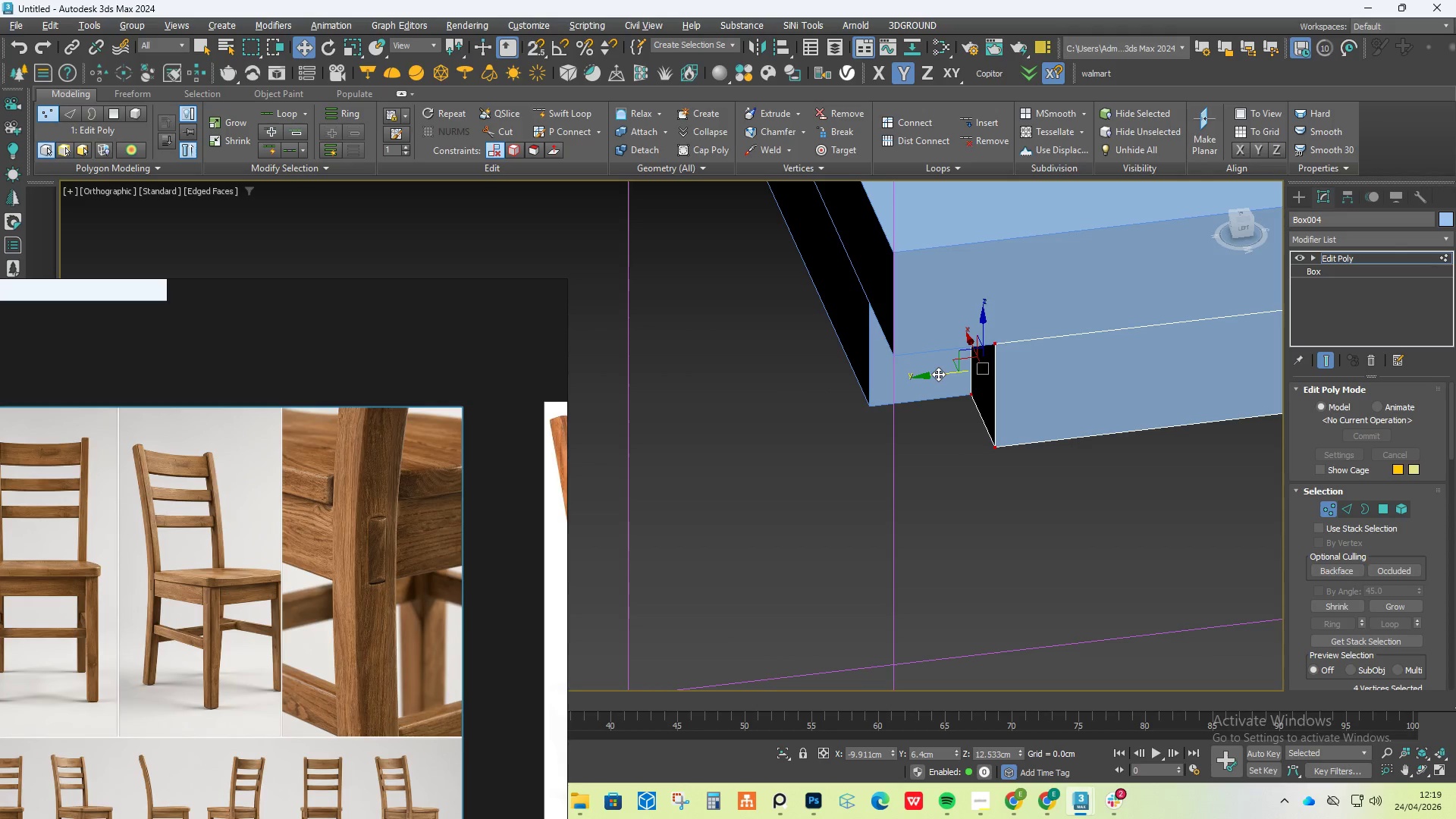 
hold_key(key=AltLeft, duration=1.34)
 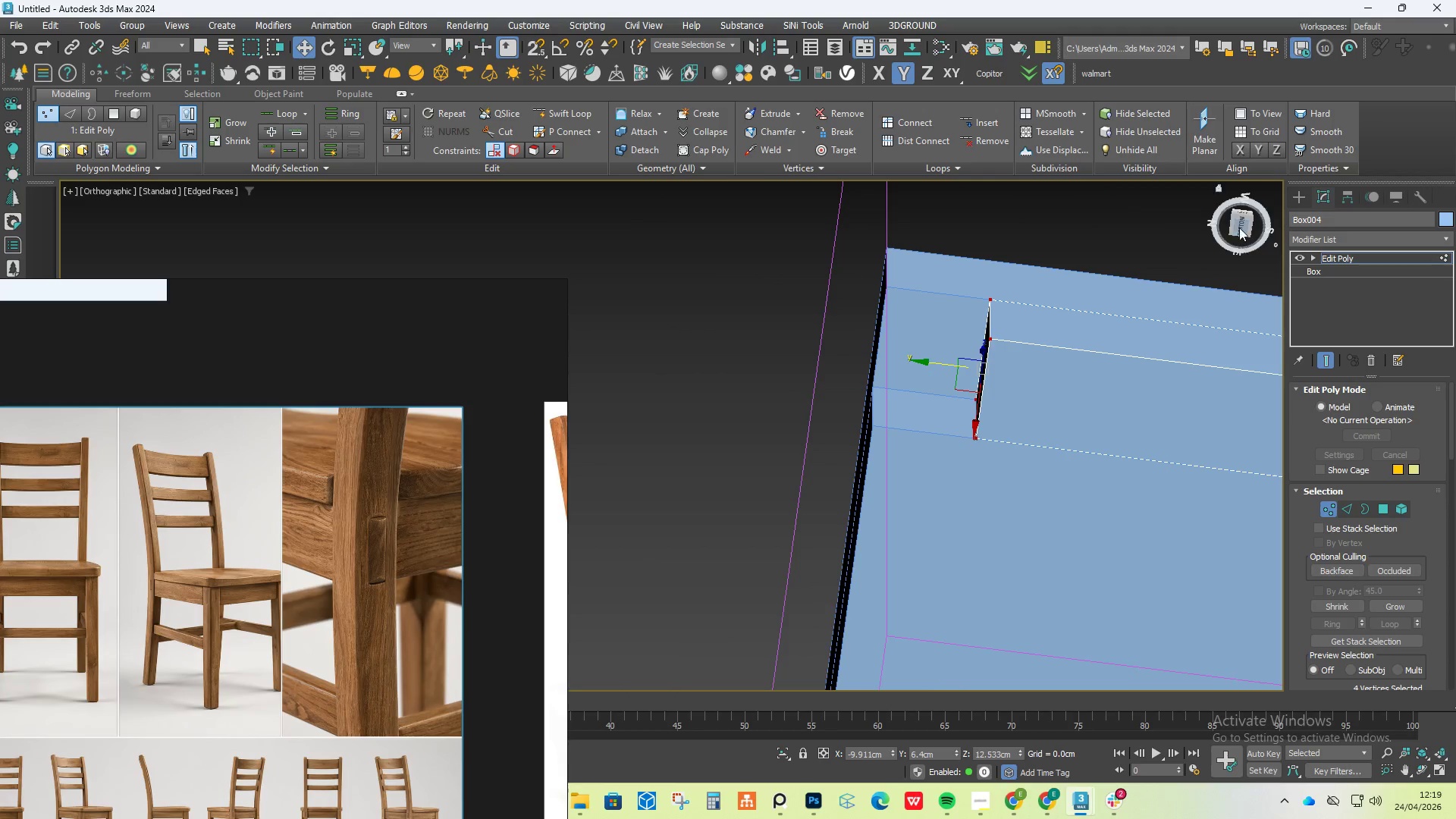 
left_click([1239, 224])
 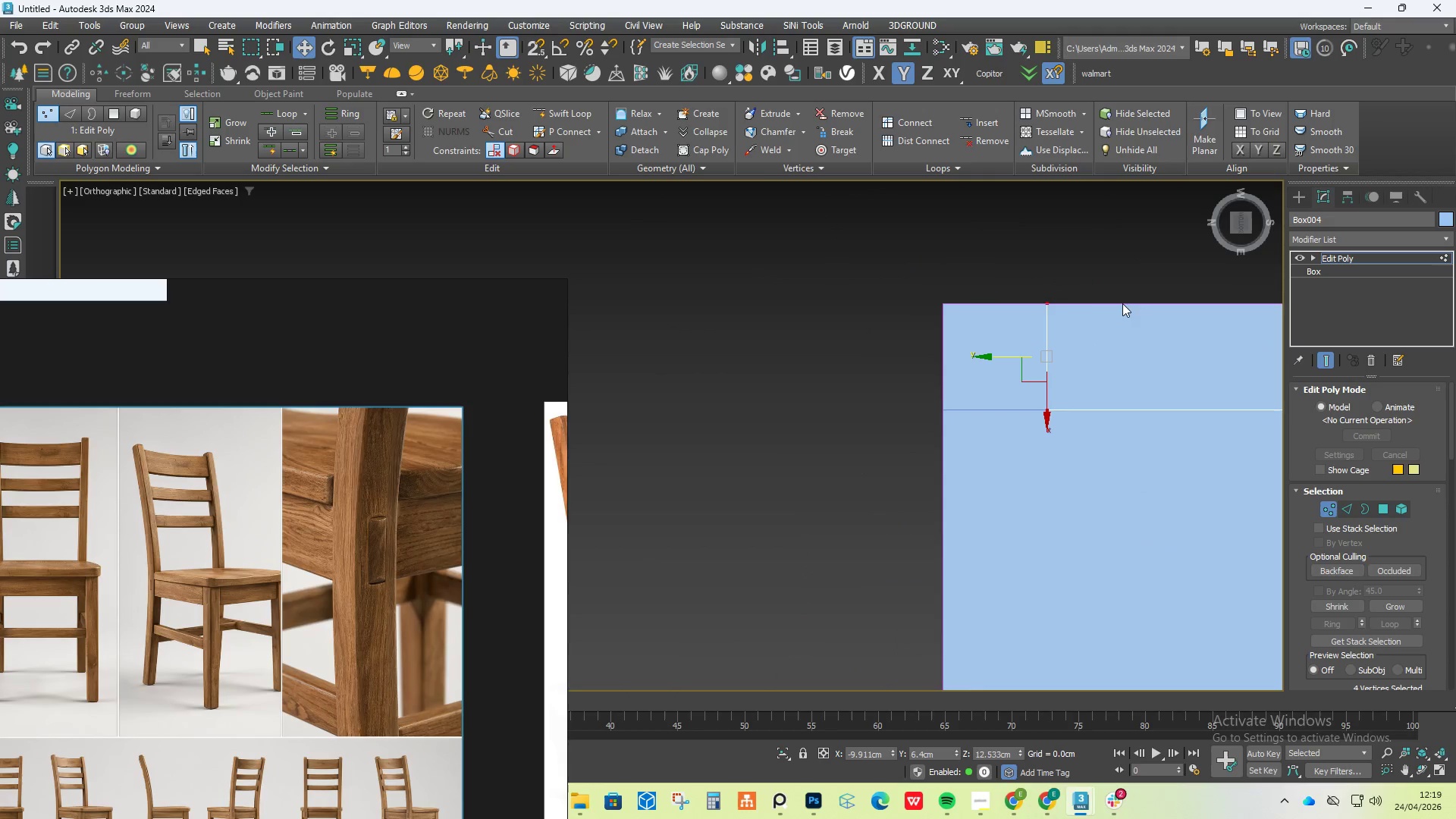 
scroll: coordinate [780, 328], scroll_direction: down, amount: 3.0
 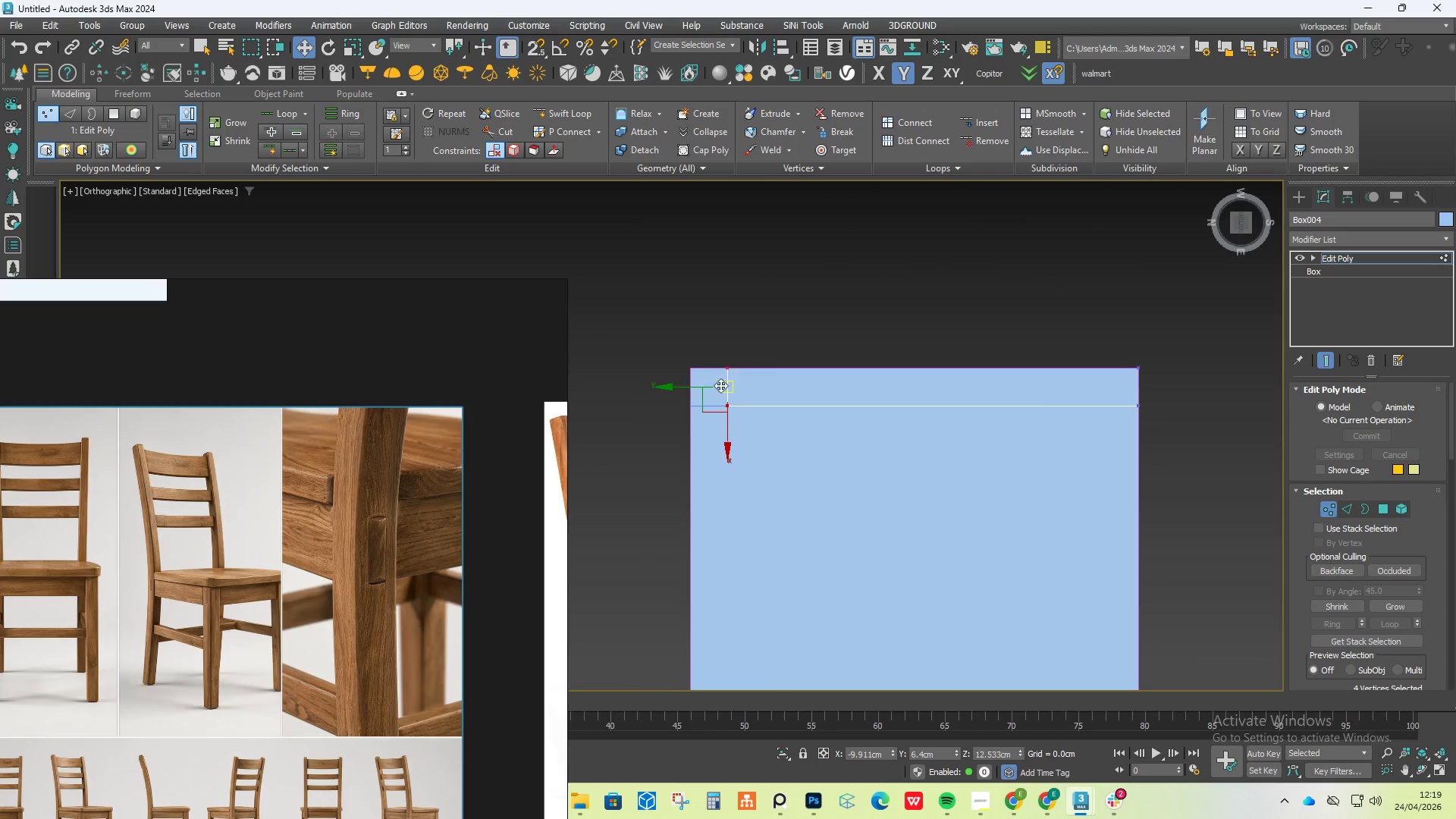 
scroll: coordinate [703, 395], scroll_direction: up, amount: 1.0
 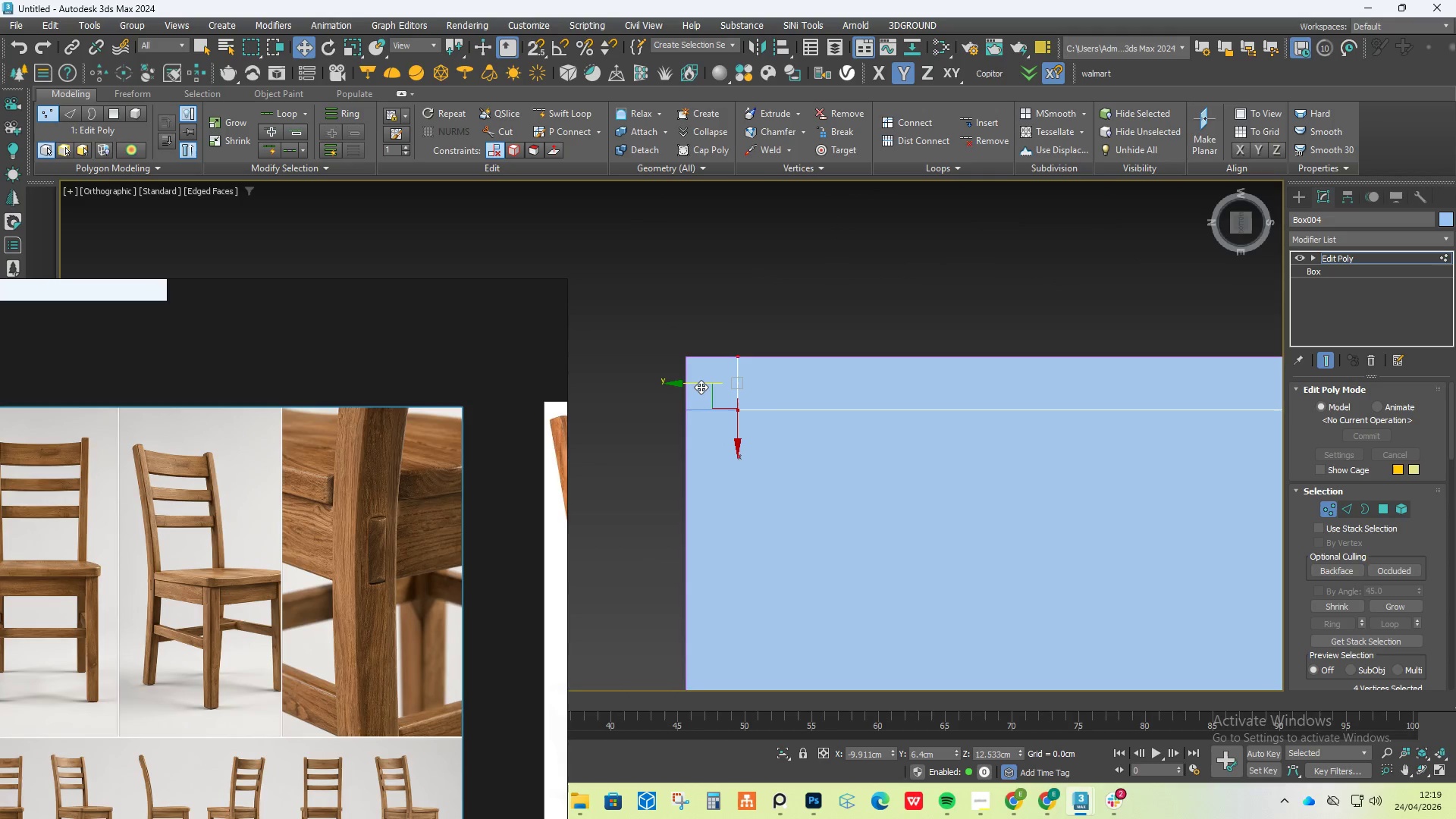 
left_click_drag(start_coordinate=[701, 386], to_coordinate=[727, 386])
 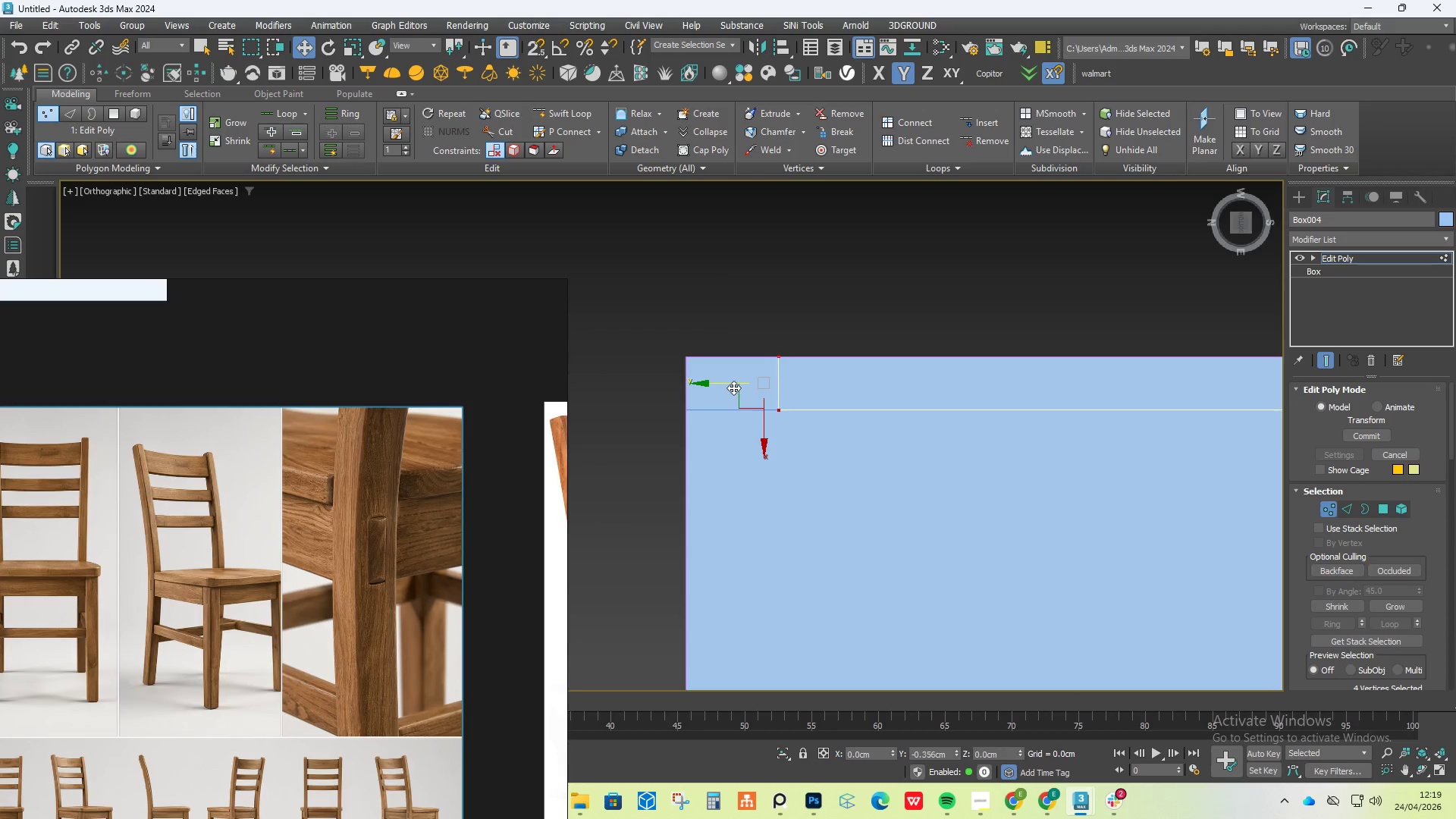 
wait(5.97)
 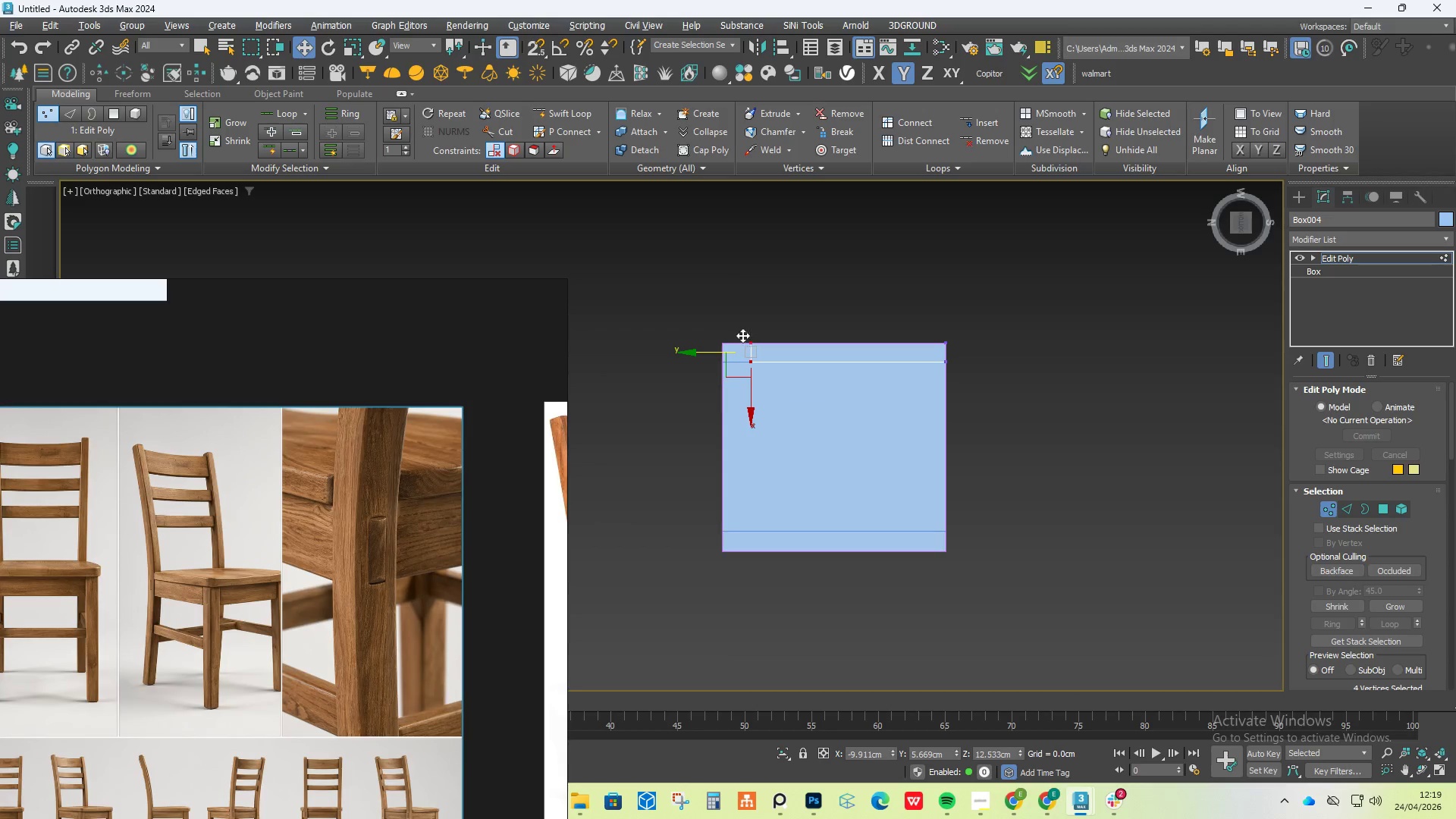 
hold_key(key=AltLeft, duration=0.92)
 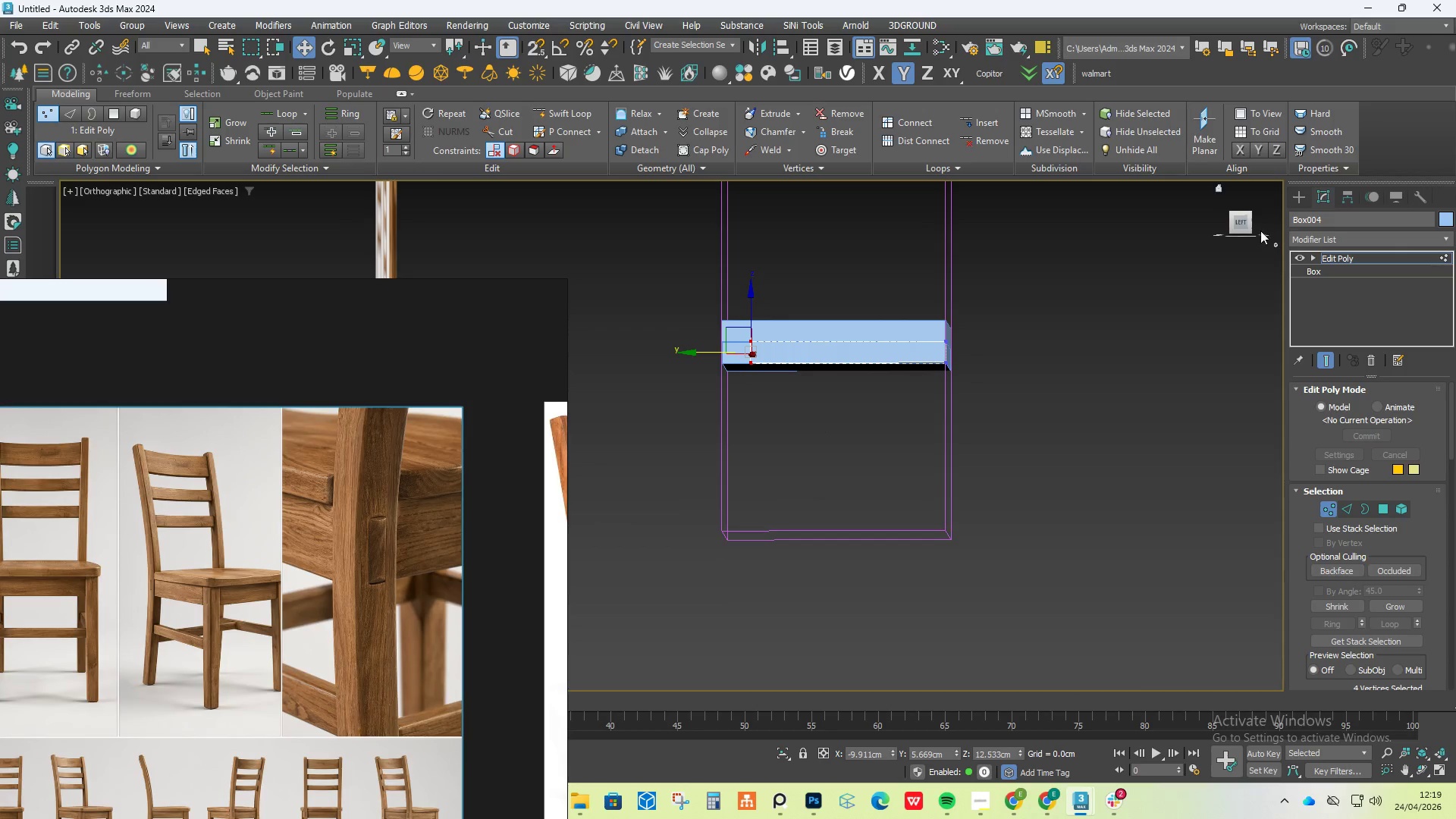 
scroll: coordinate [742, 335], scroll_direction: down, amount: 3.0
 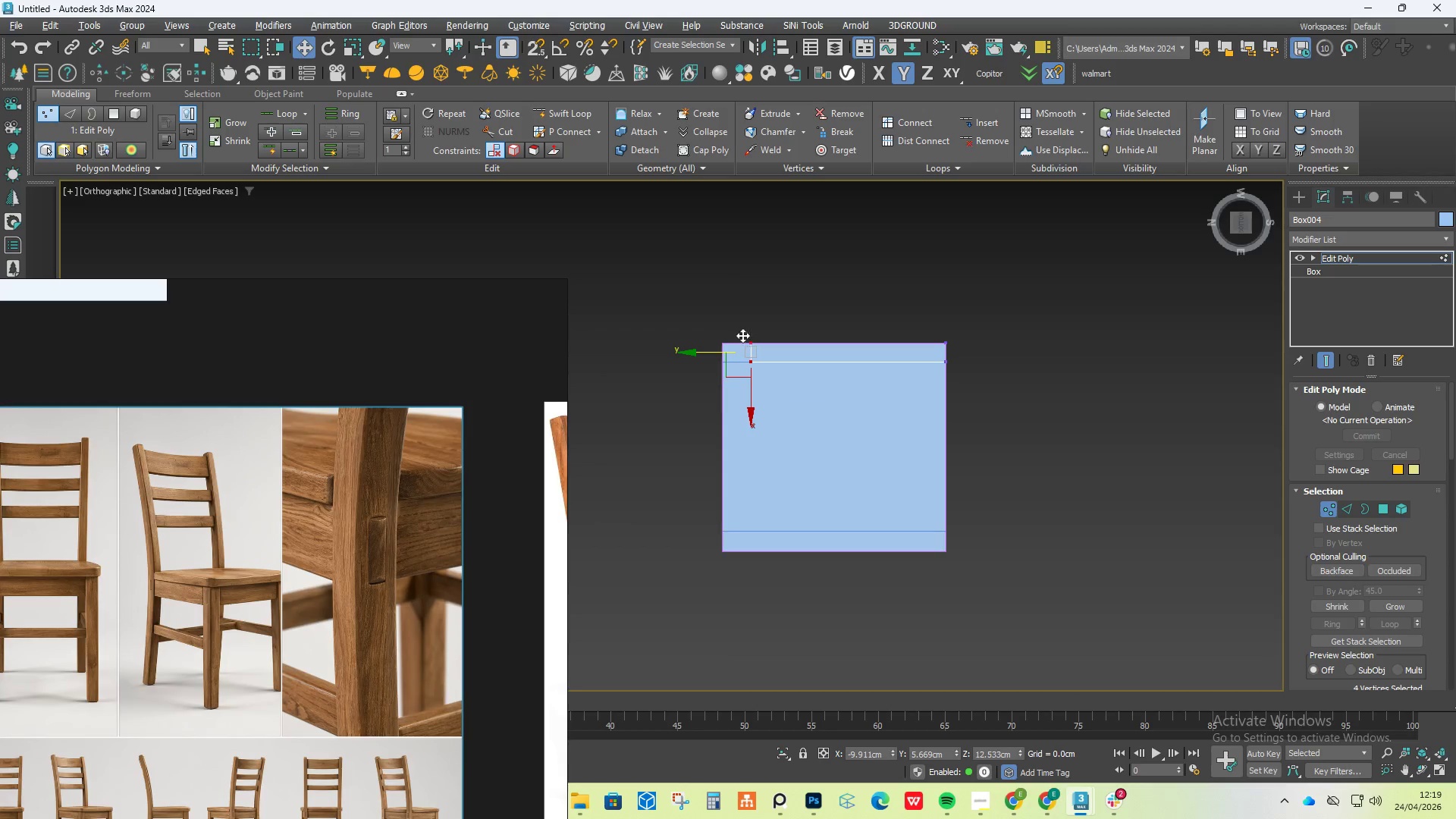 
left_click([1239, 219])
 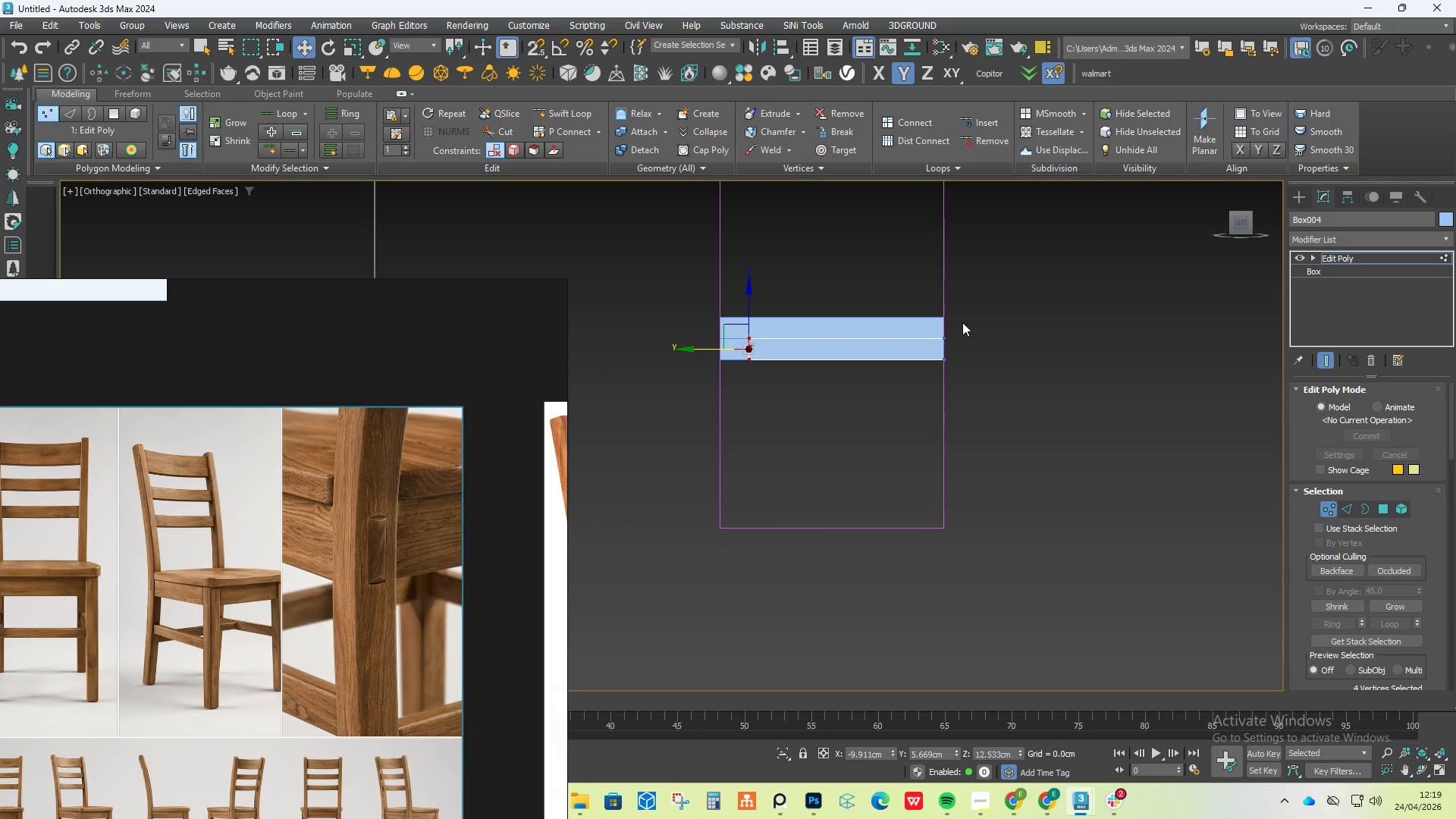 
left_click_drag(start_coordinate=[976, 305], to_coordinate=[935, 391])
 